 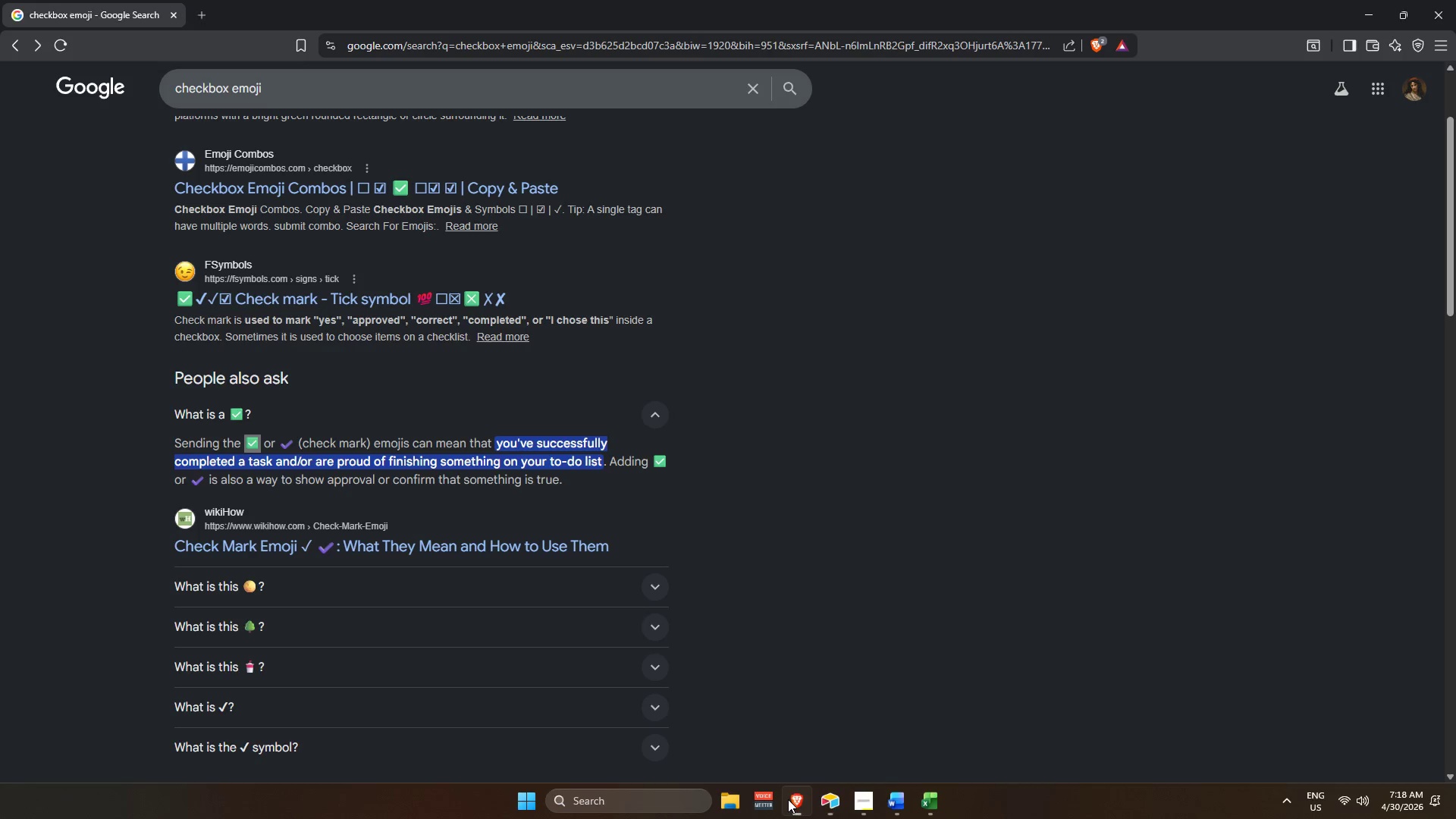 
left_click([830, 795])
 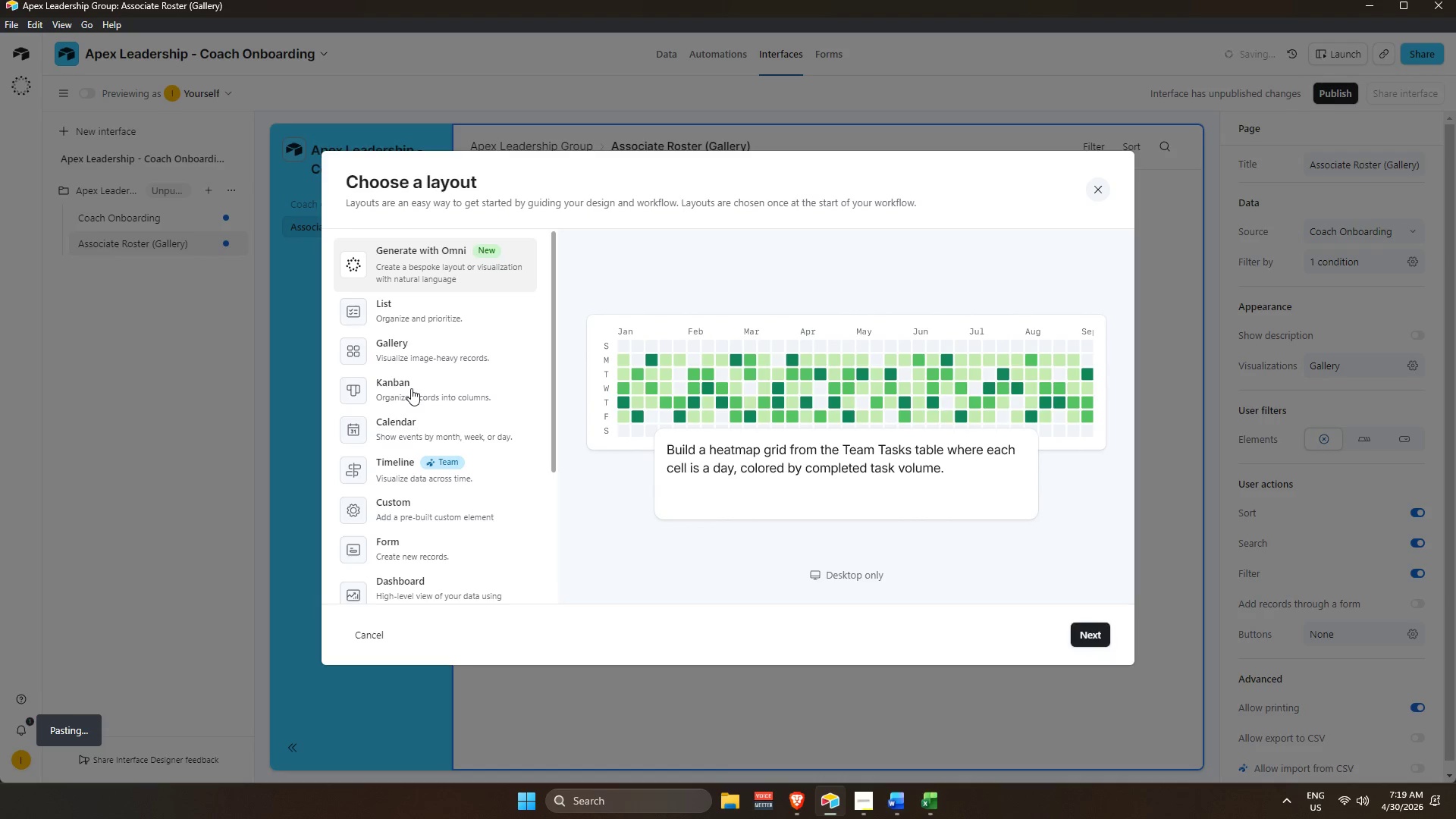 
wait(15.09)
 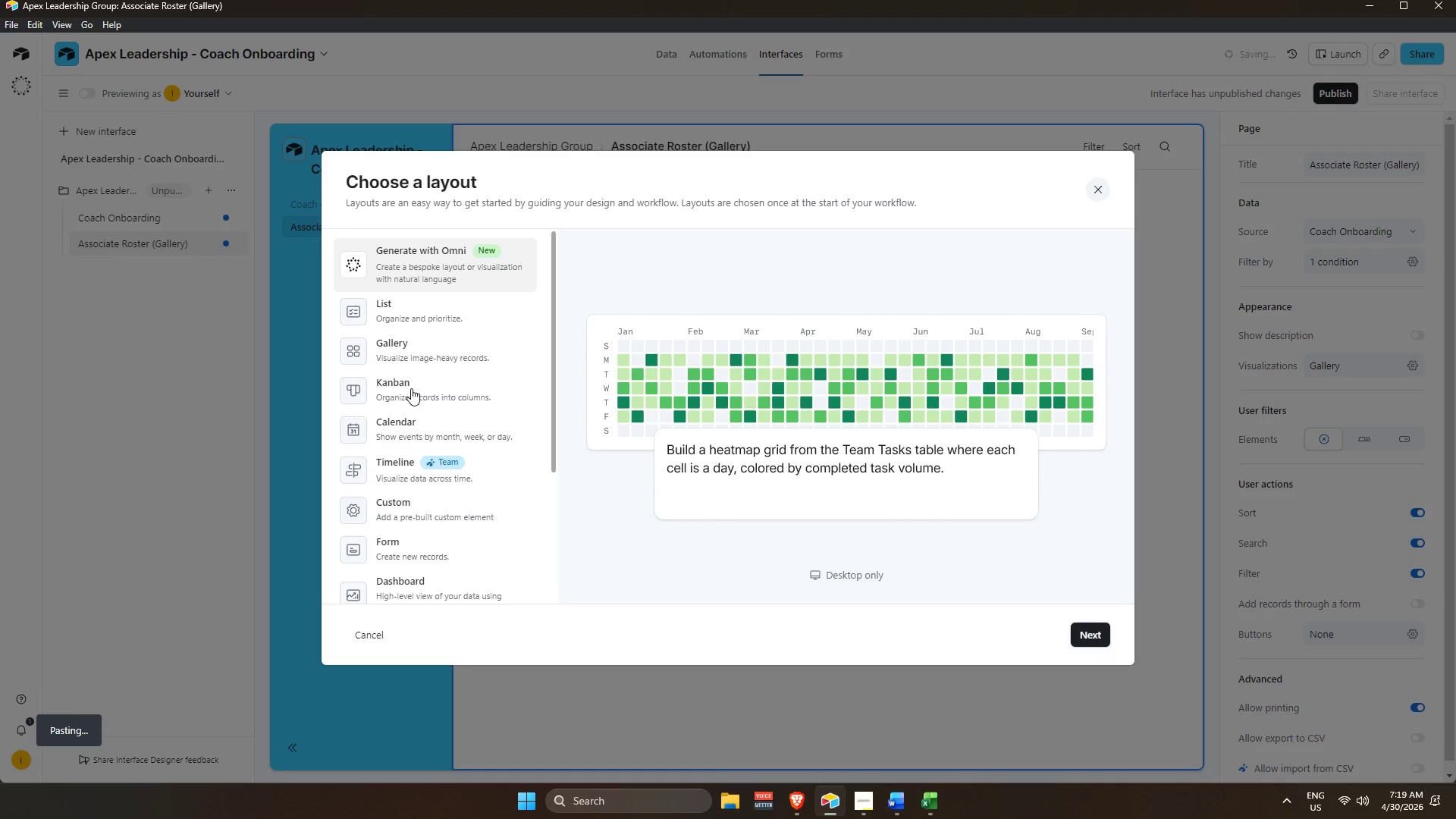 
left_click([438, 513])
 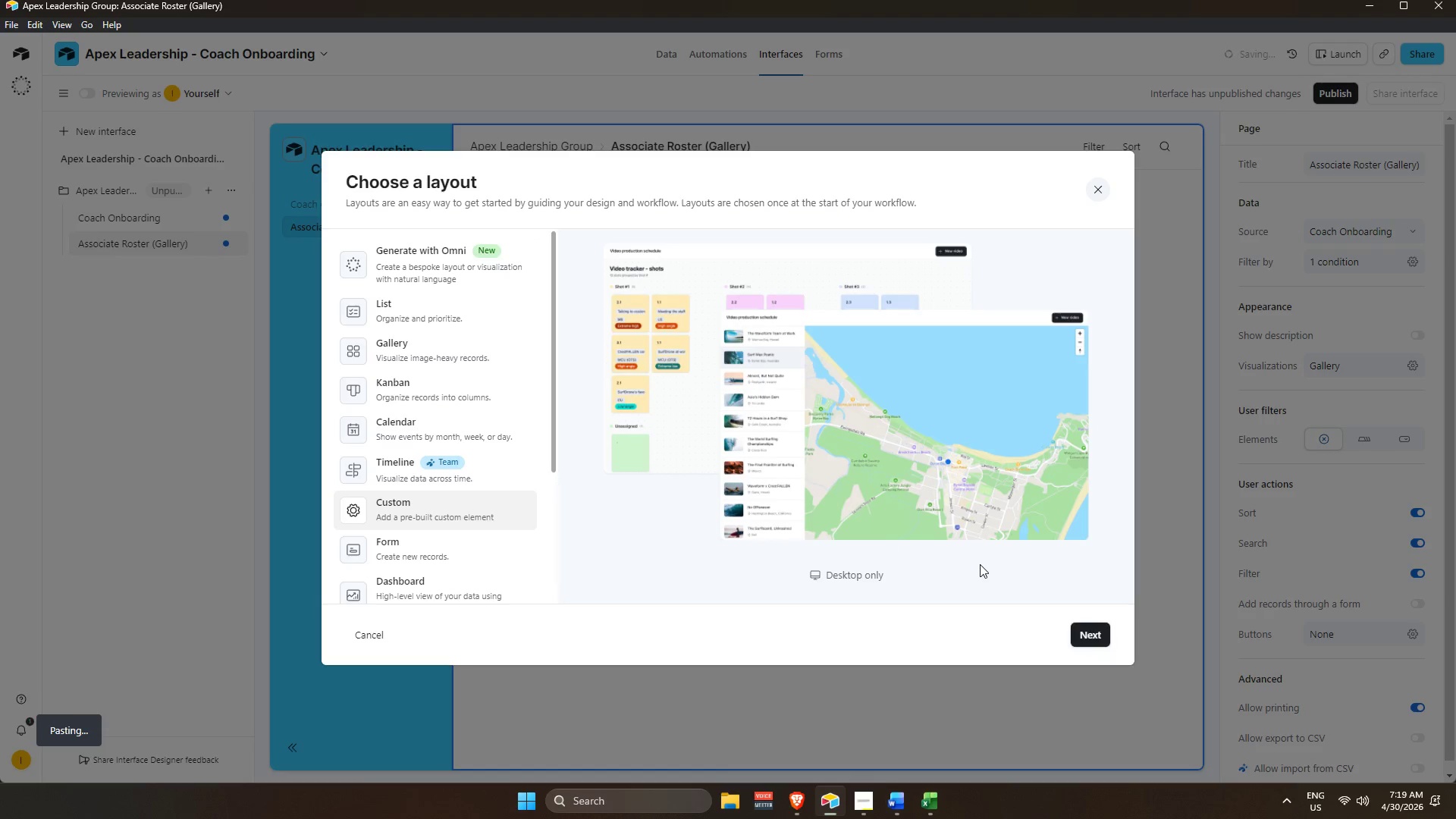 
wait(6.3)
 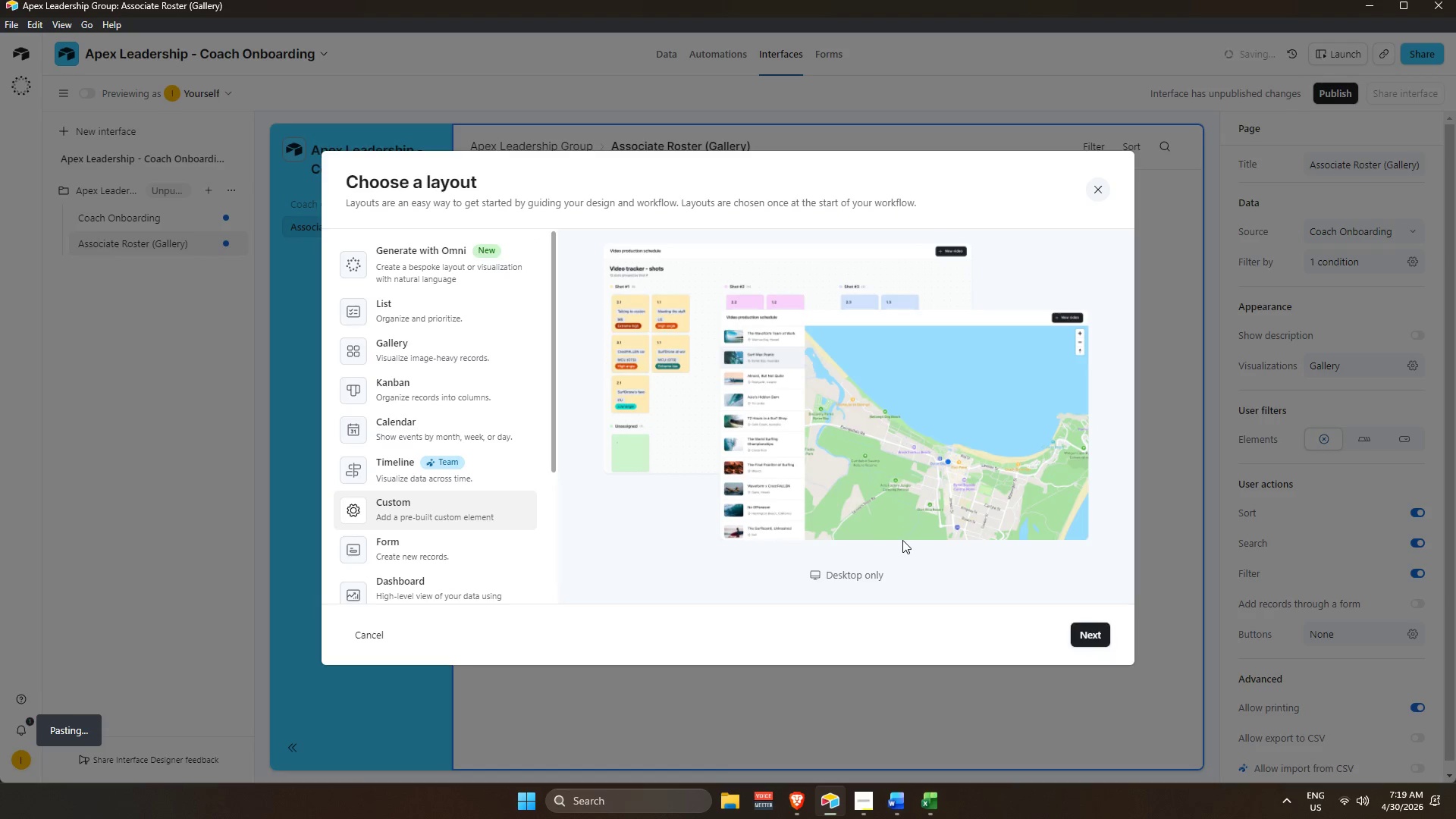 
left_click([1084, 632])
 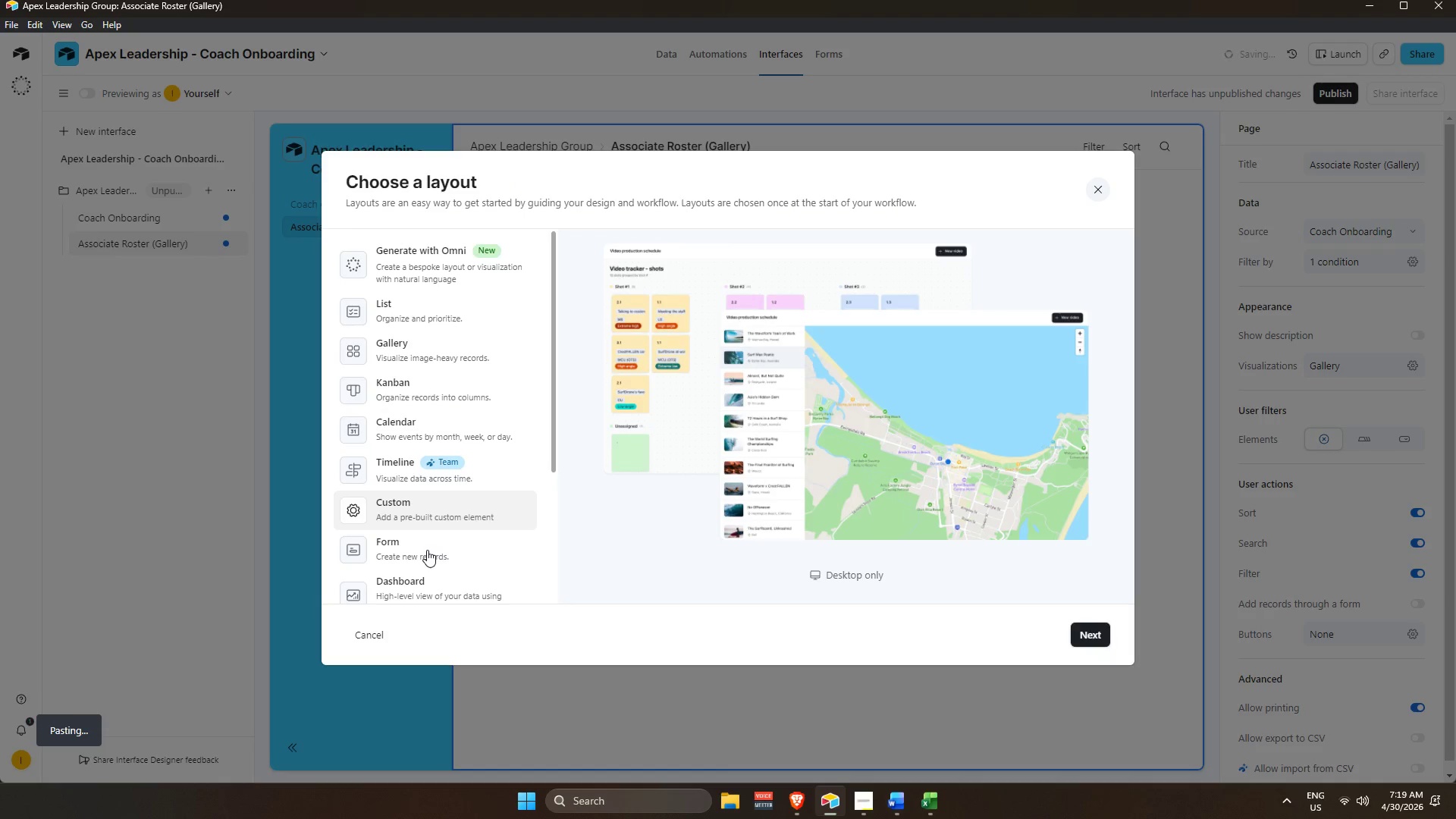 
wait(6.17)
 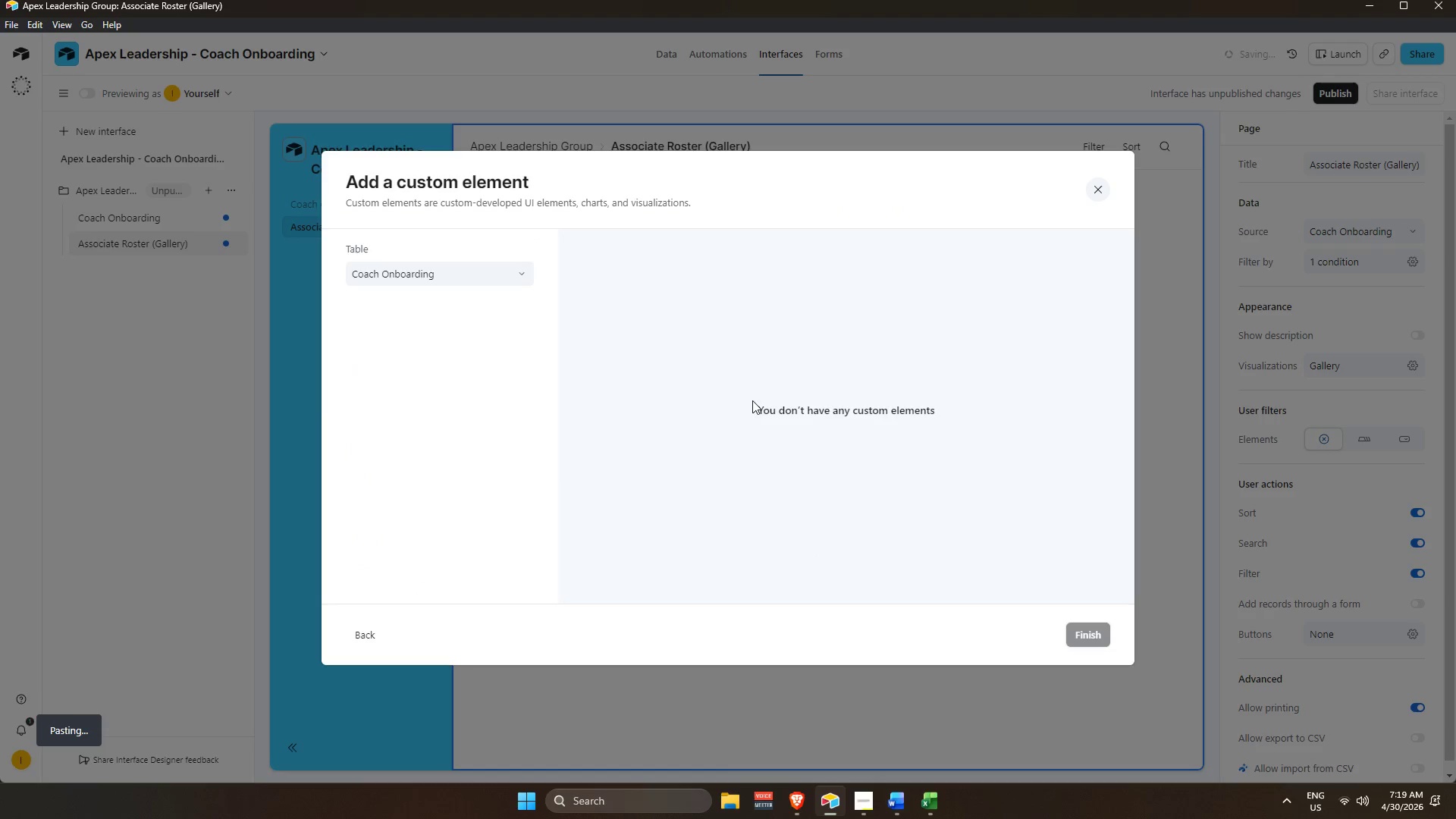 
scroll: coordinate [460, 562], scroll_direction: down, amount: 2.0
 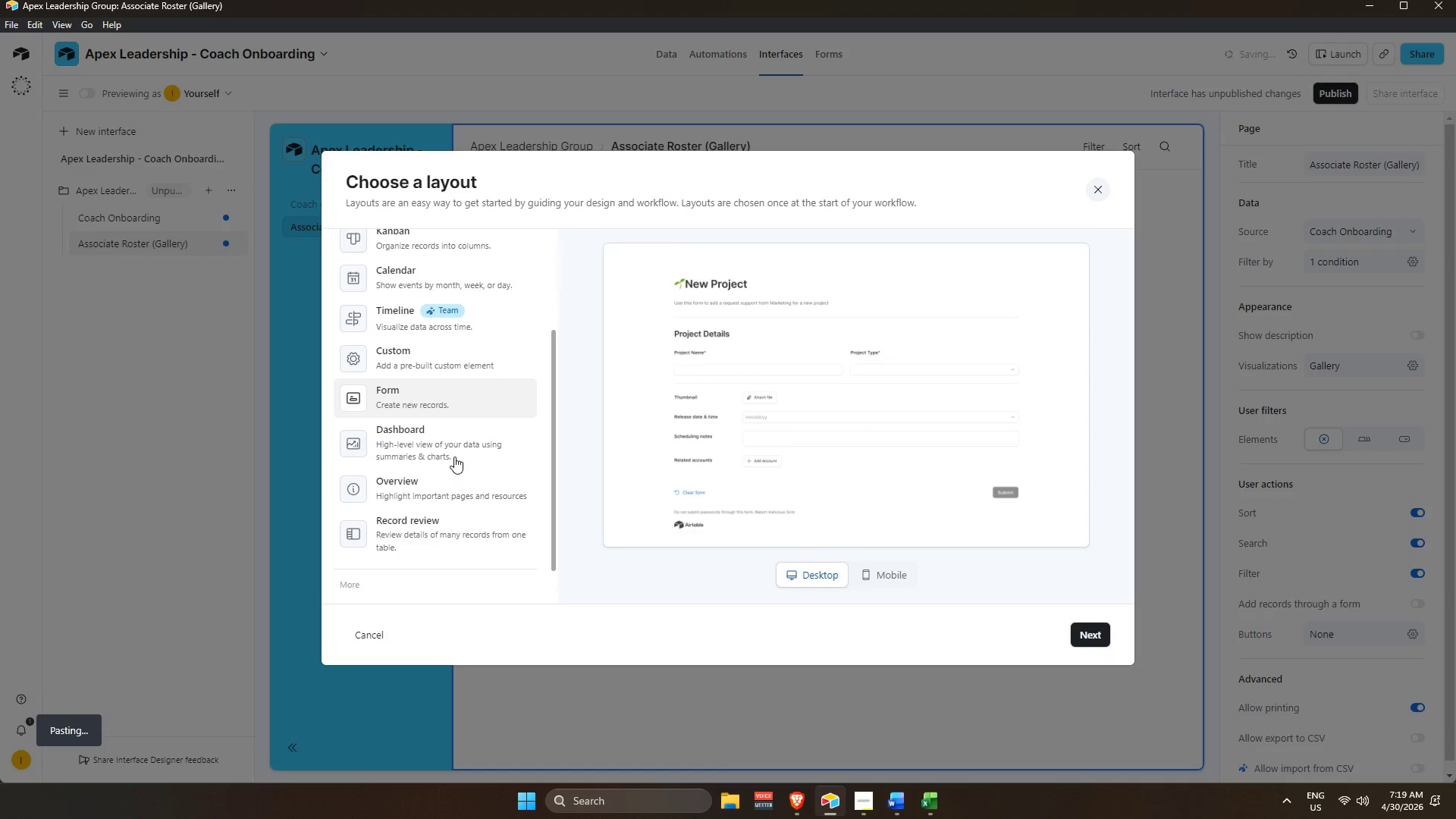 
left_click([453, 449])
 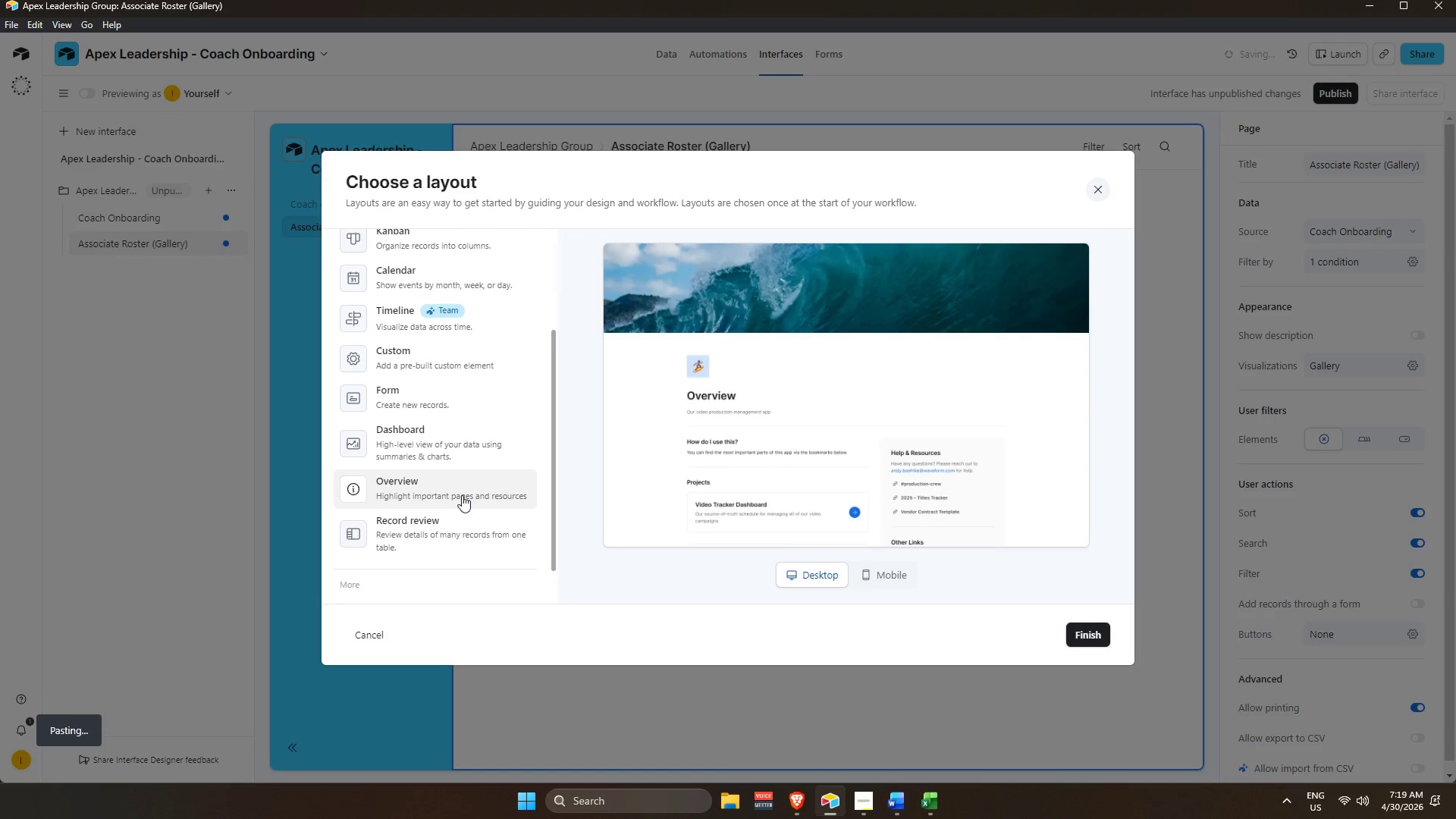 
left_click([461, 442])
 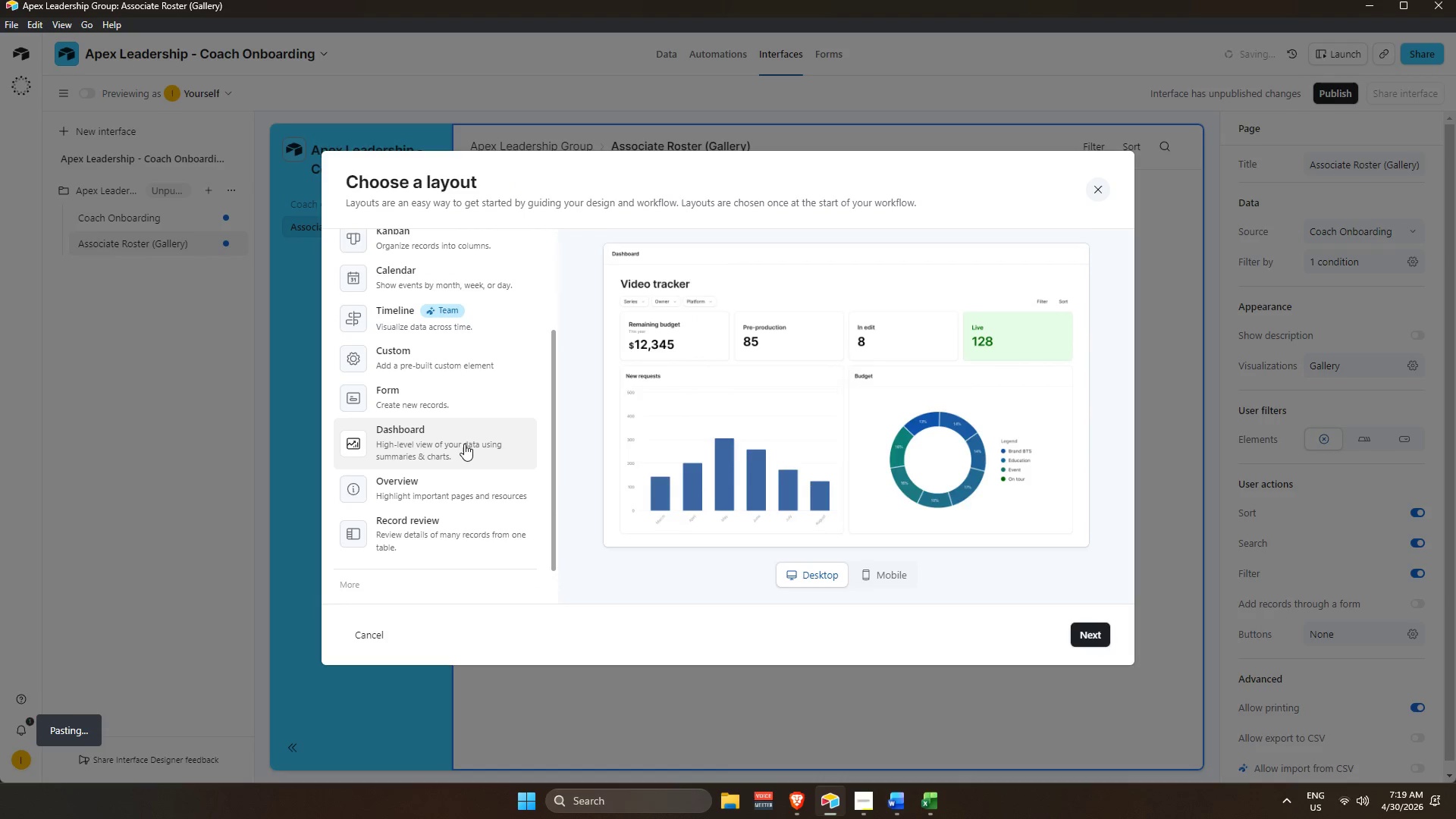 
left_click([461, 479])
 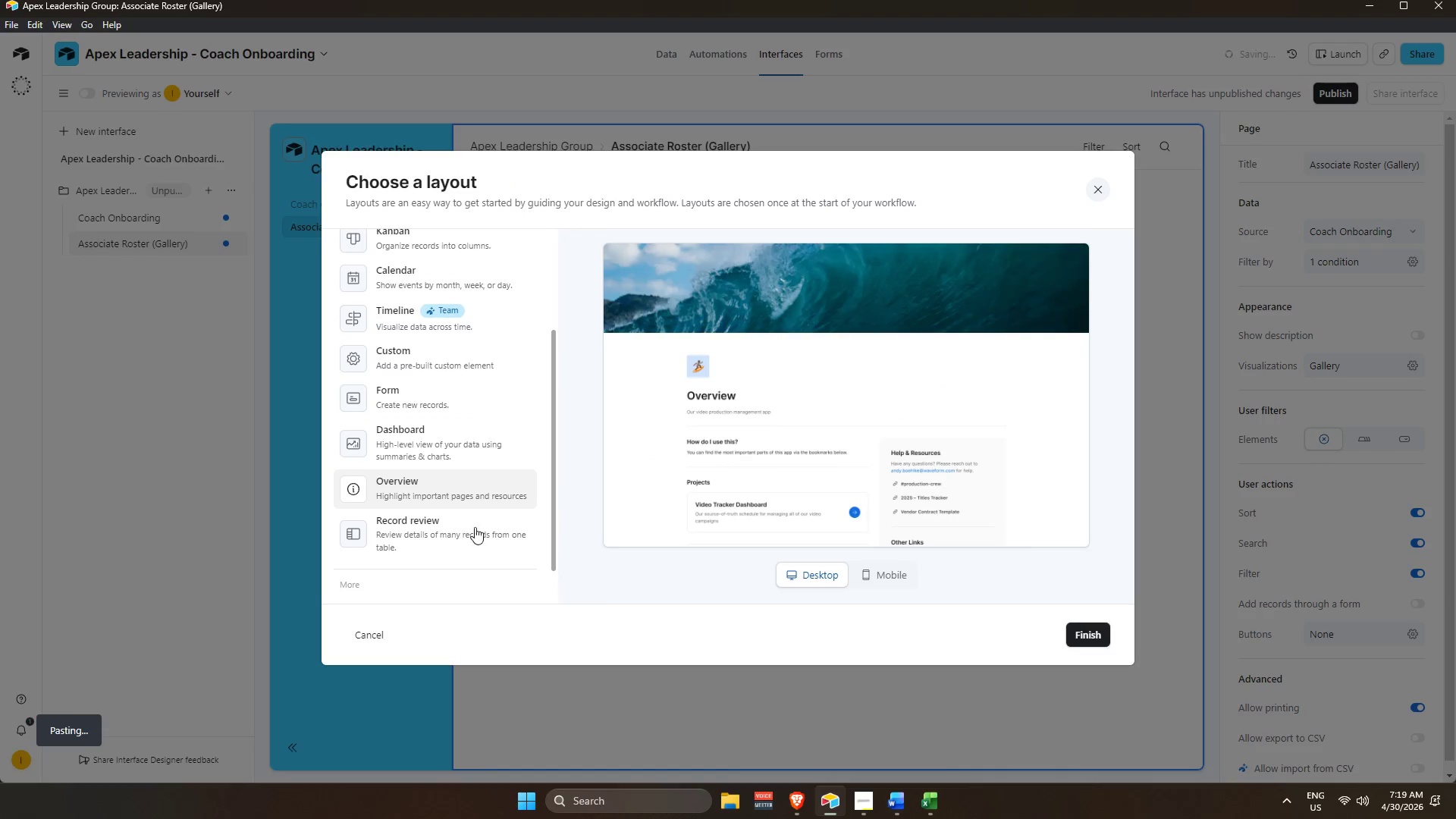 
left_click([475, 532])
 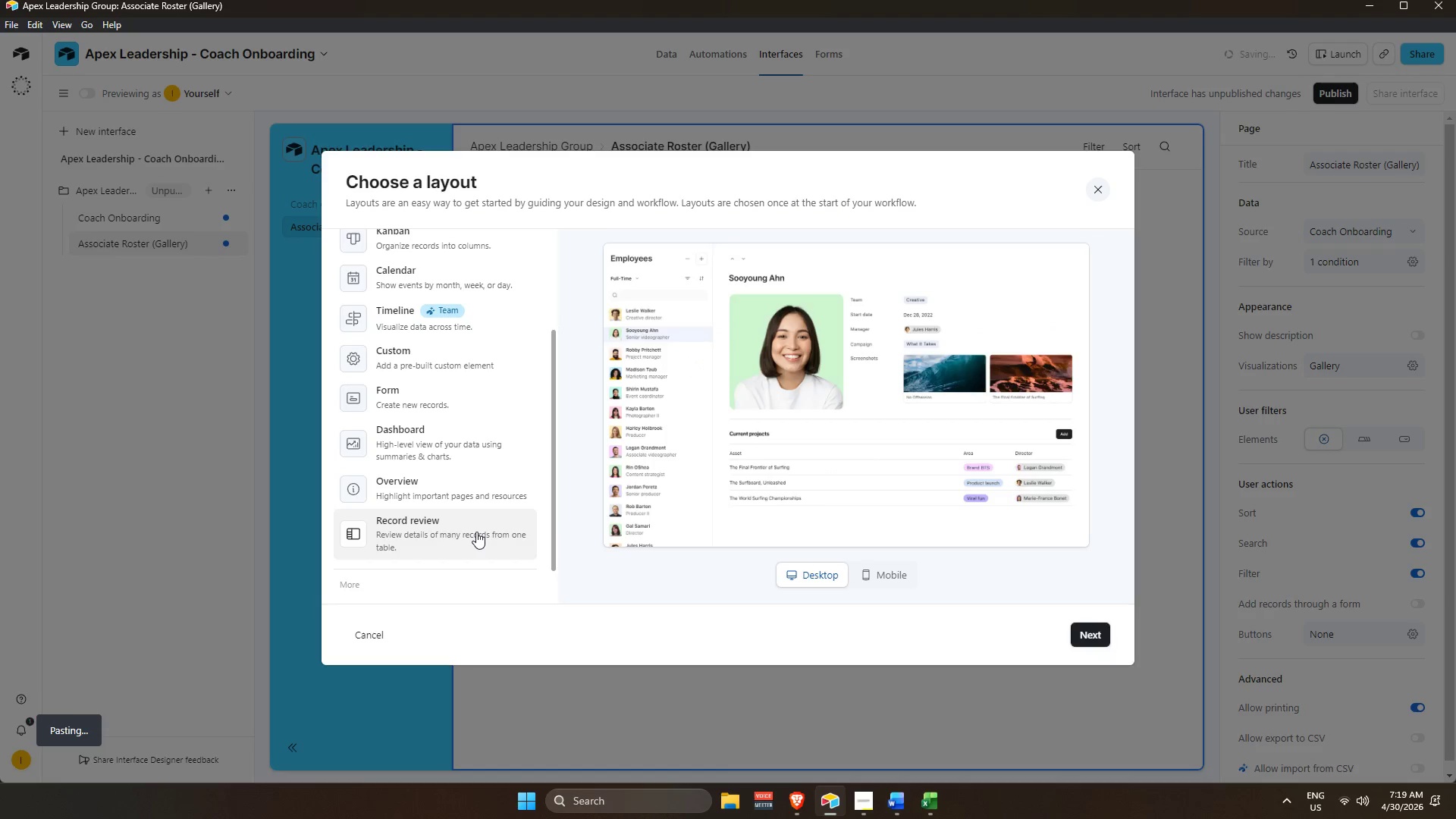 
wait(6.0)
 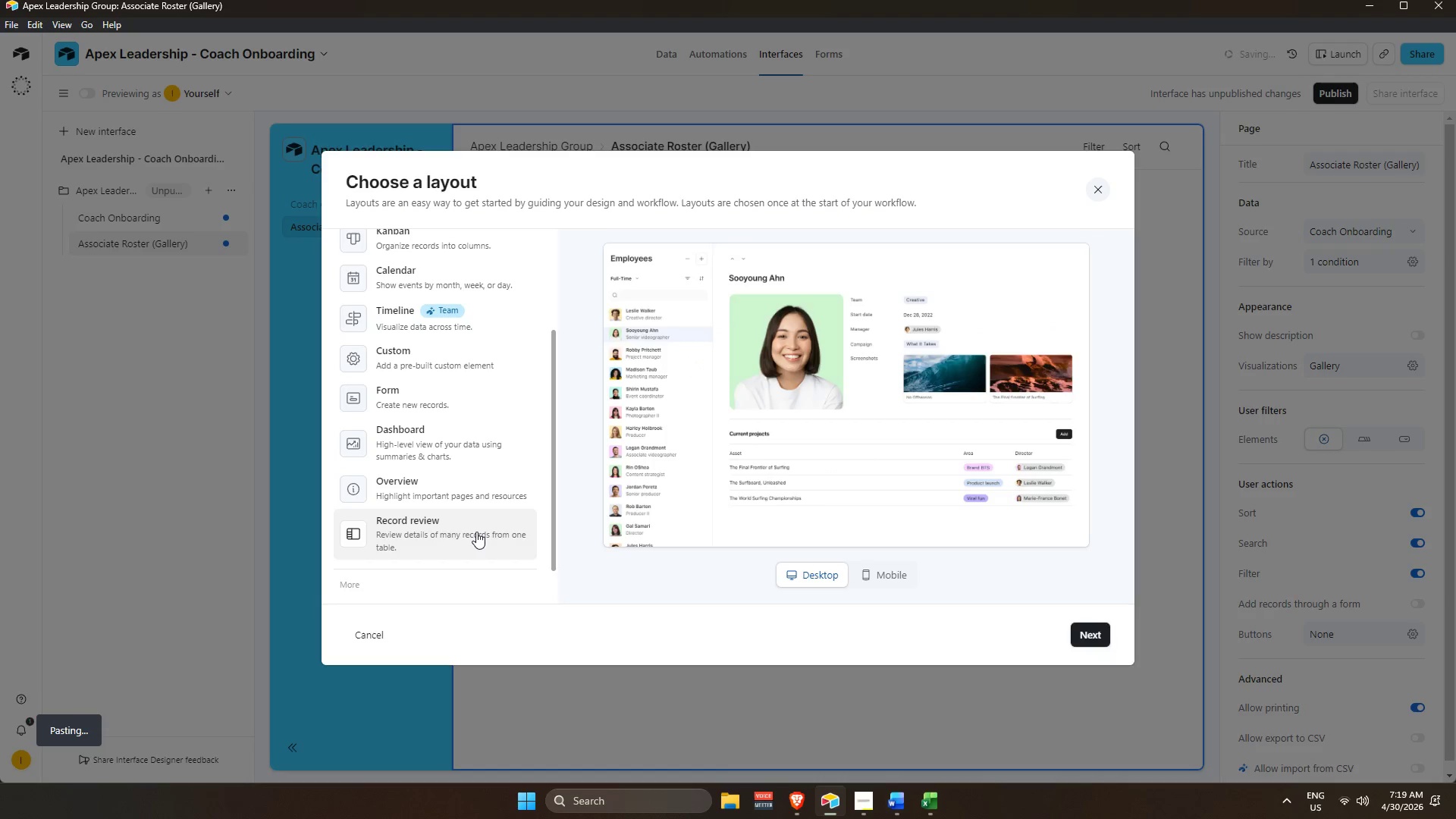 
left_click([461, 492])
 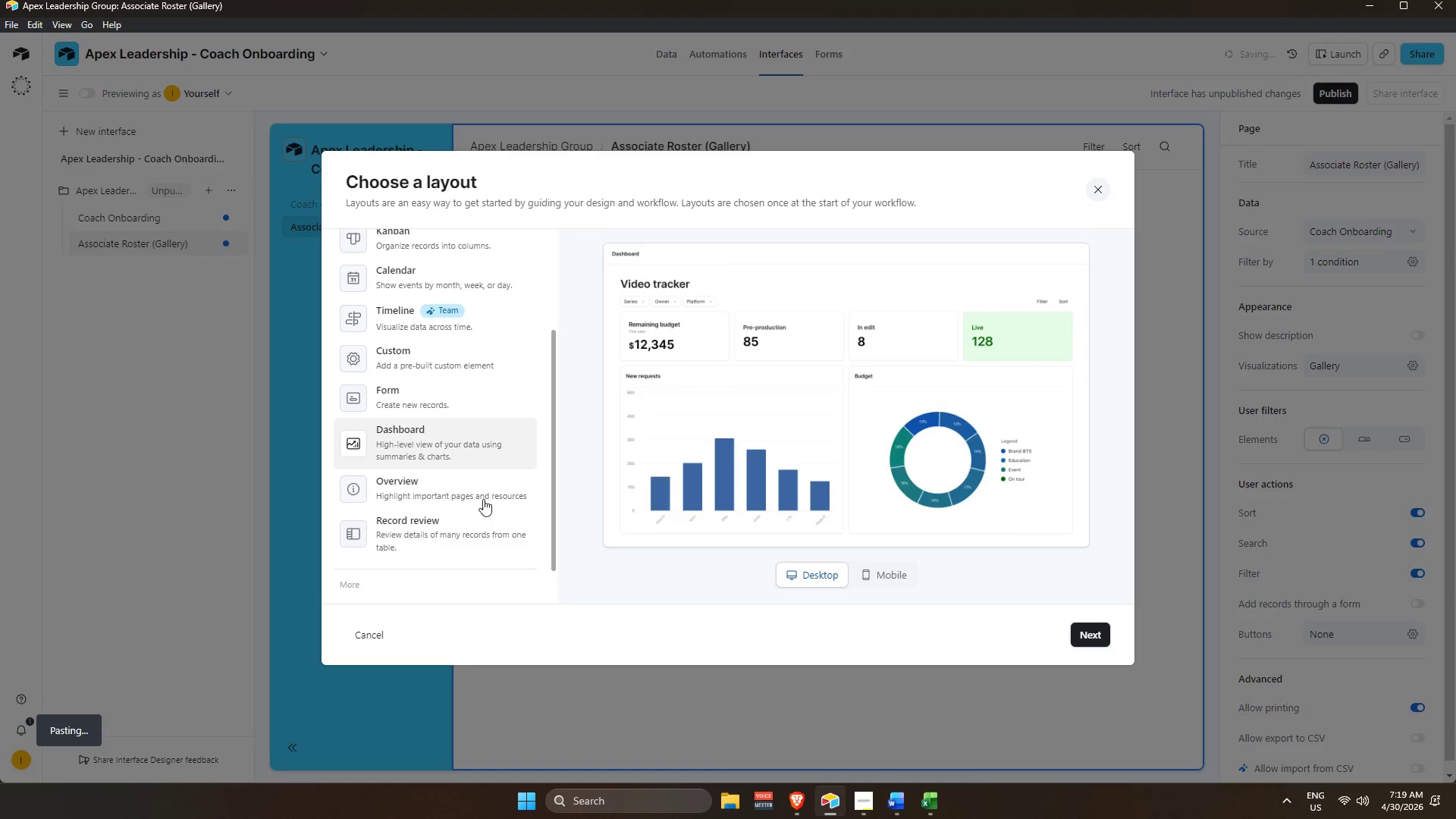 
scroll: coordinate [482, 519], scroll_direction: down, amount: 3.0
 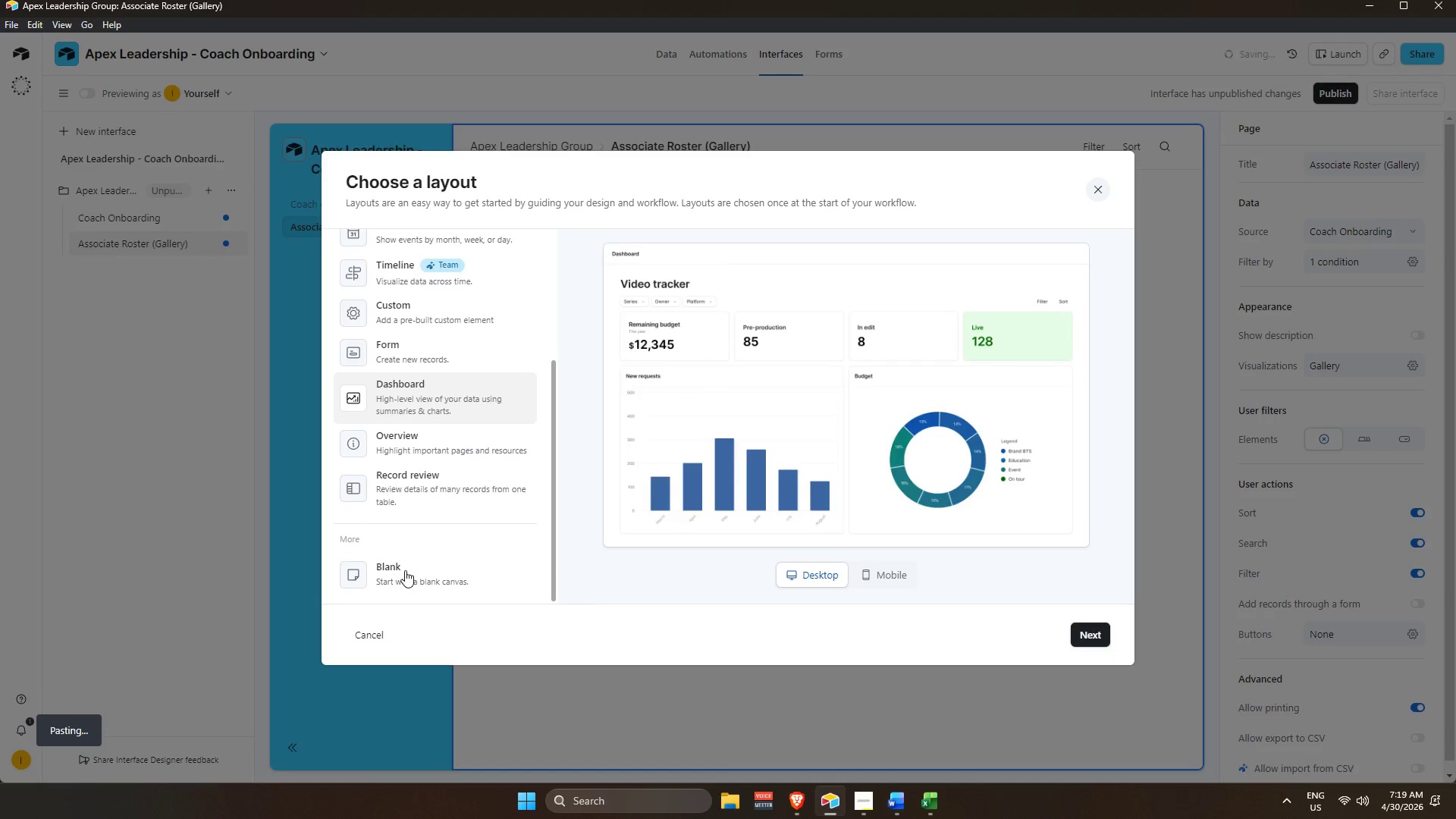 
scroll: coordinate [453, 450], scroll_direction: up, amount: 3.0
 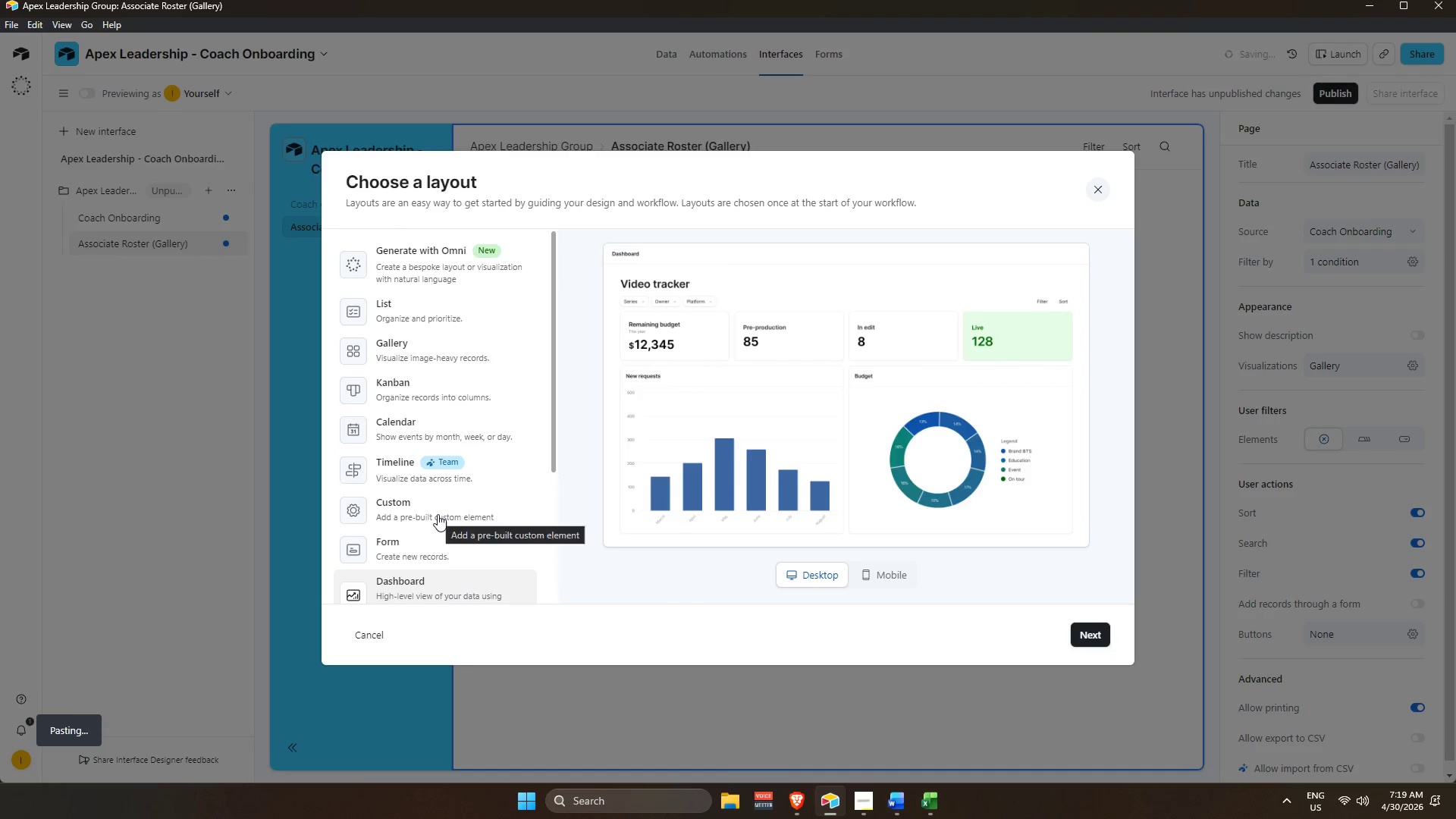 
left_click([438, 570])
 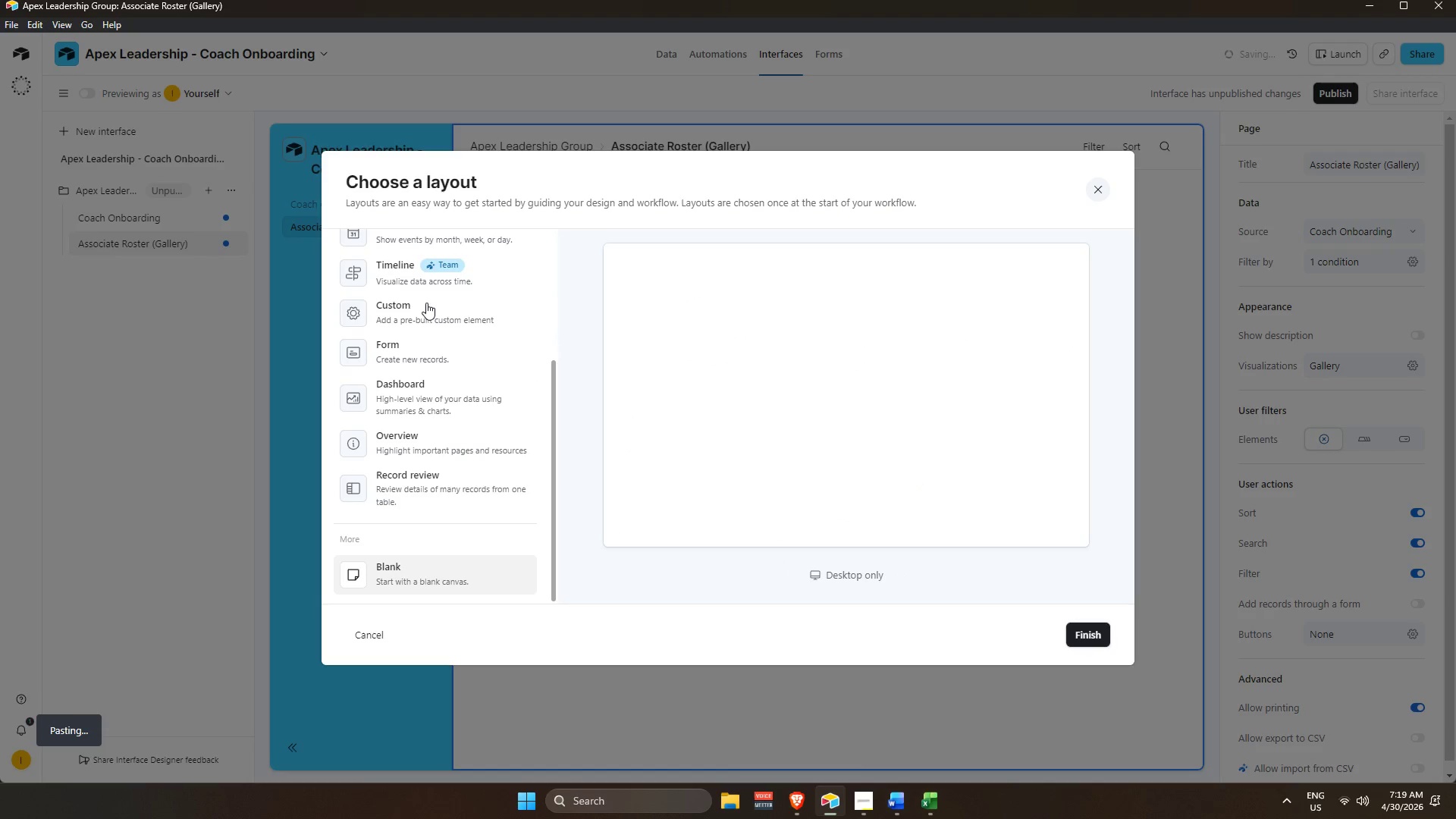 
scroll: coordinate [440, 560], scroll_direction: down, amount: 6.0
 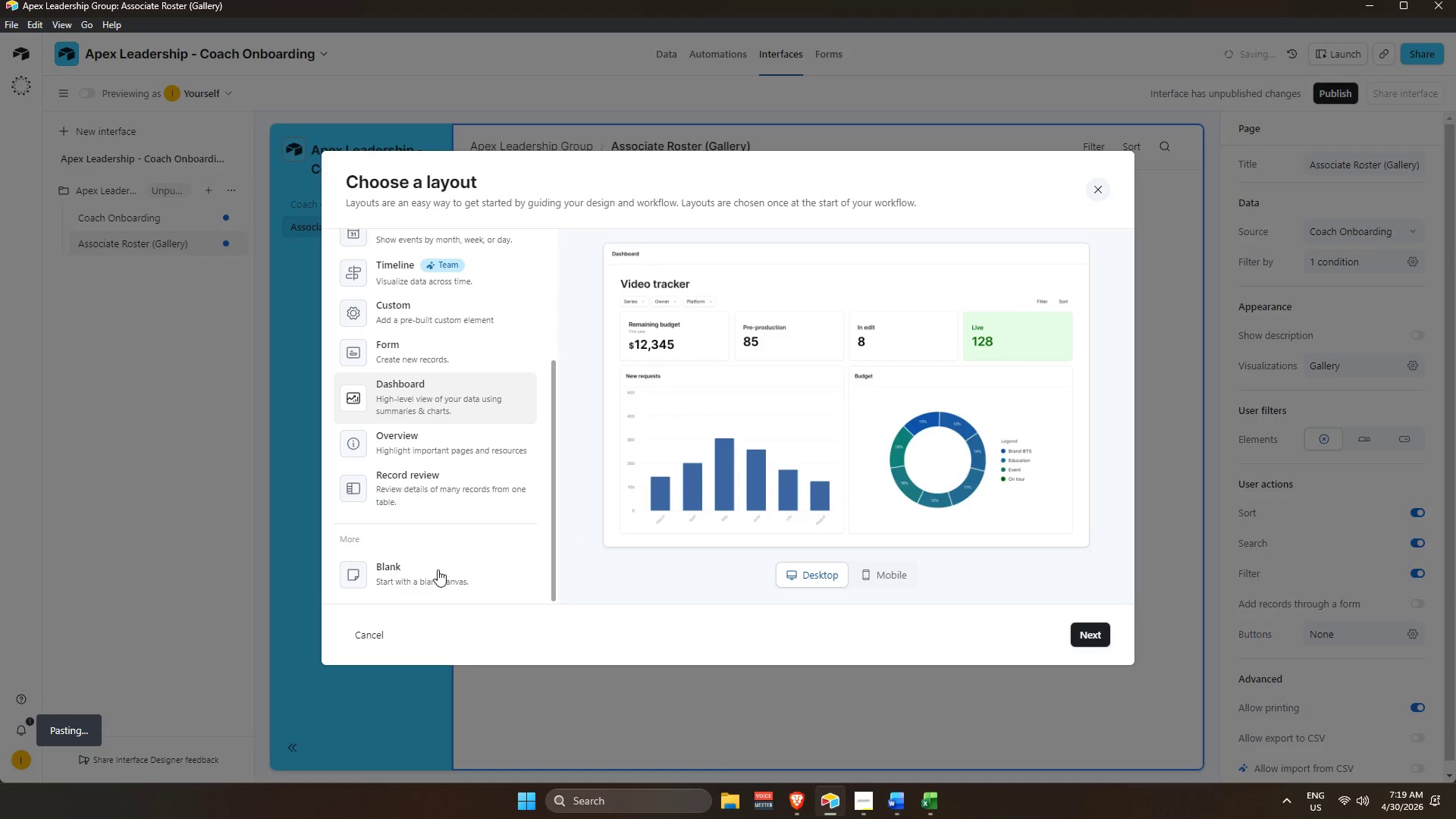 
left_click([418, 285])
 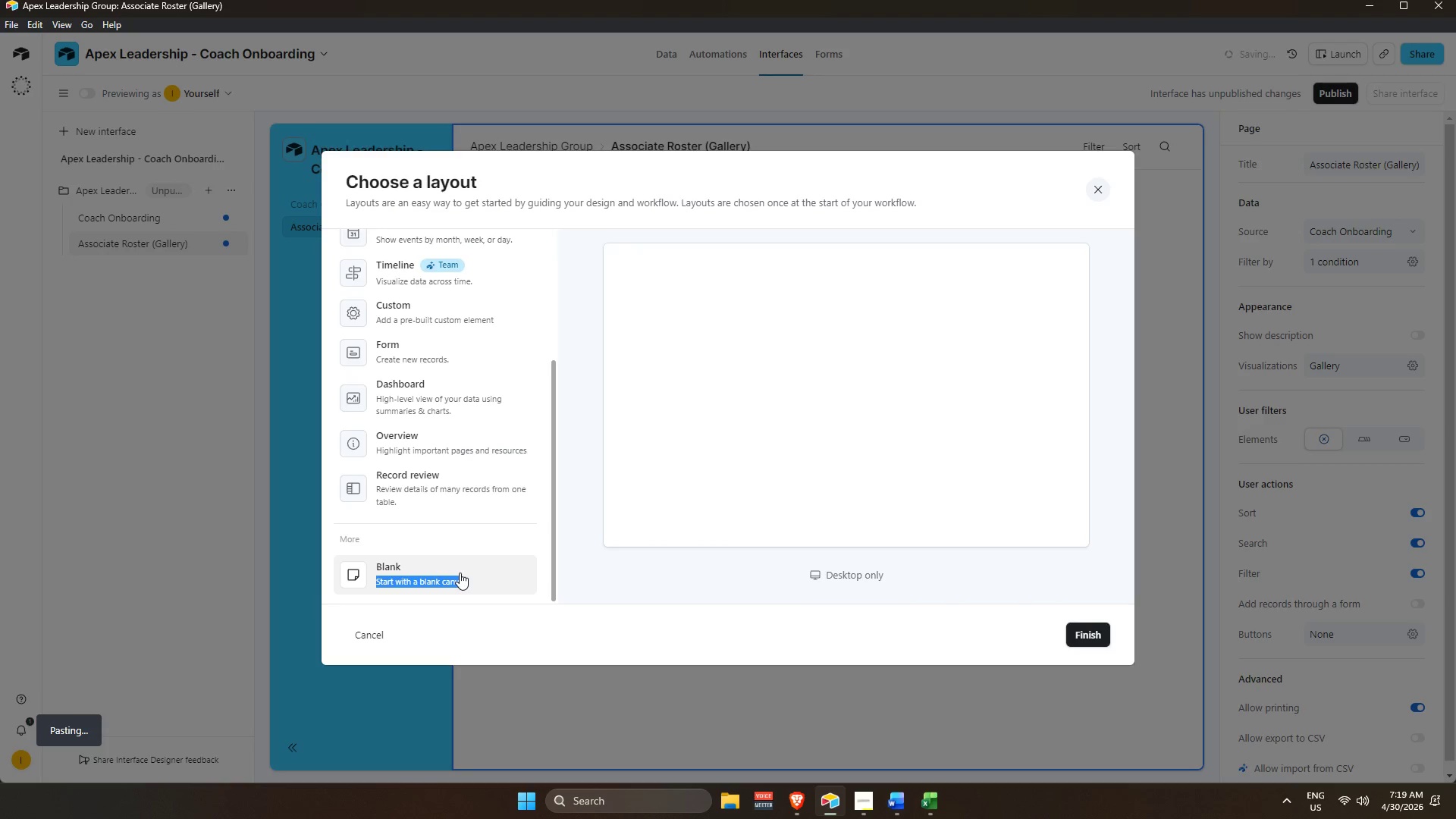 
left_click([511, 571])
 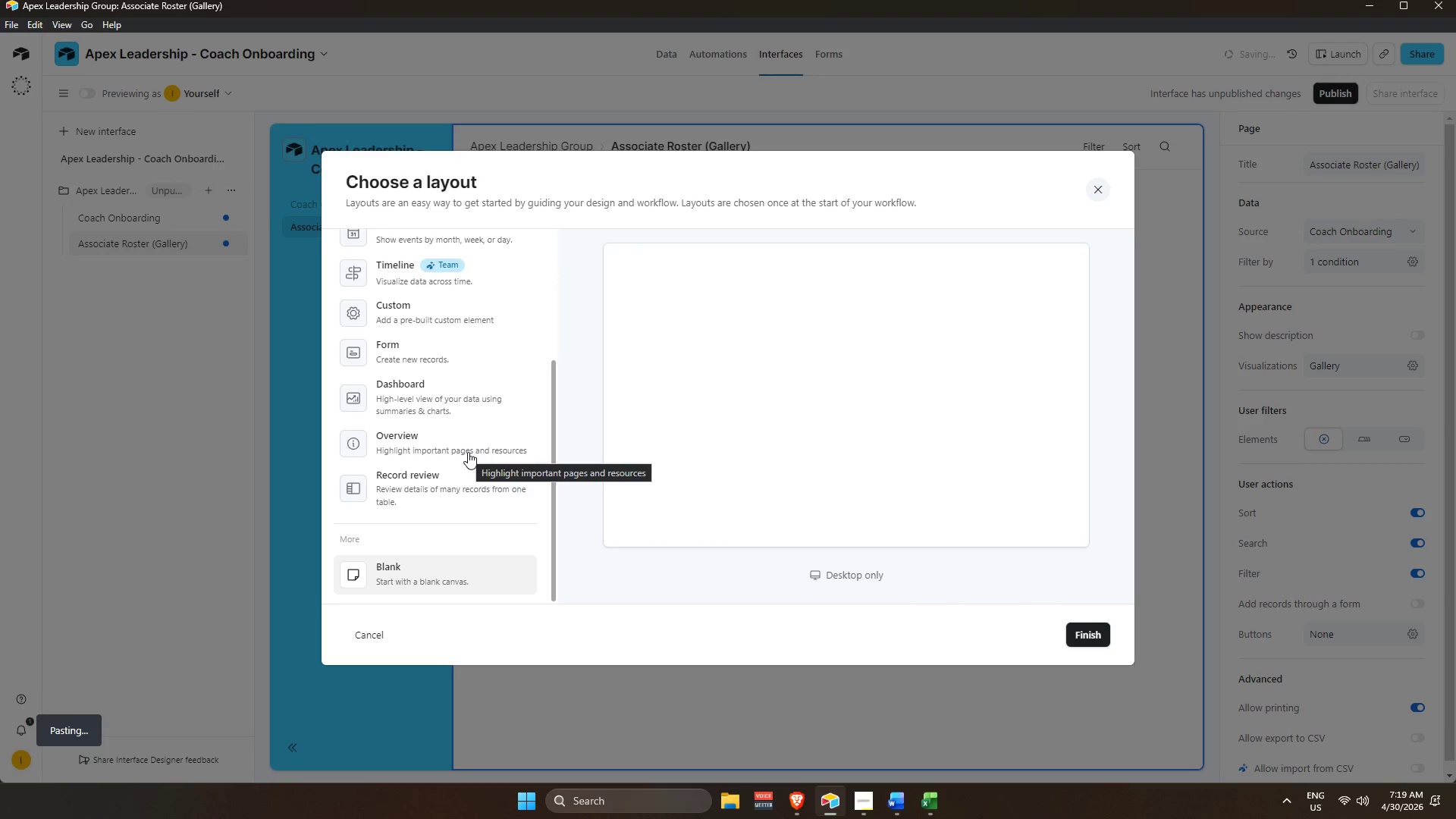 
wait(8.64)
 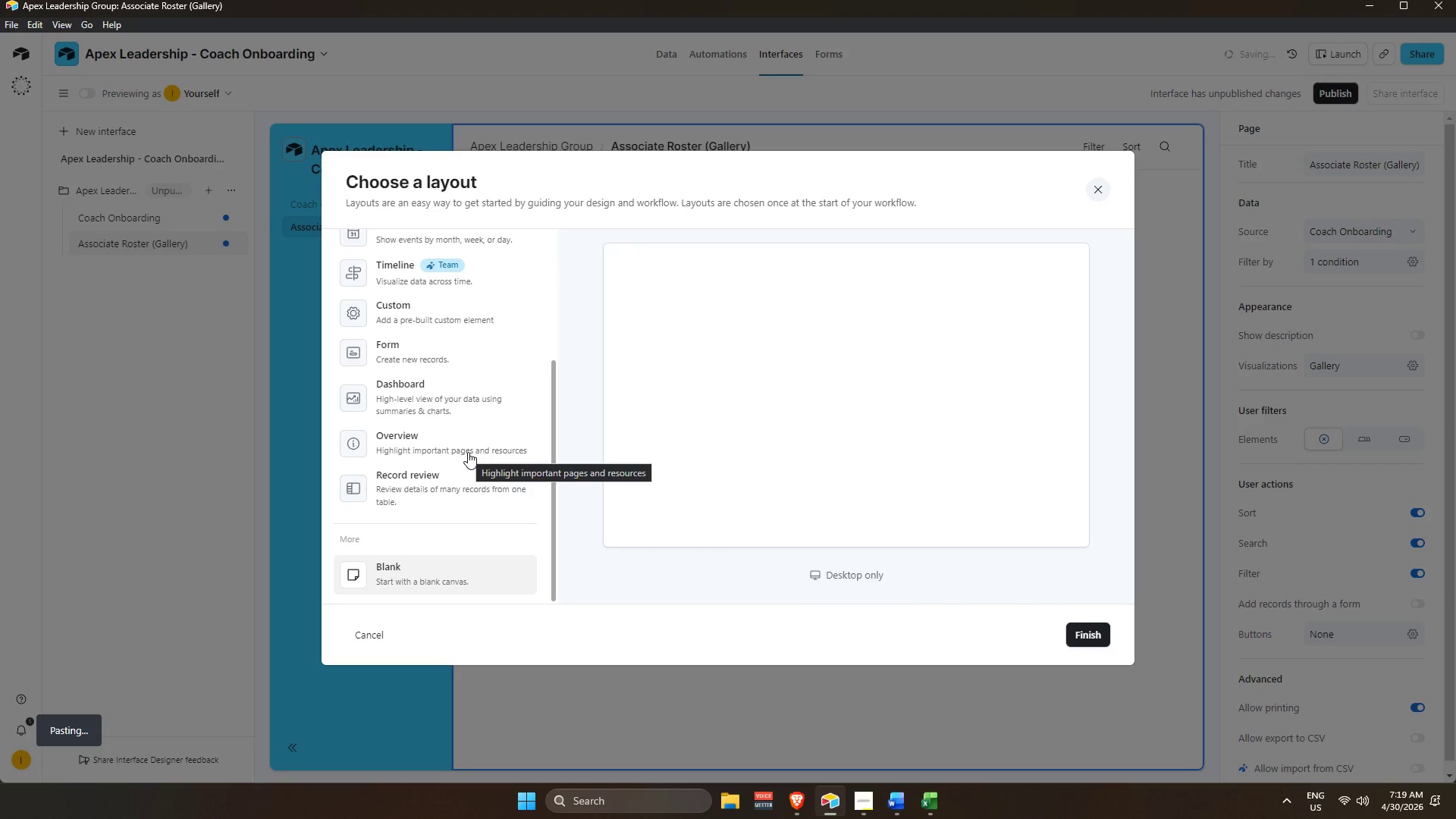 
scroll: coordinate [454, 426], scroll_direction: up, amount: 2.0
 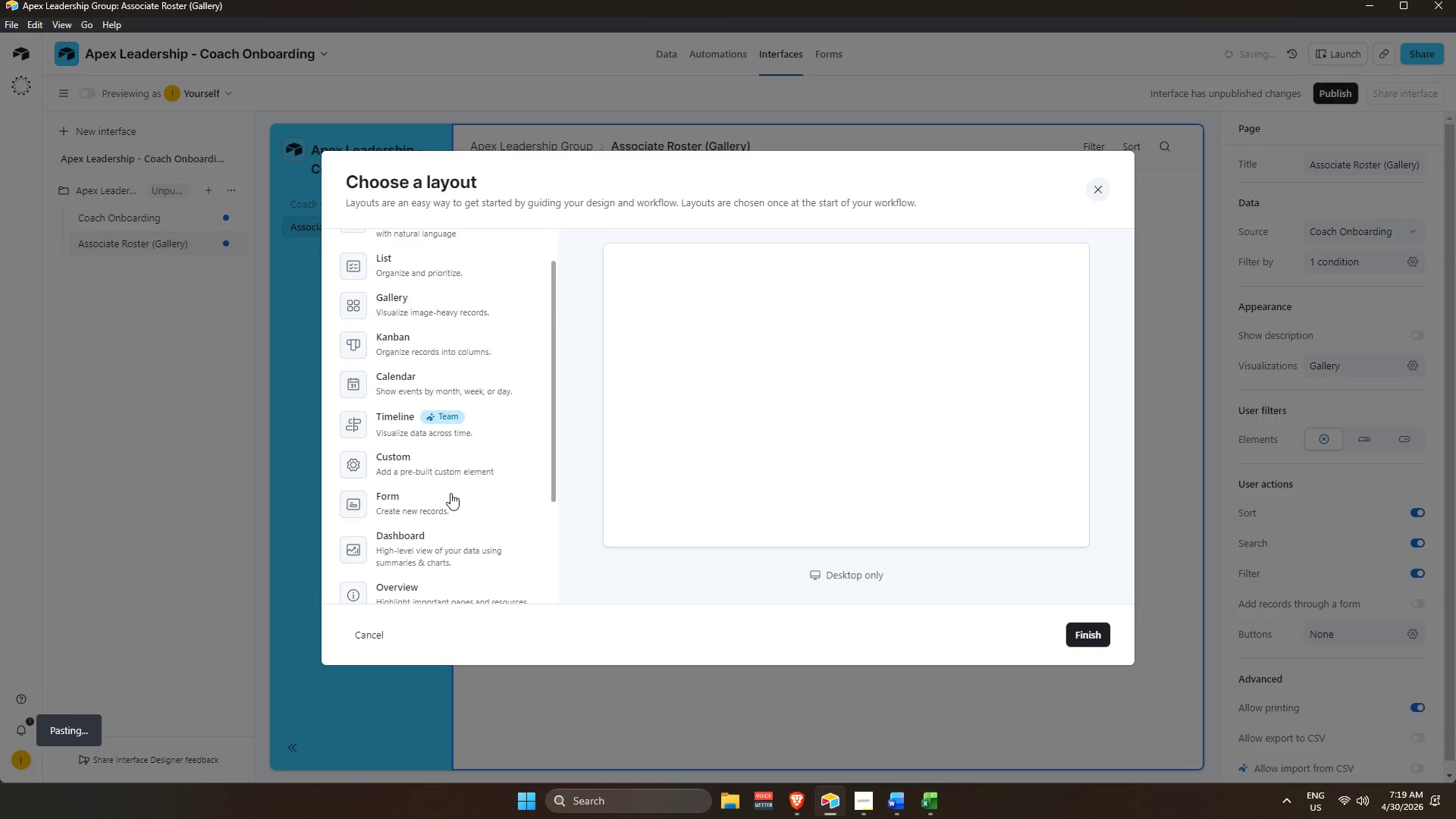 
left_click([467, 510])
 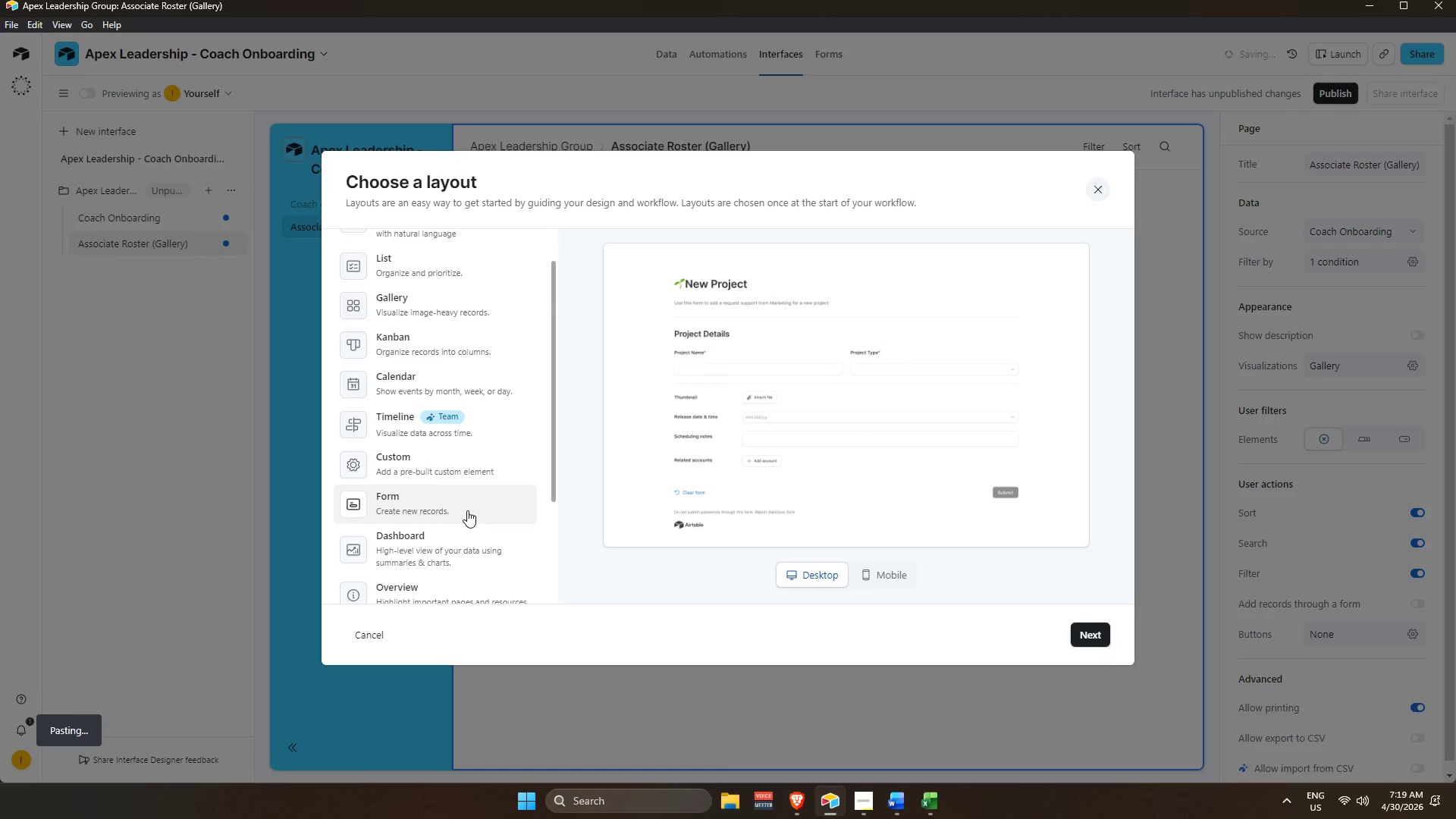 
left_click([459, 452])
 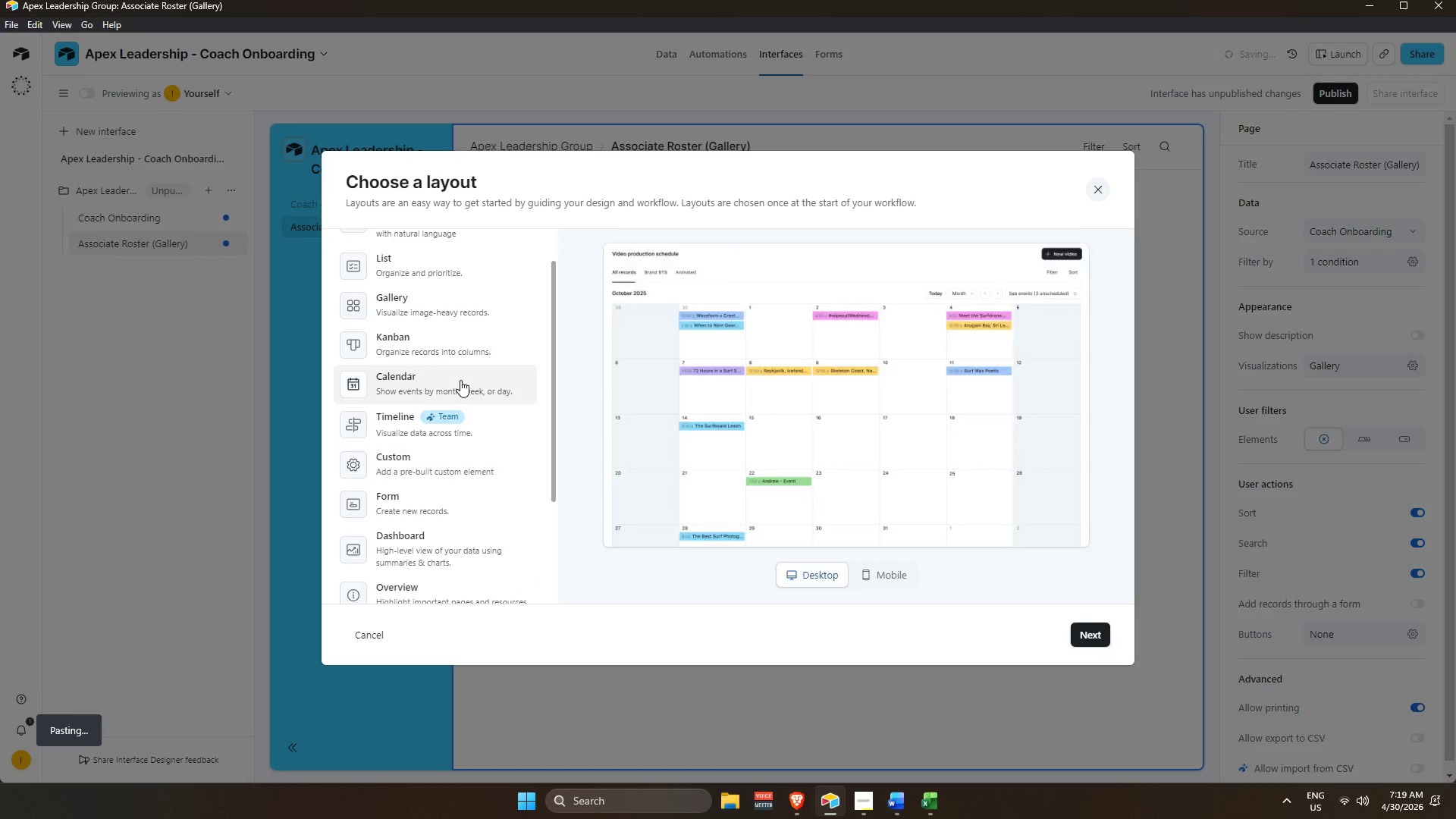 
left_click([450, 337])
 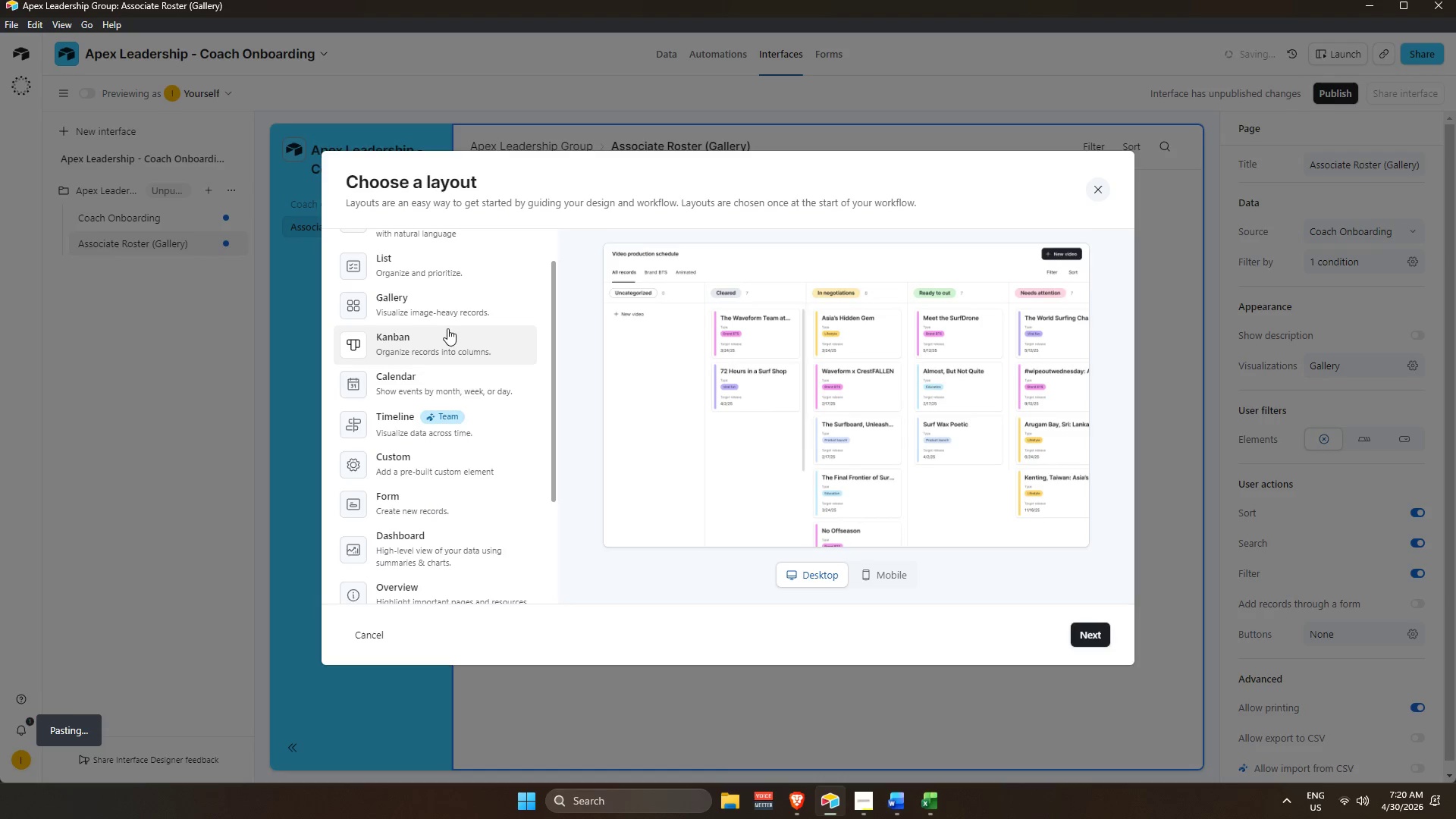 
left_click([456, 271])
 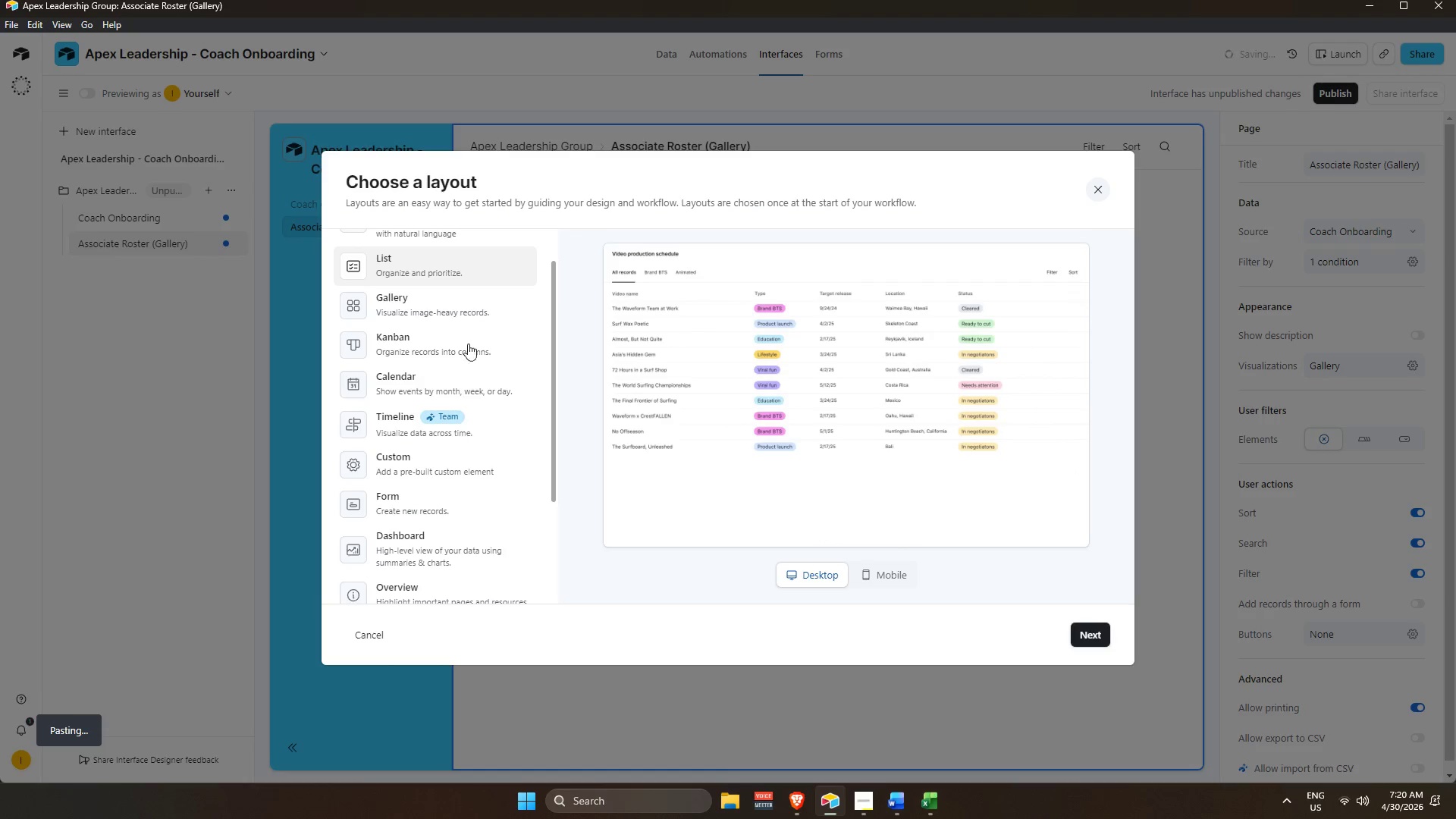 
scroll: coordinate [476, 366], scroll_direction: up, amount: 2.0
 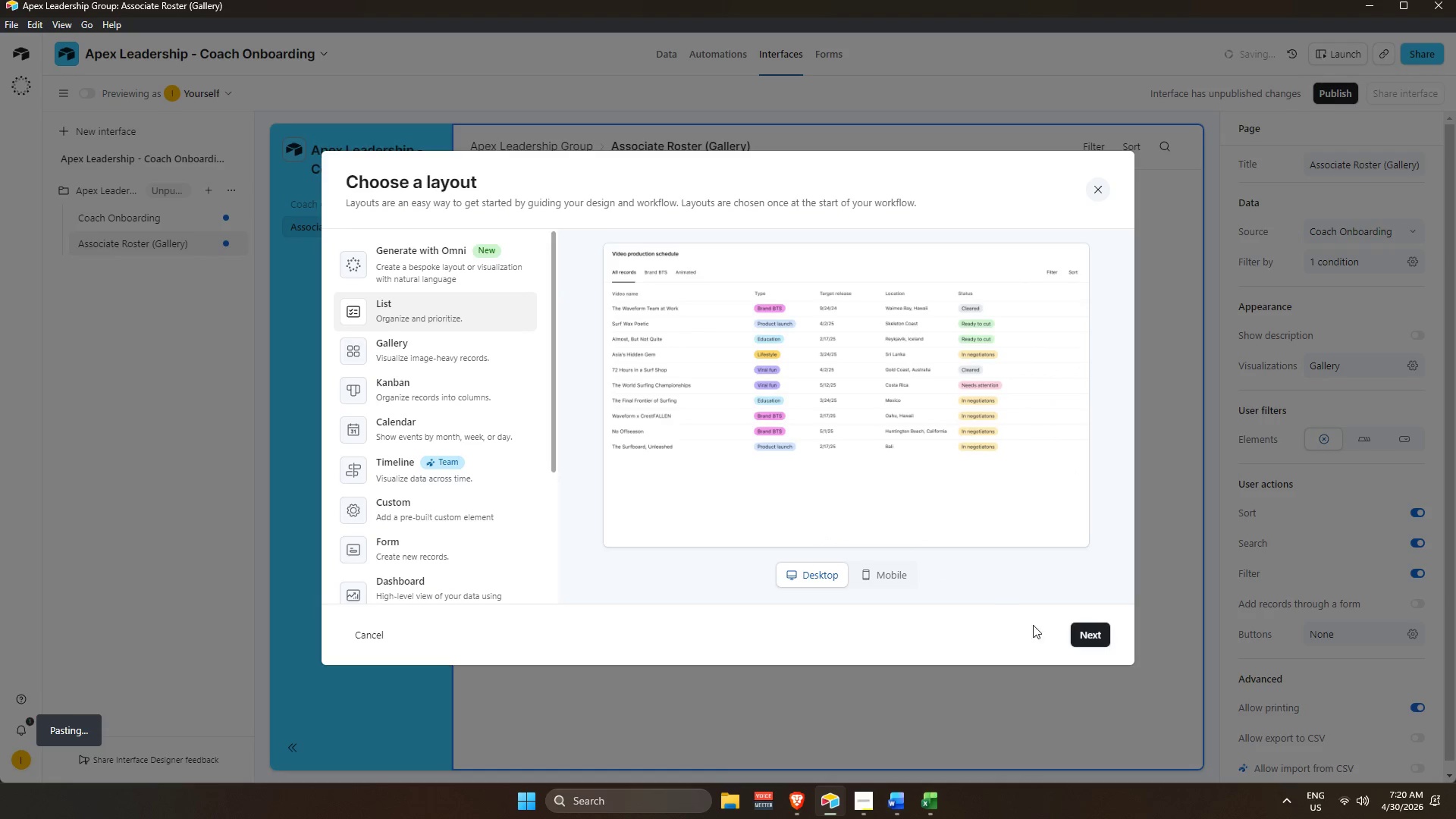 
left_click([1100, 632])
 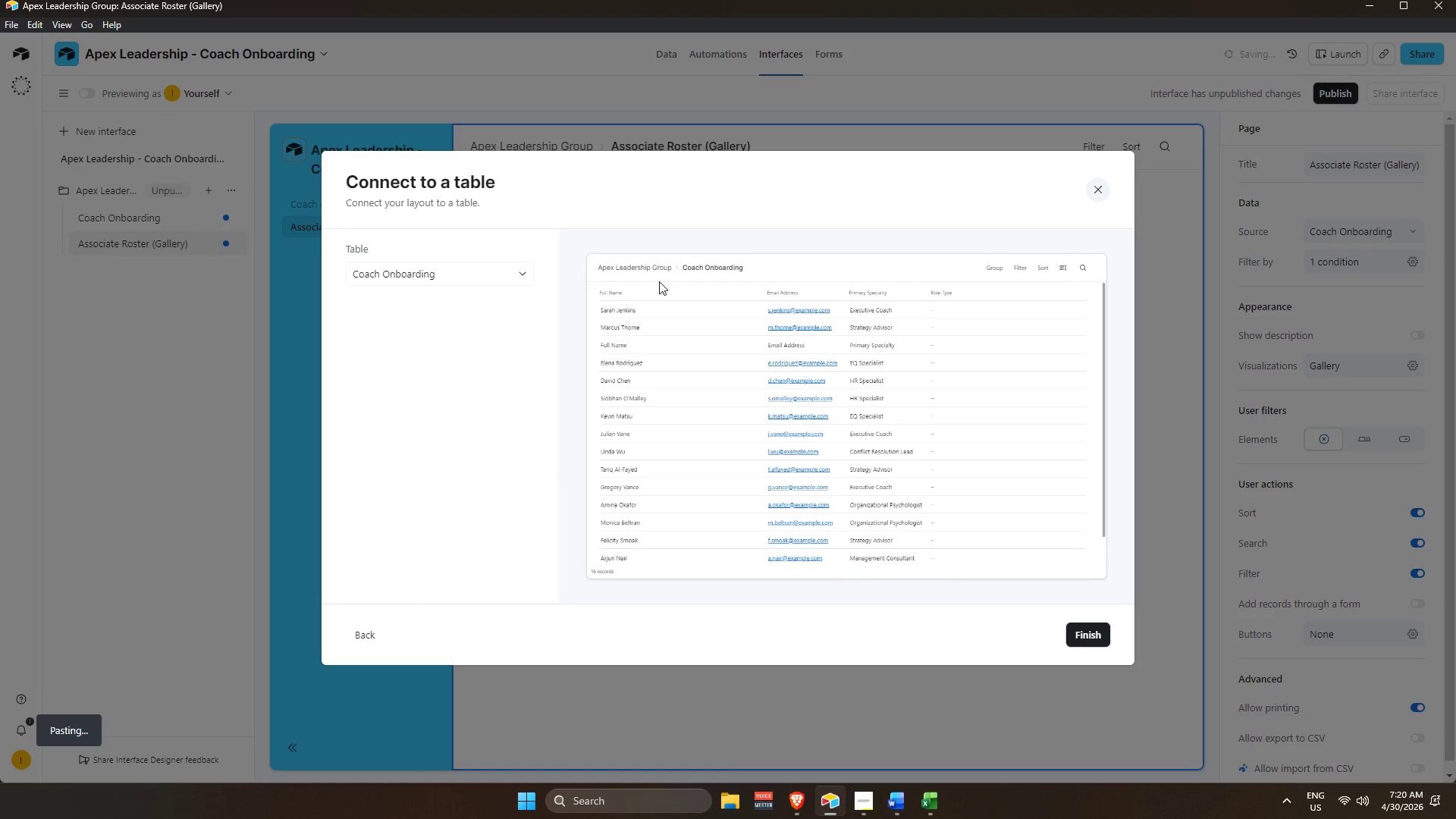 
scroll: coordinate [659, 281], scroll_direction: up, amount: 3.0
 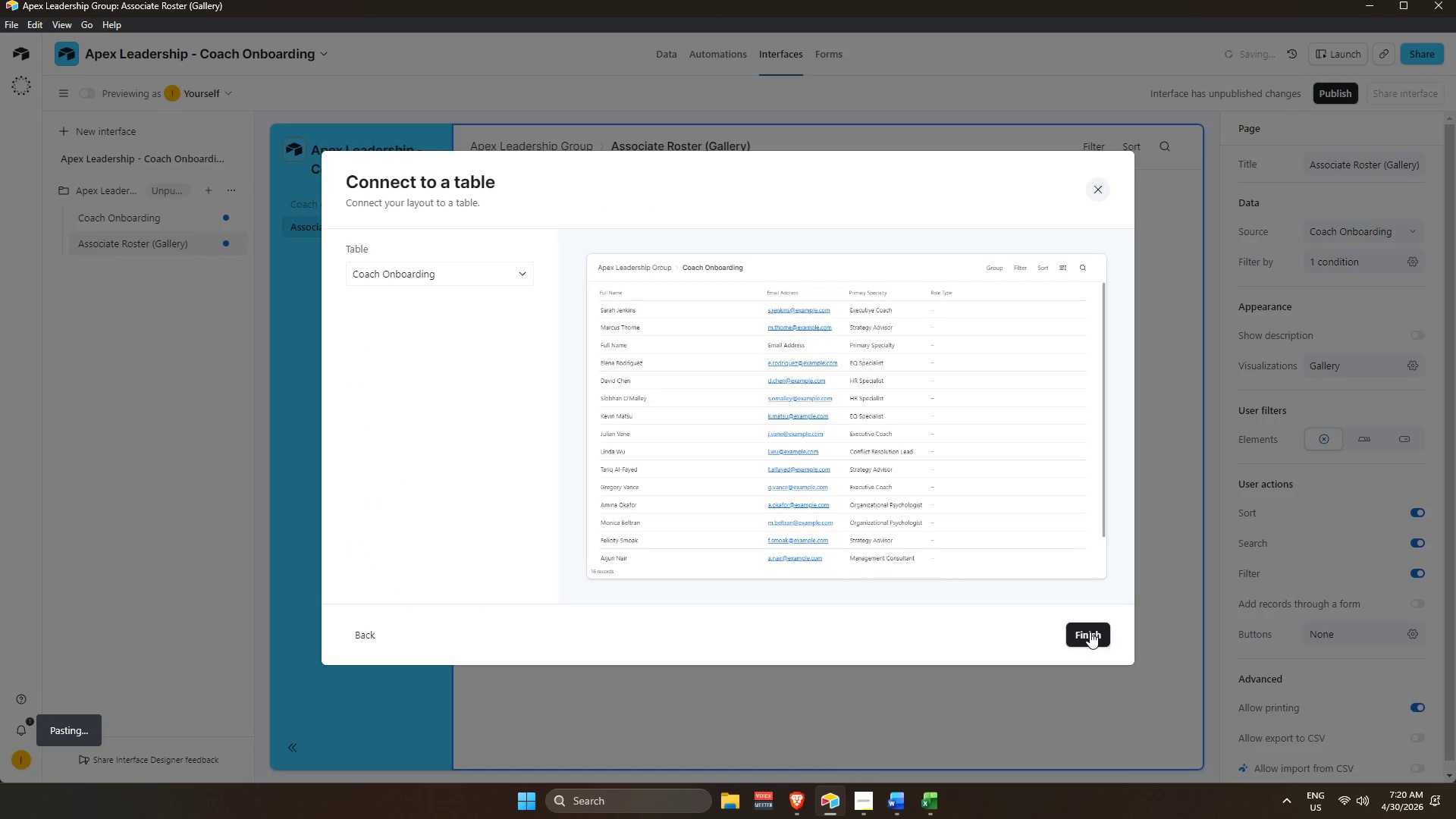 
left_click([1090, 632])
 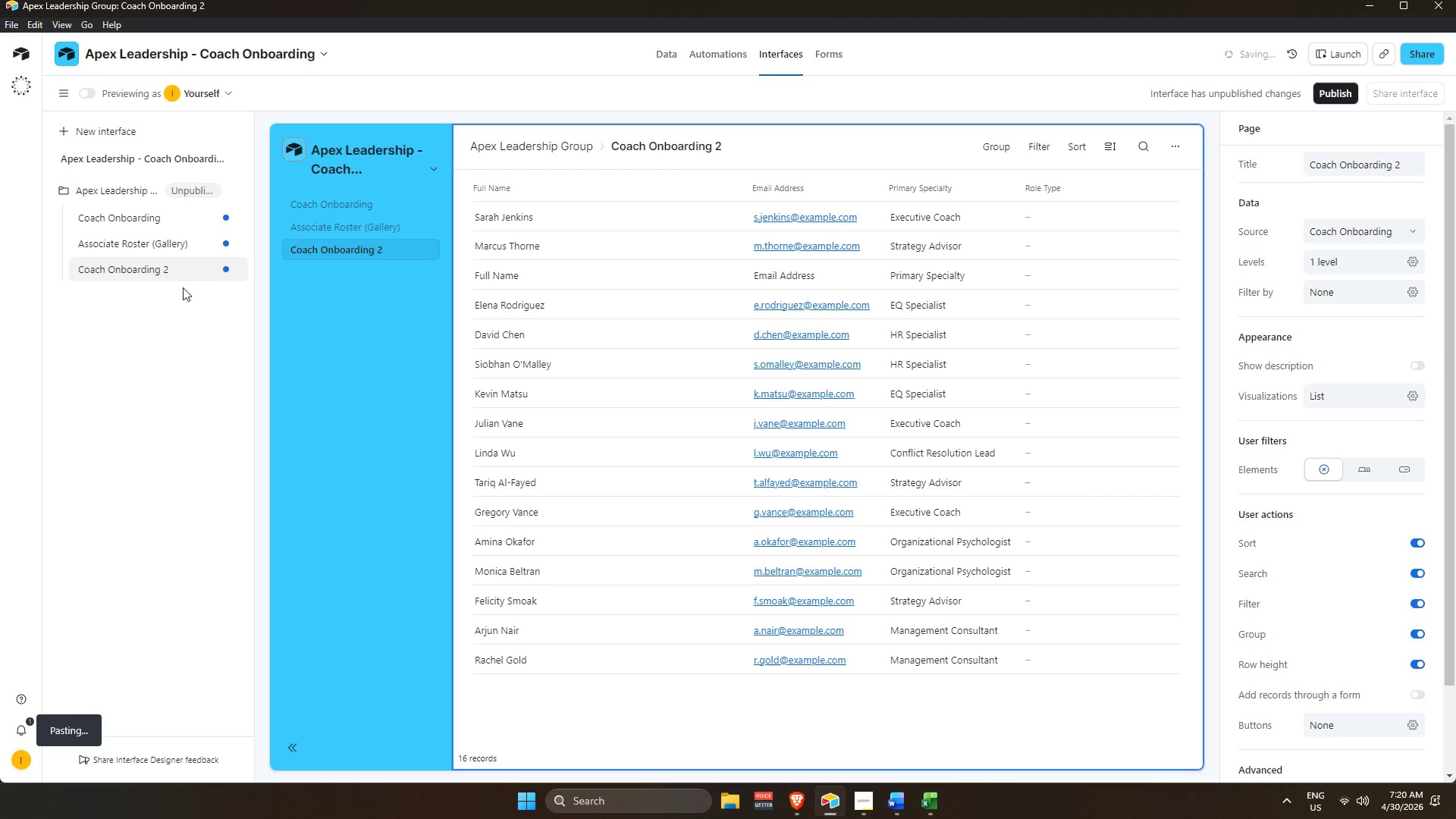 
double_click([165, 268])
 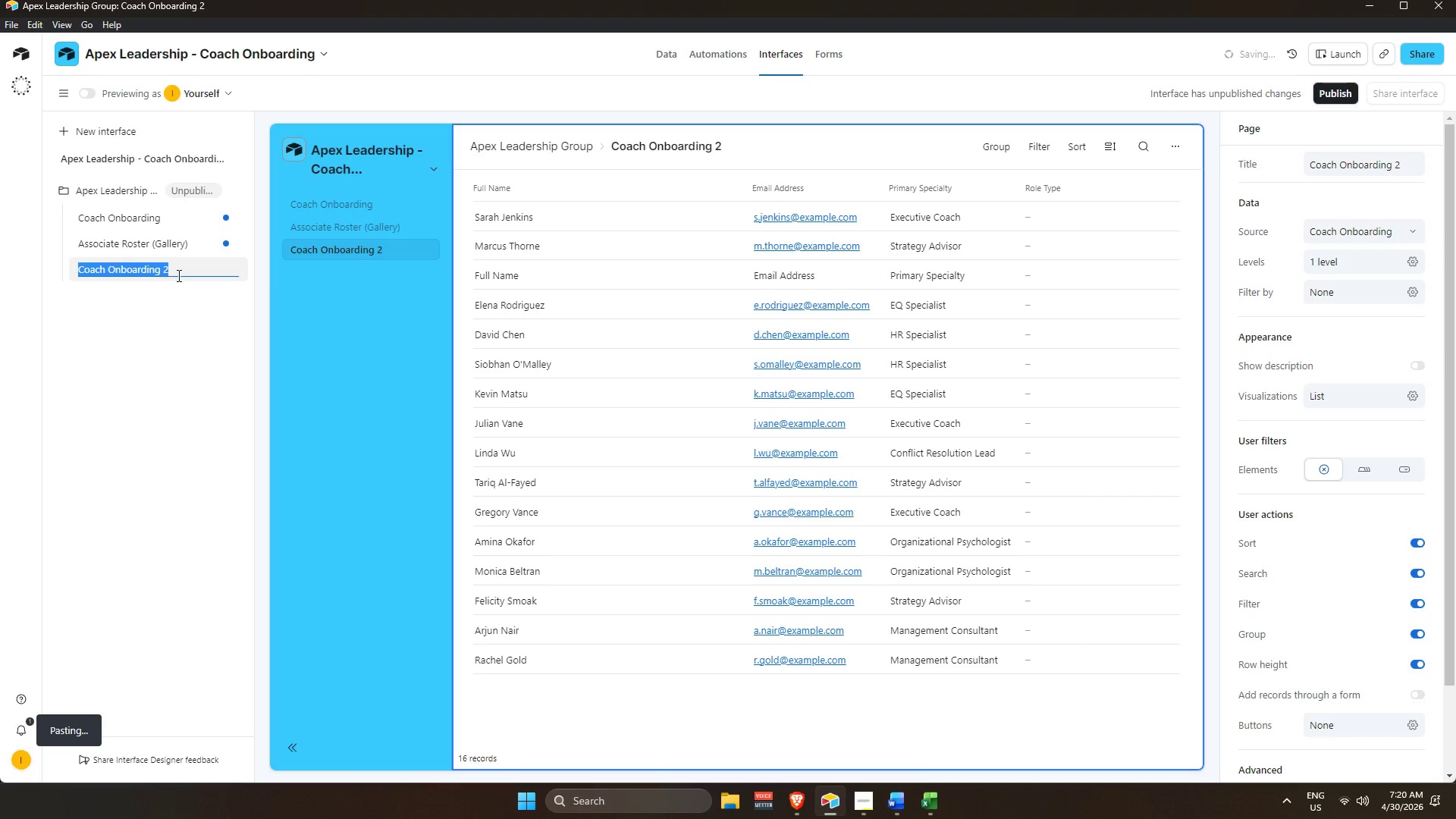 
key(Backspace)
type(Start Date)
 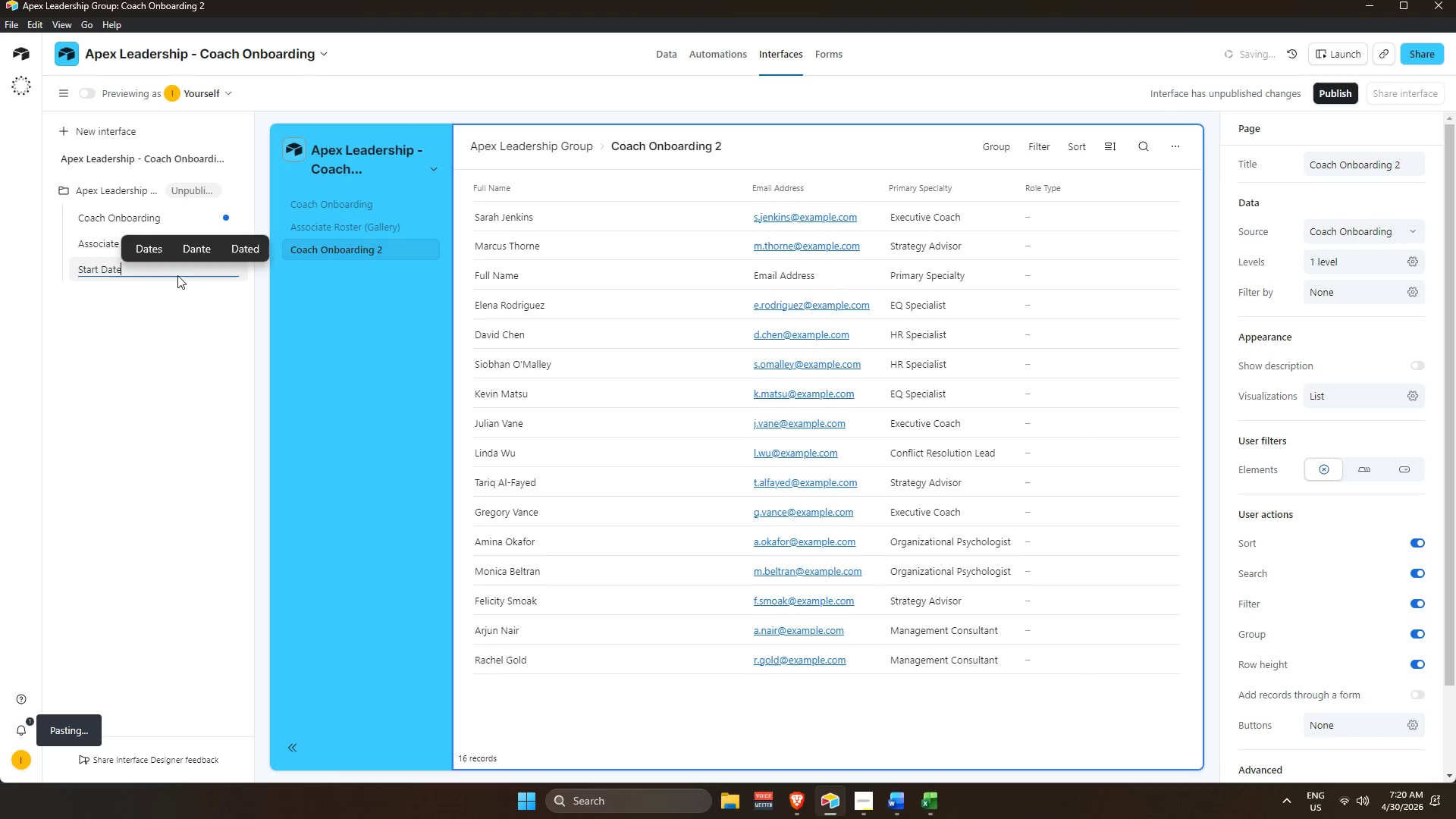 
key(Enter)
 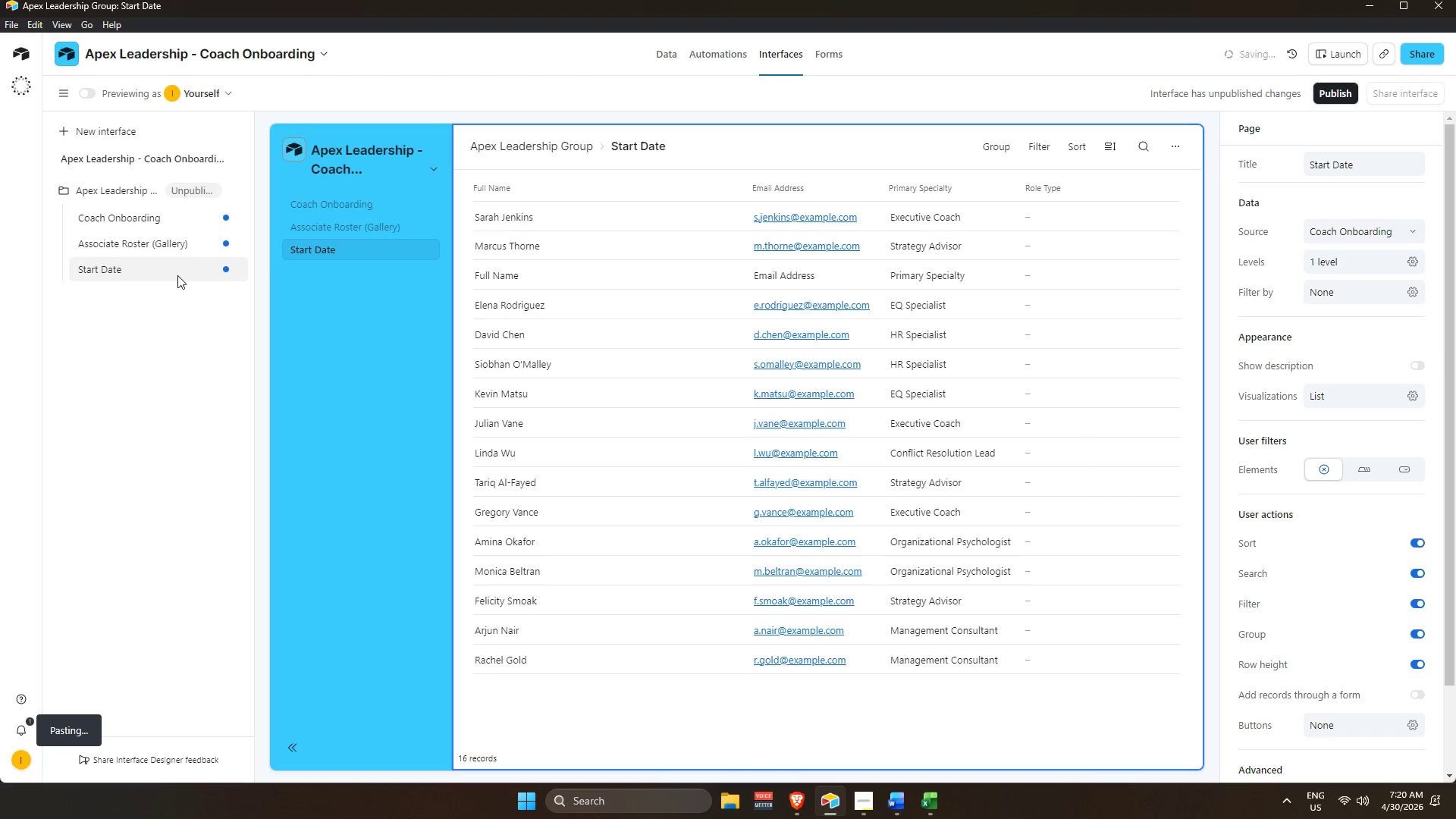 
double_click([177, 275])
 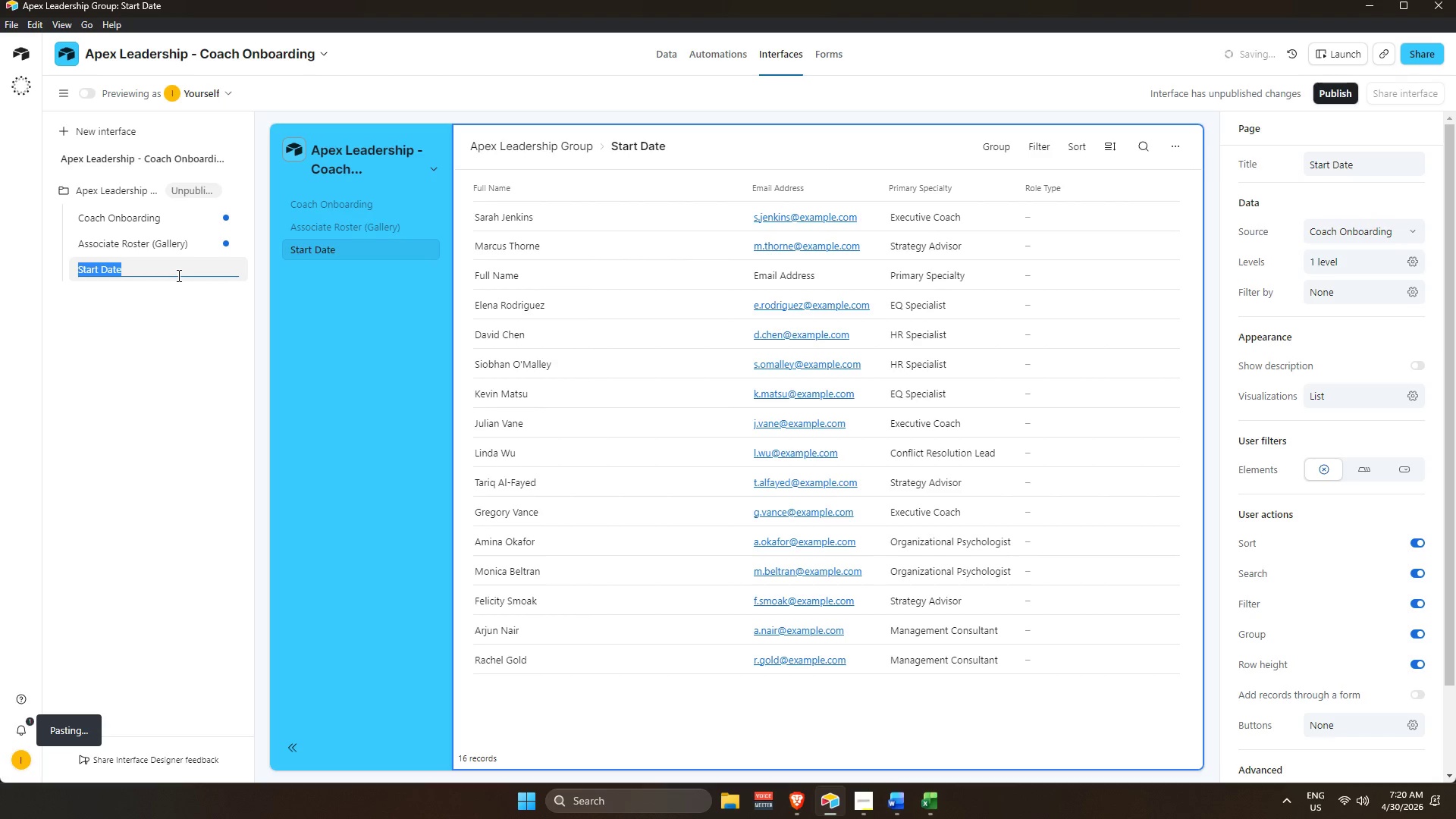 
left_click([177, 275])
 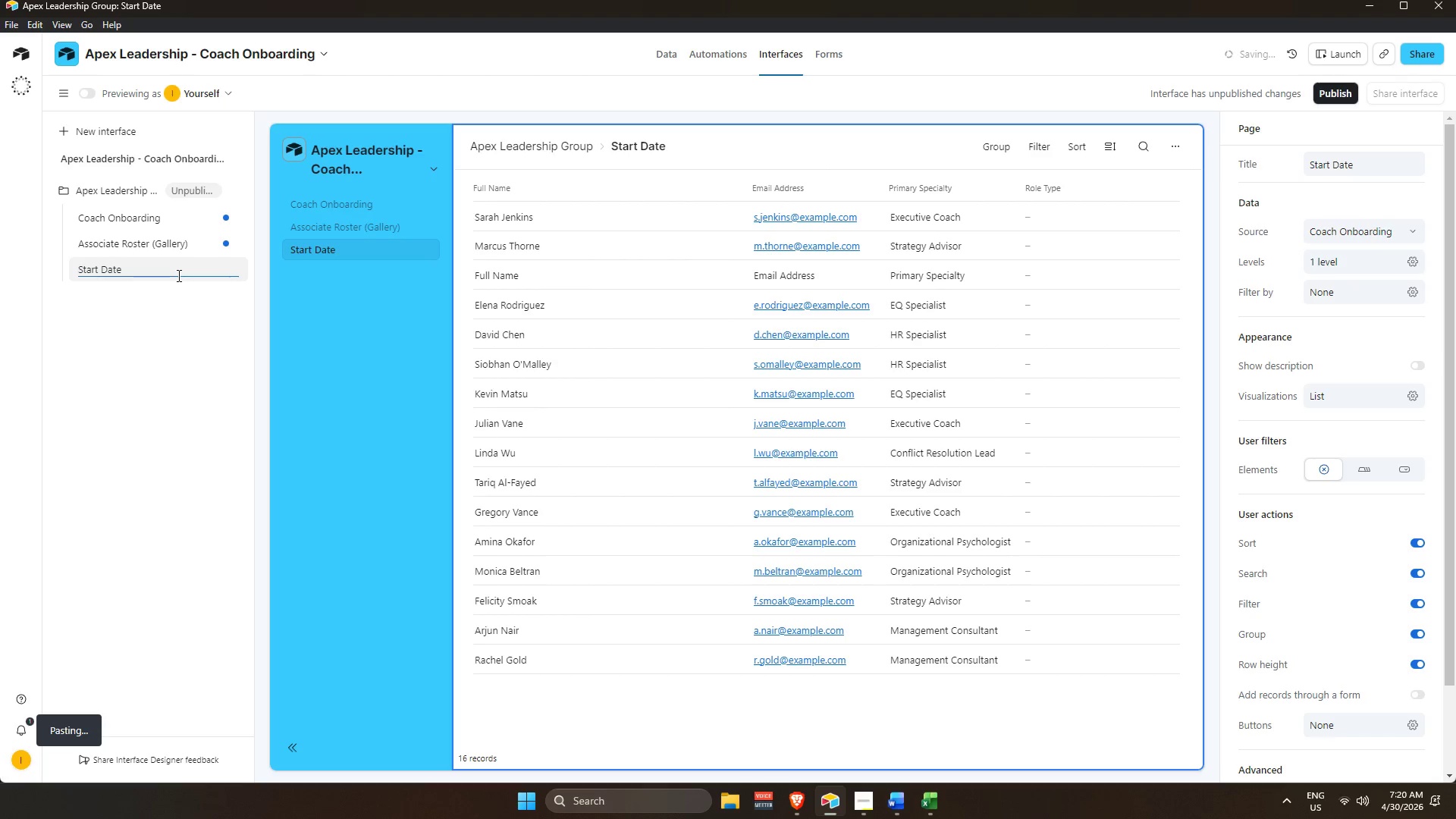 
key(S)
 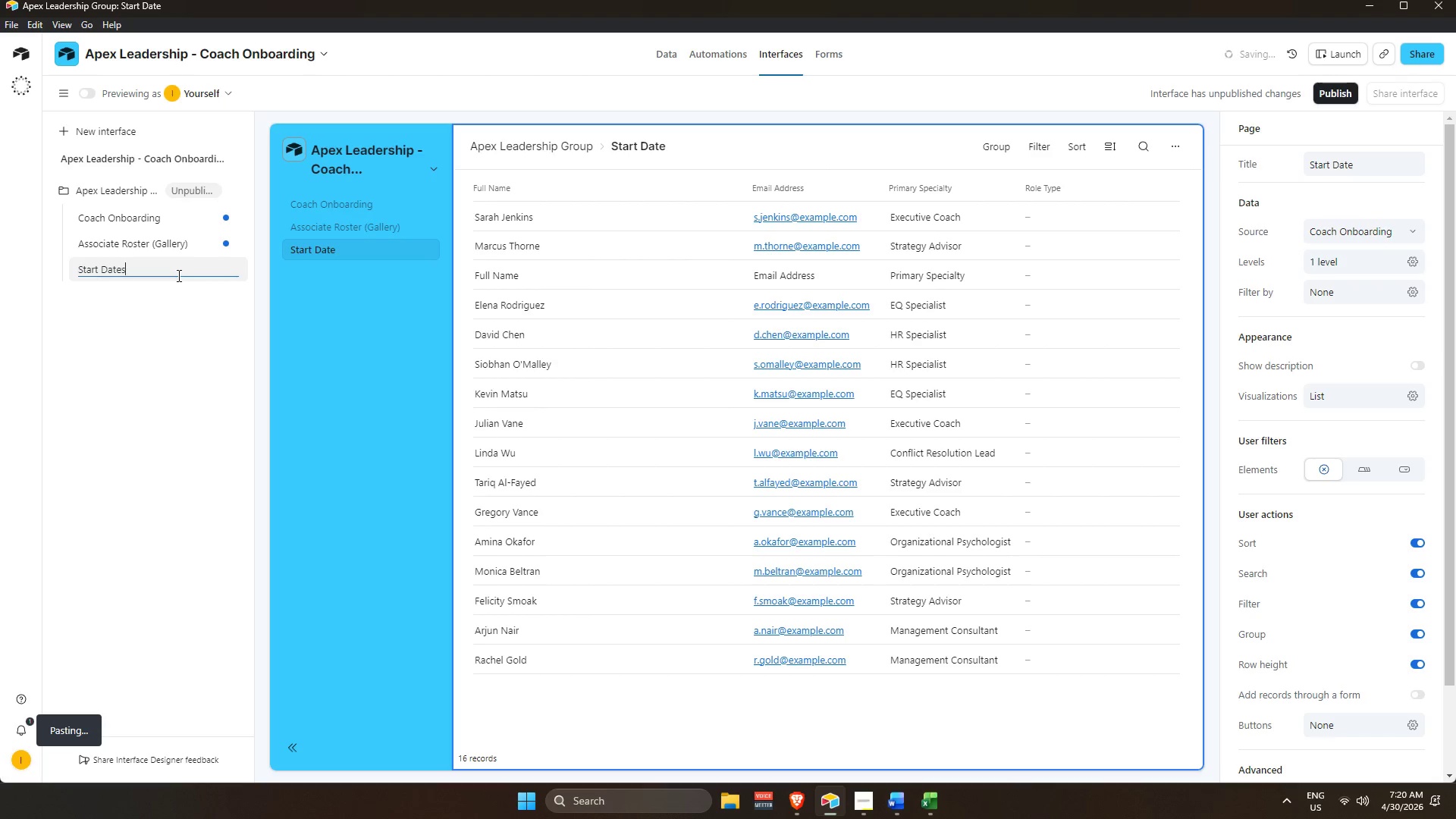 
key(Enter)
 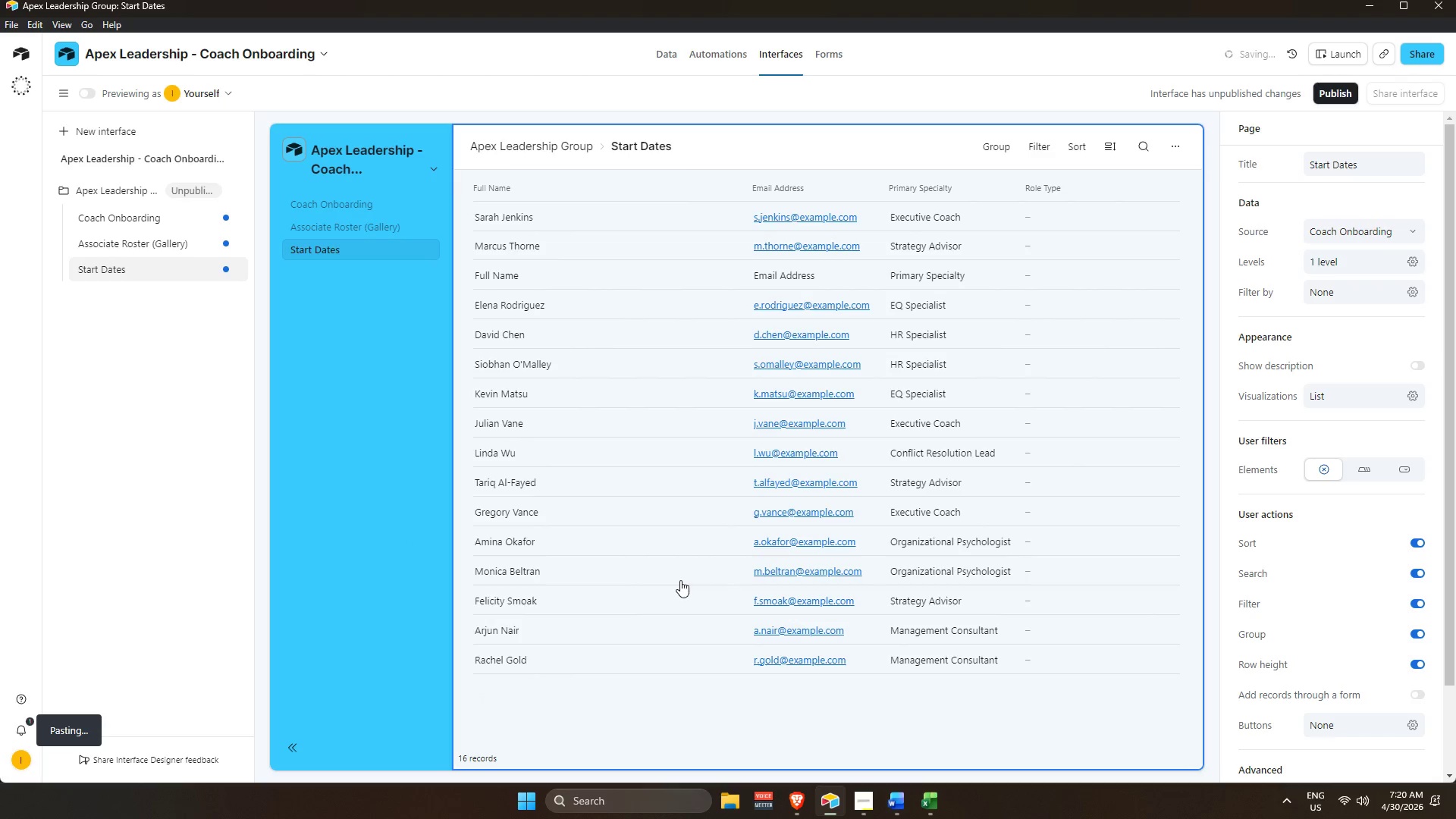 
wait(6.3)
 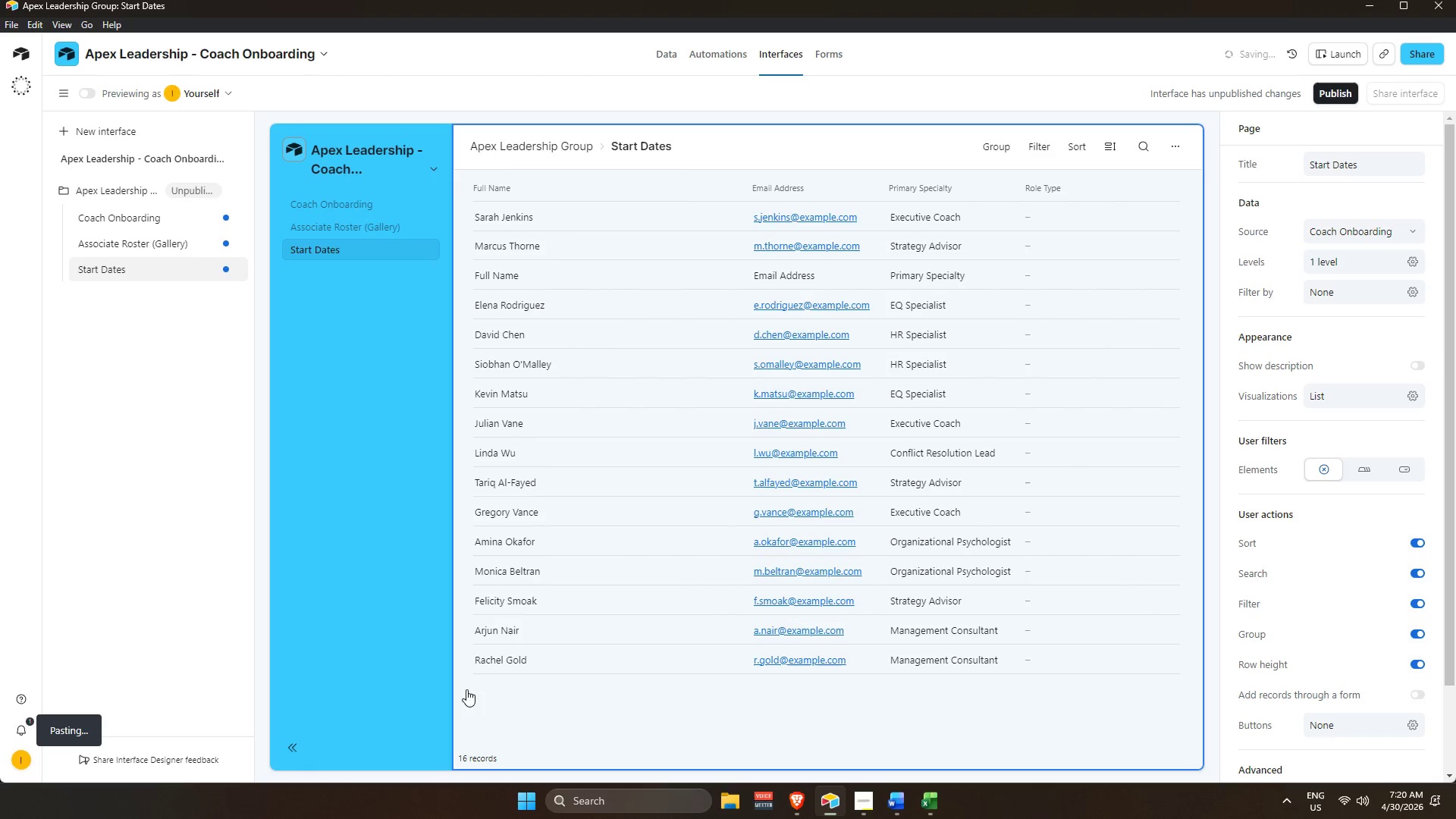 
scroll: coordinate [1343, 265], scroll_direction: up, amount: 5.0
 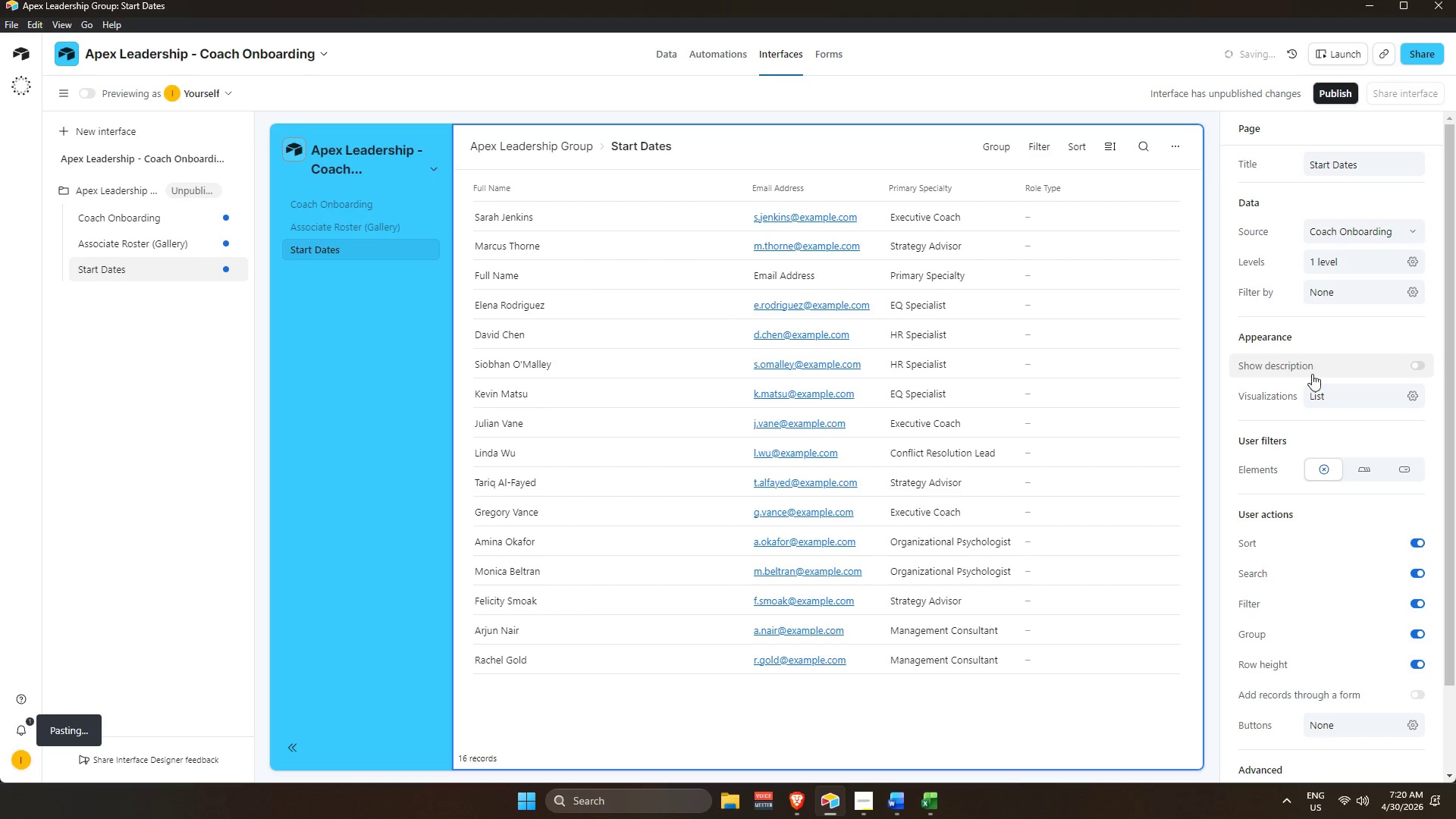 
wait(6.57)
 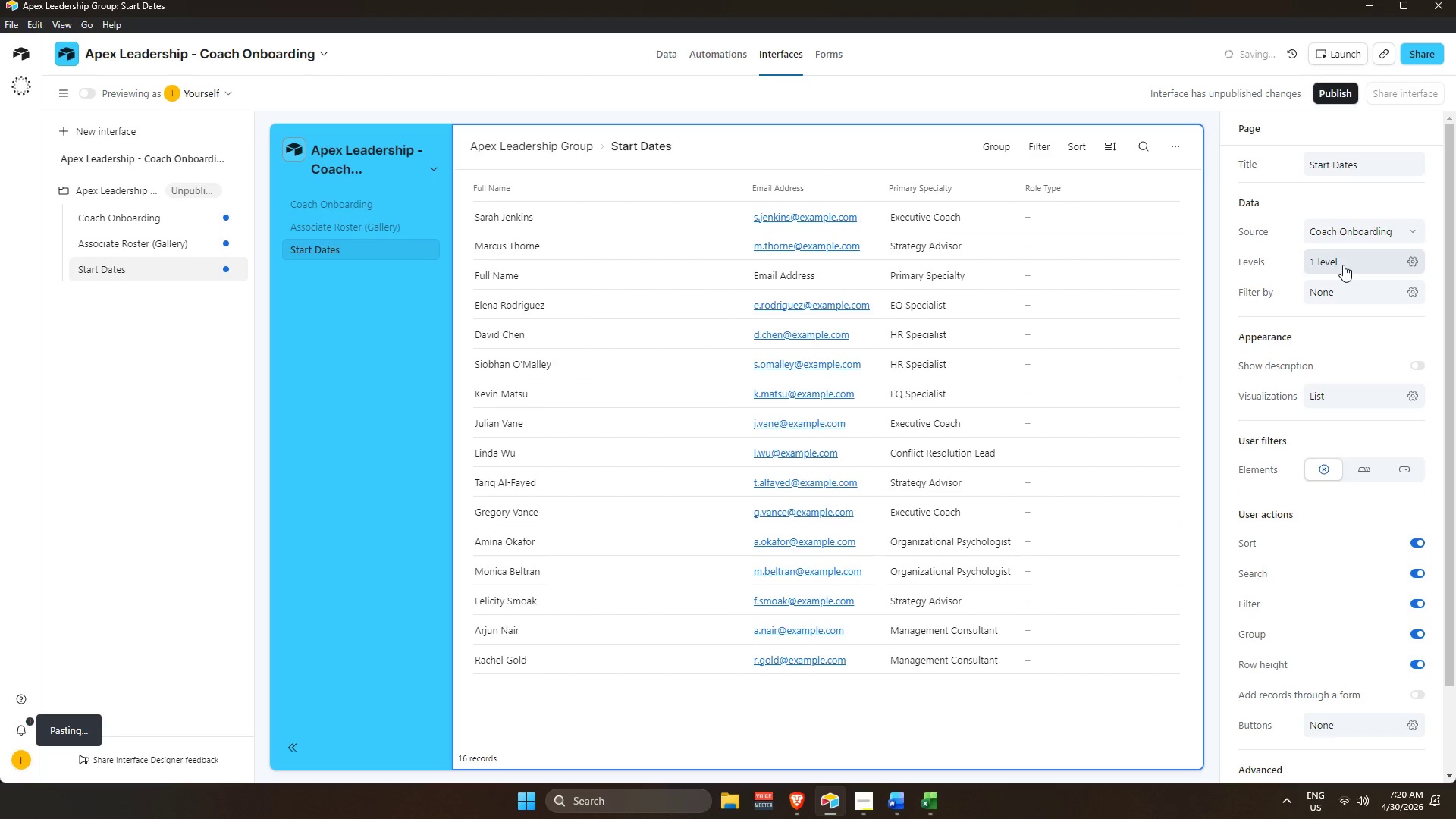 
scroll: coordinate [1316, 632], scroll_direction: up, amount: 3.0
 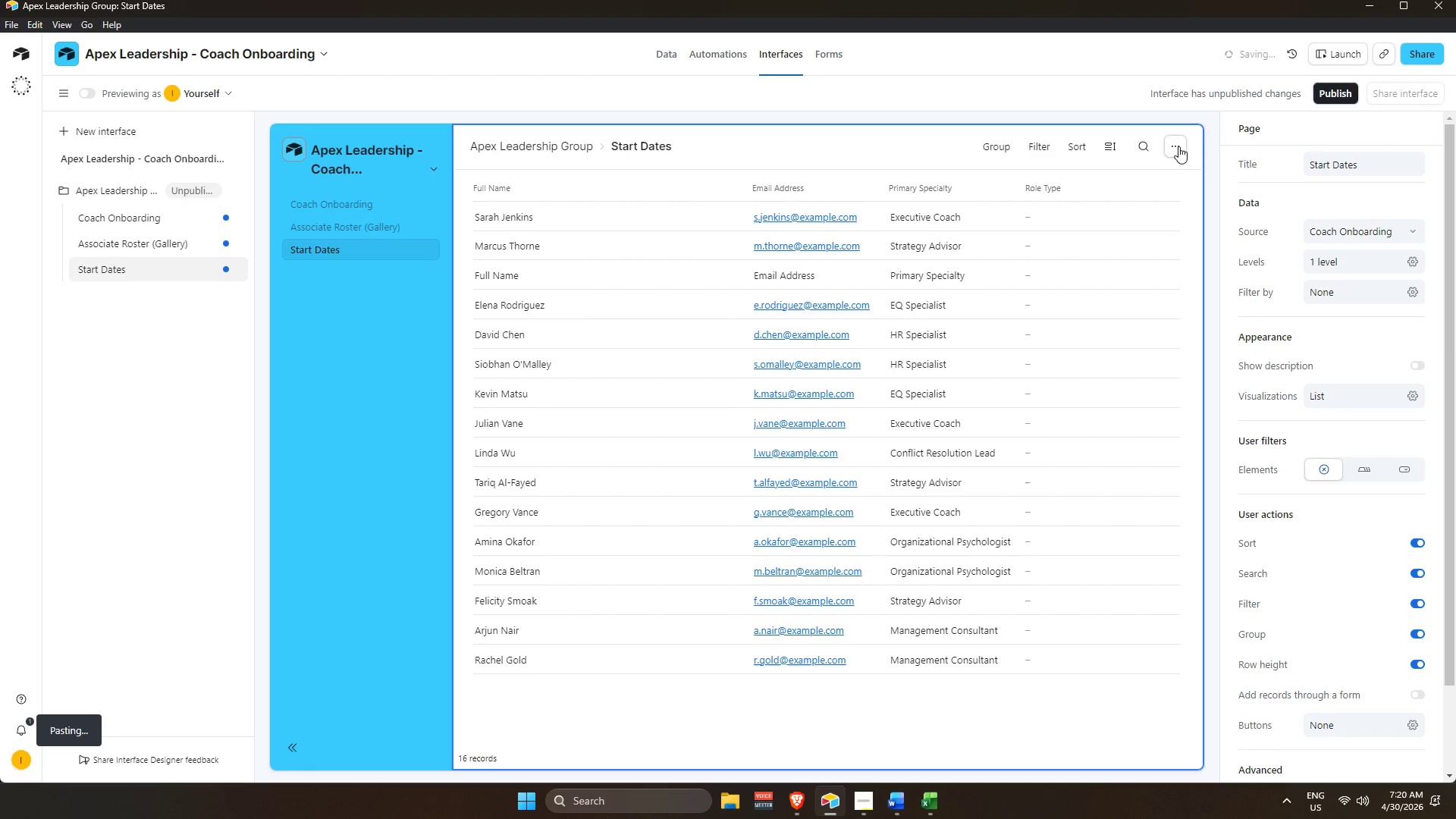 
left_click_drag(start_coordinate=[880, 140], to_coordinate=[883, 136])
 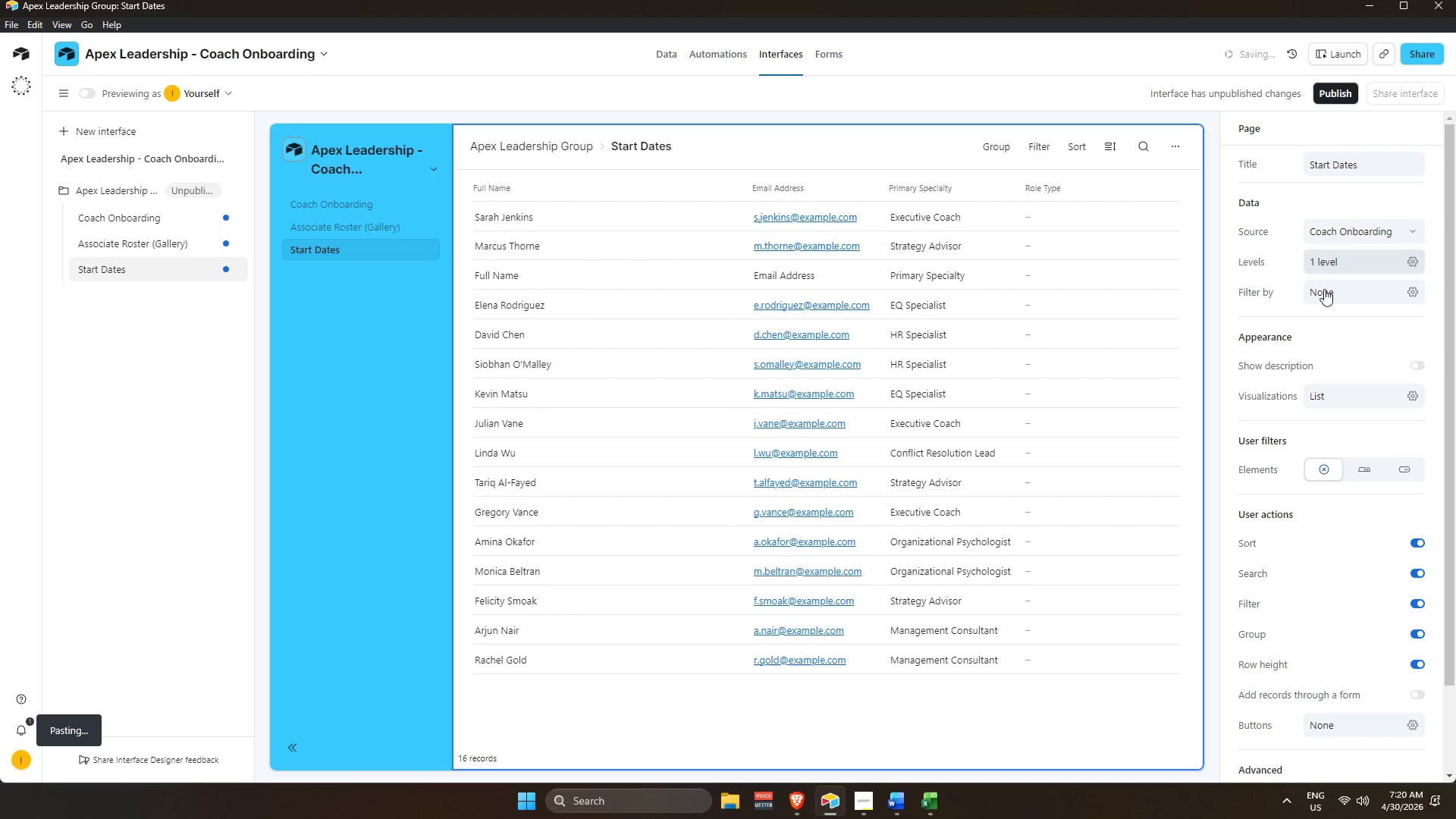 
left_click([1326, 293])
 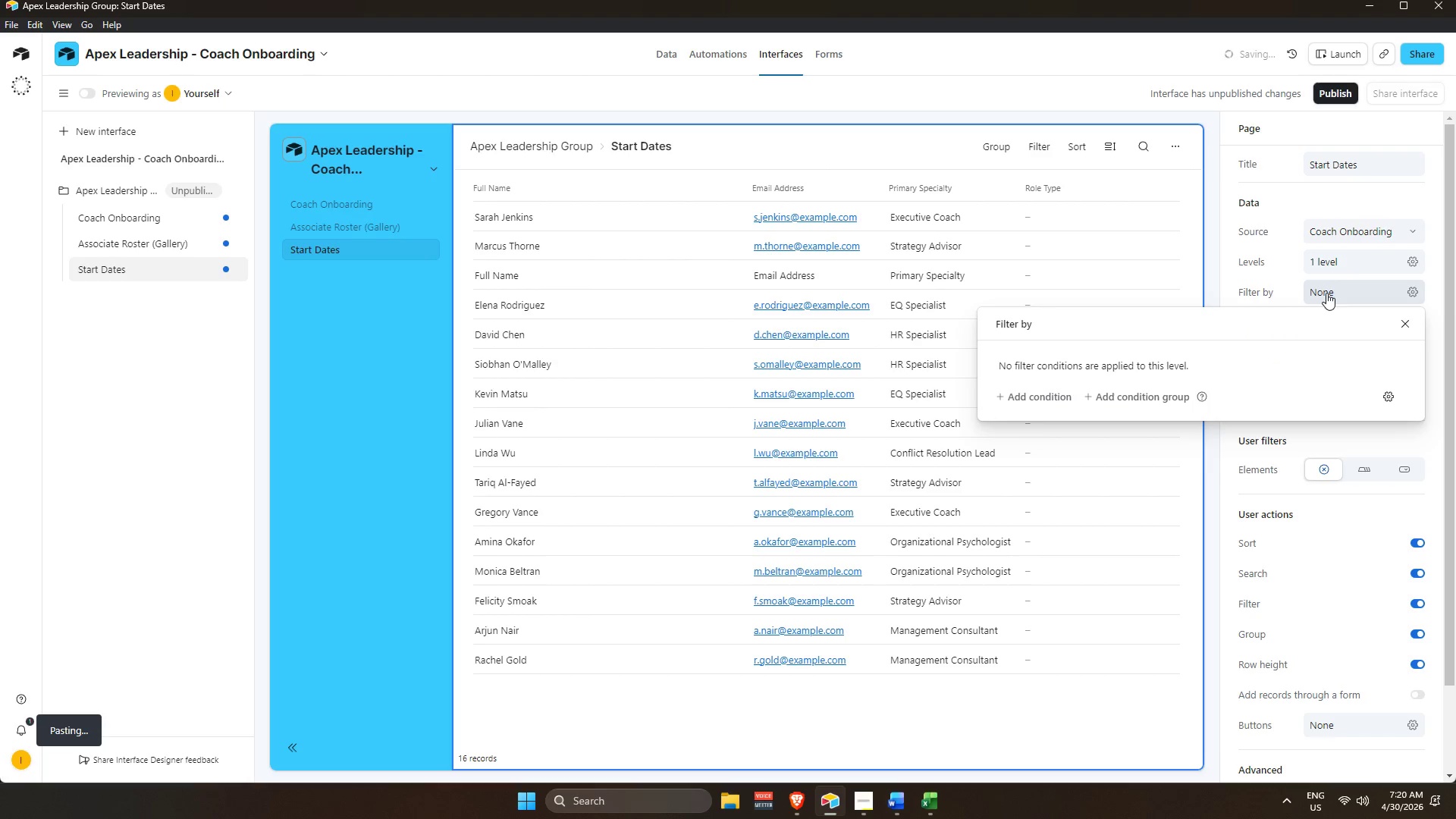 
left_click([1326, 293])
 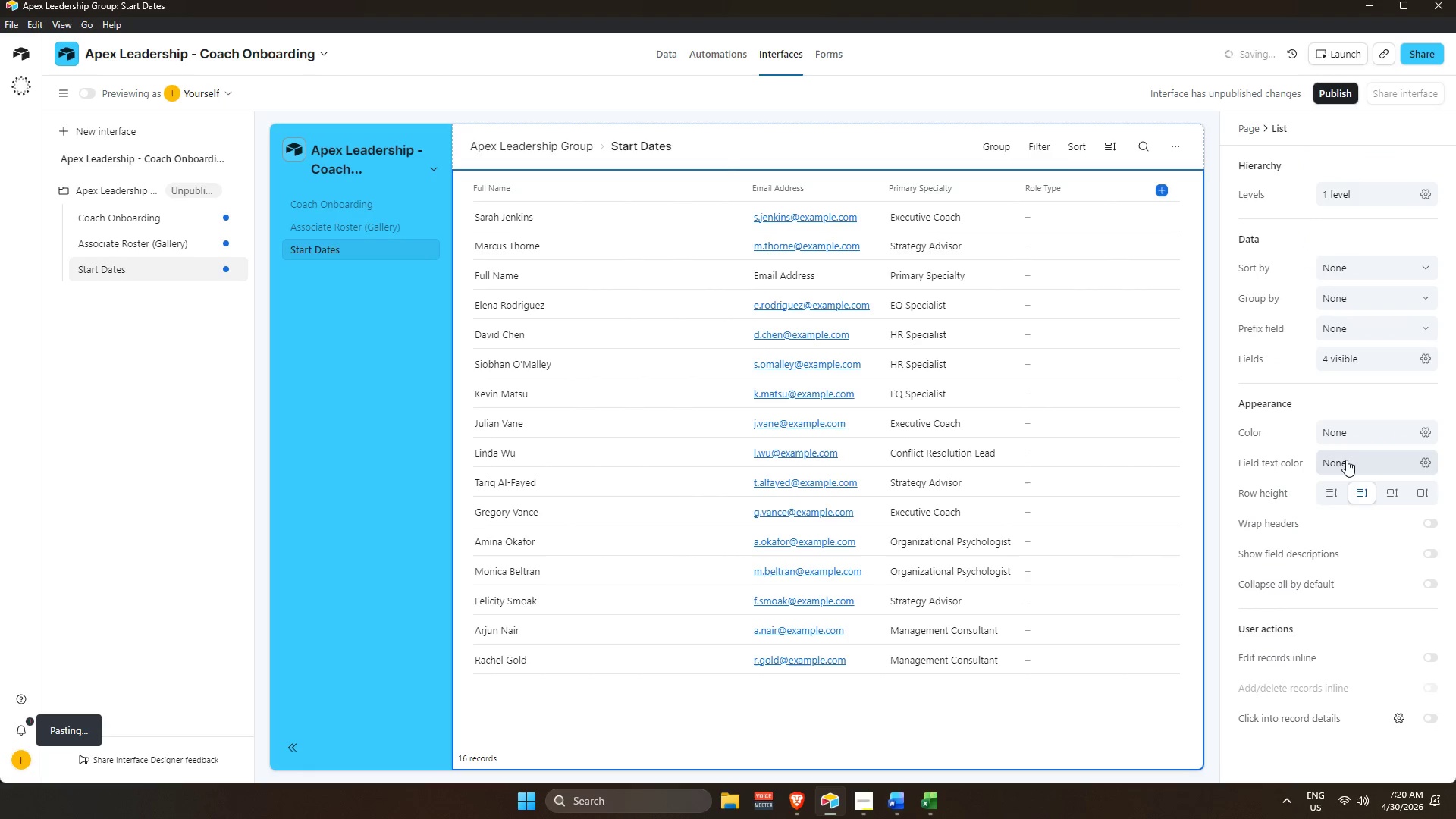 
wait(9.34)
 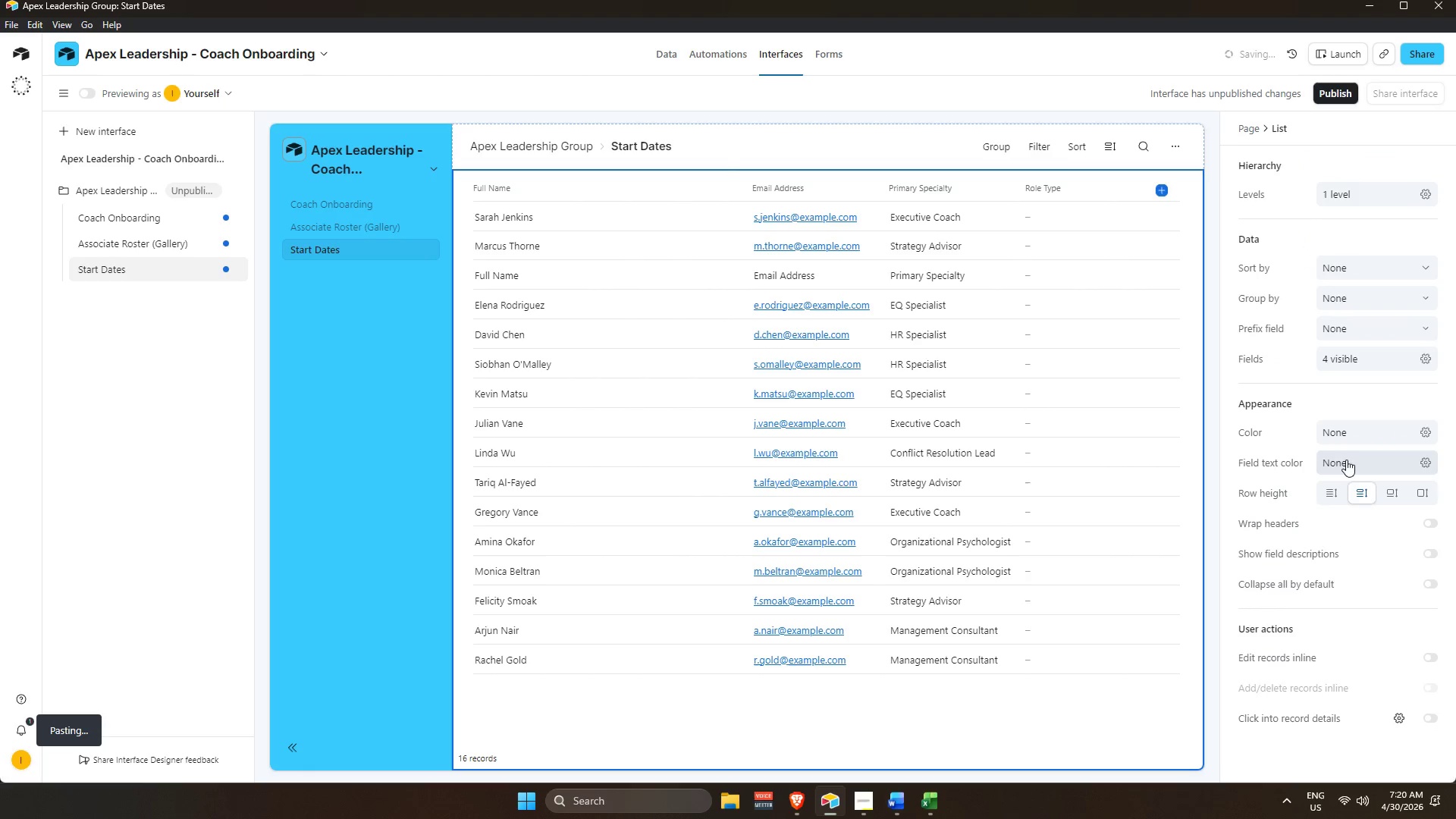 
double_click([1405, 463])
 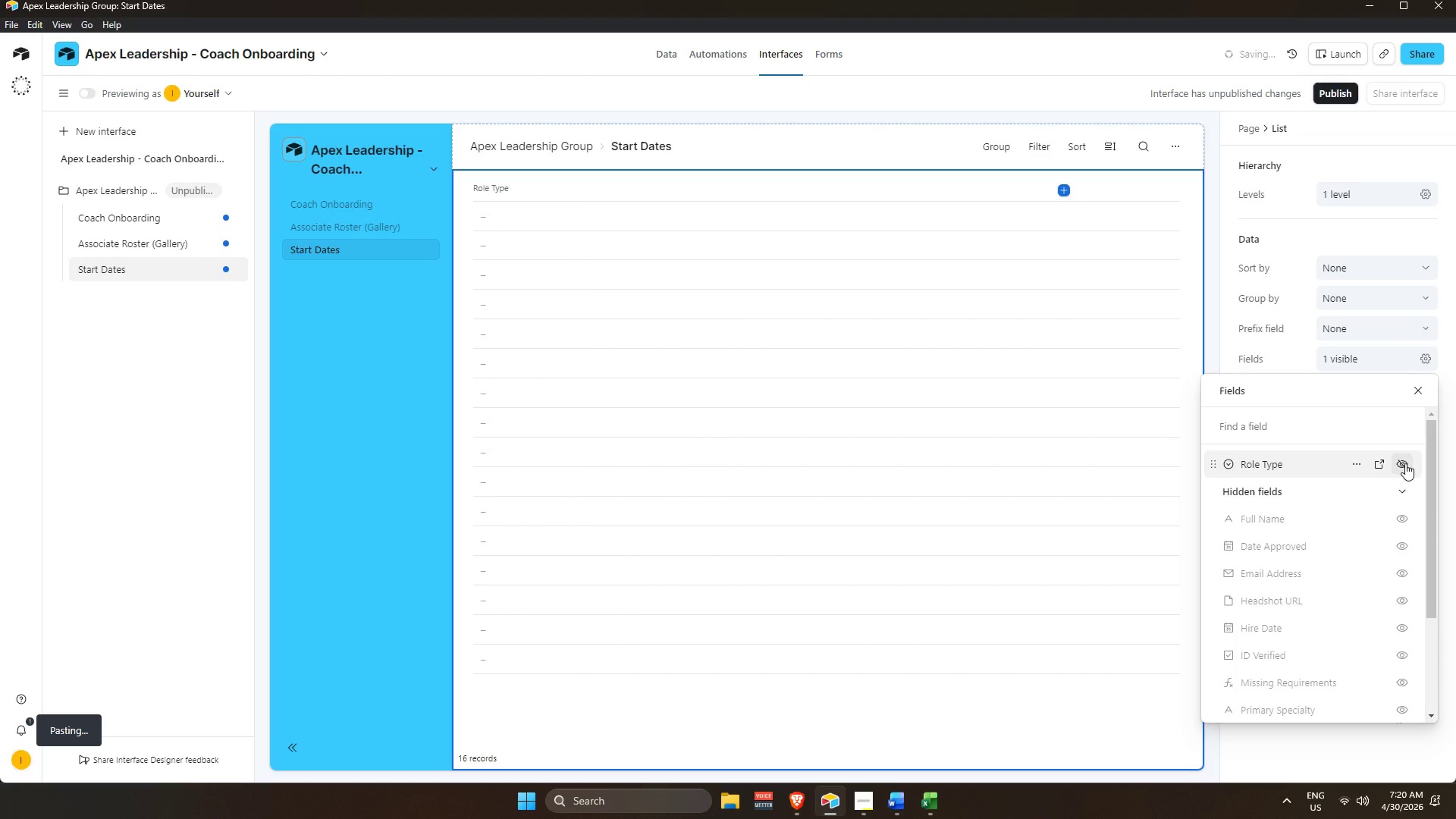 
left_click([1405, 463])
 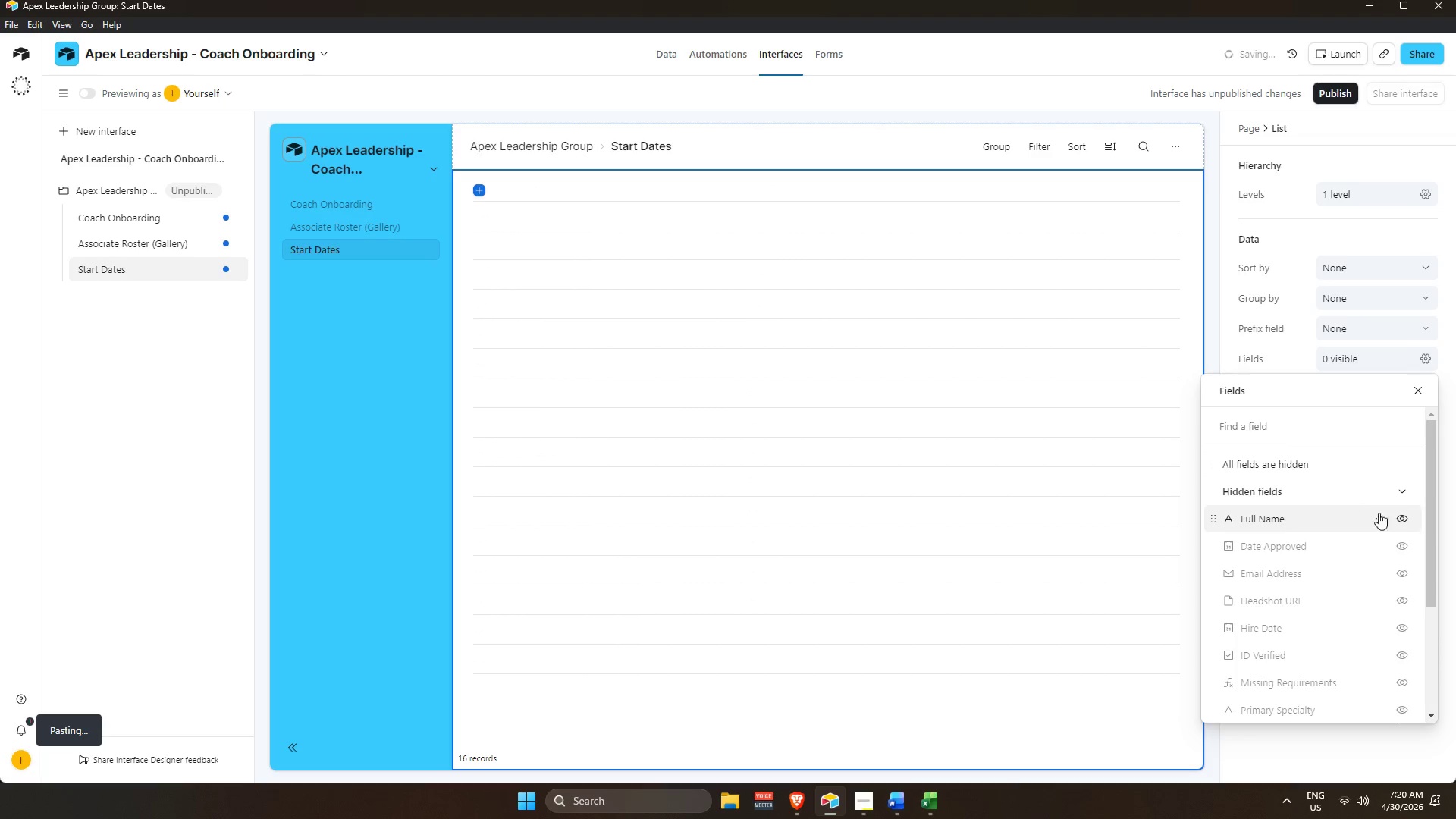 
left_click([1401, 523])
 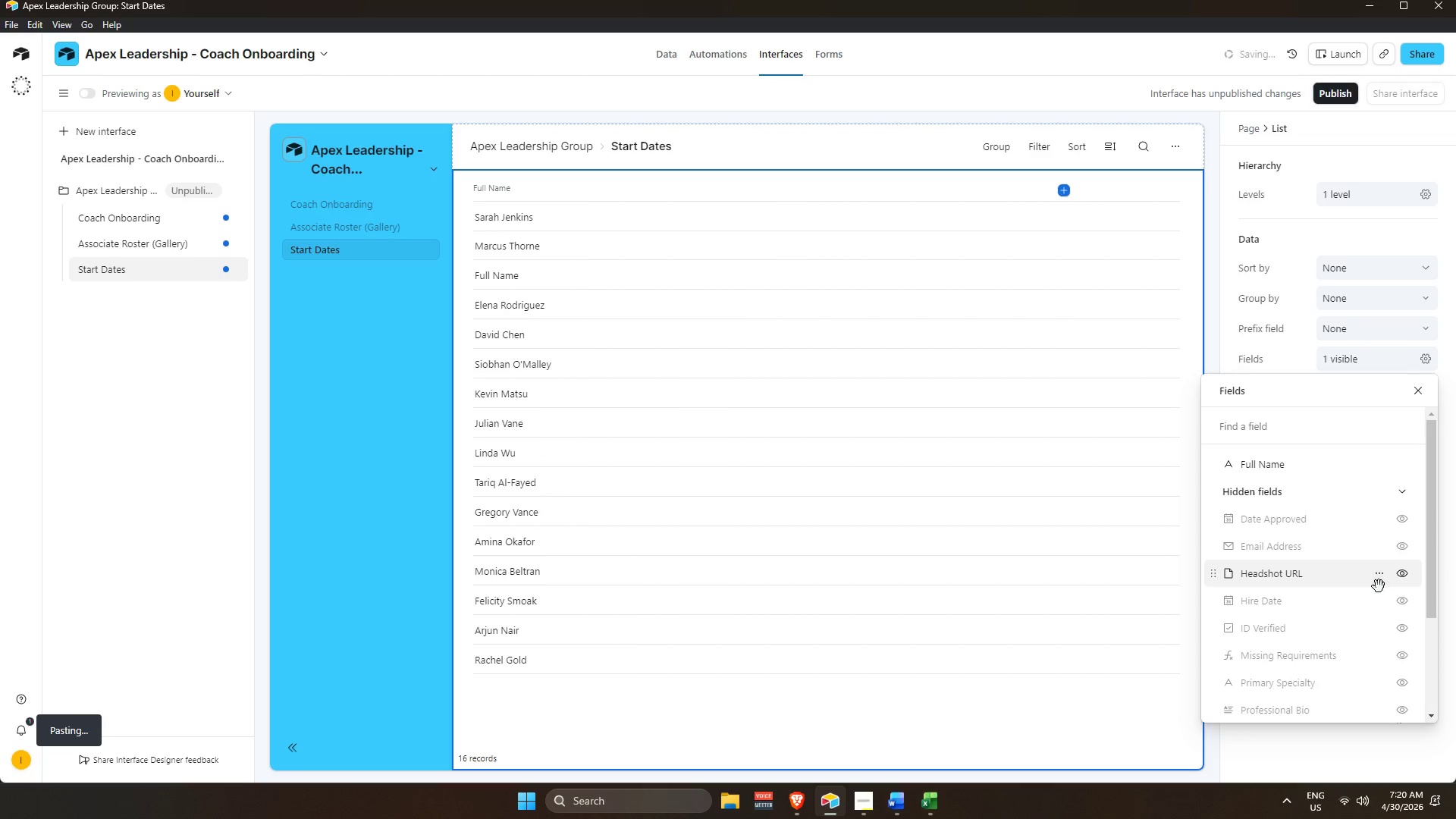 
scroll: coordinate [1384, 590], scroll_direction: down, amount: 2.0
 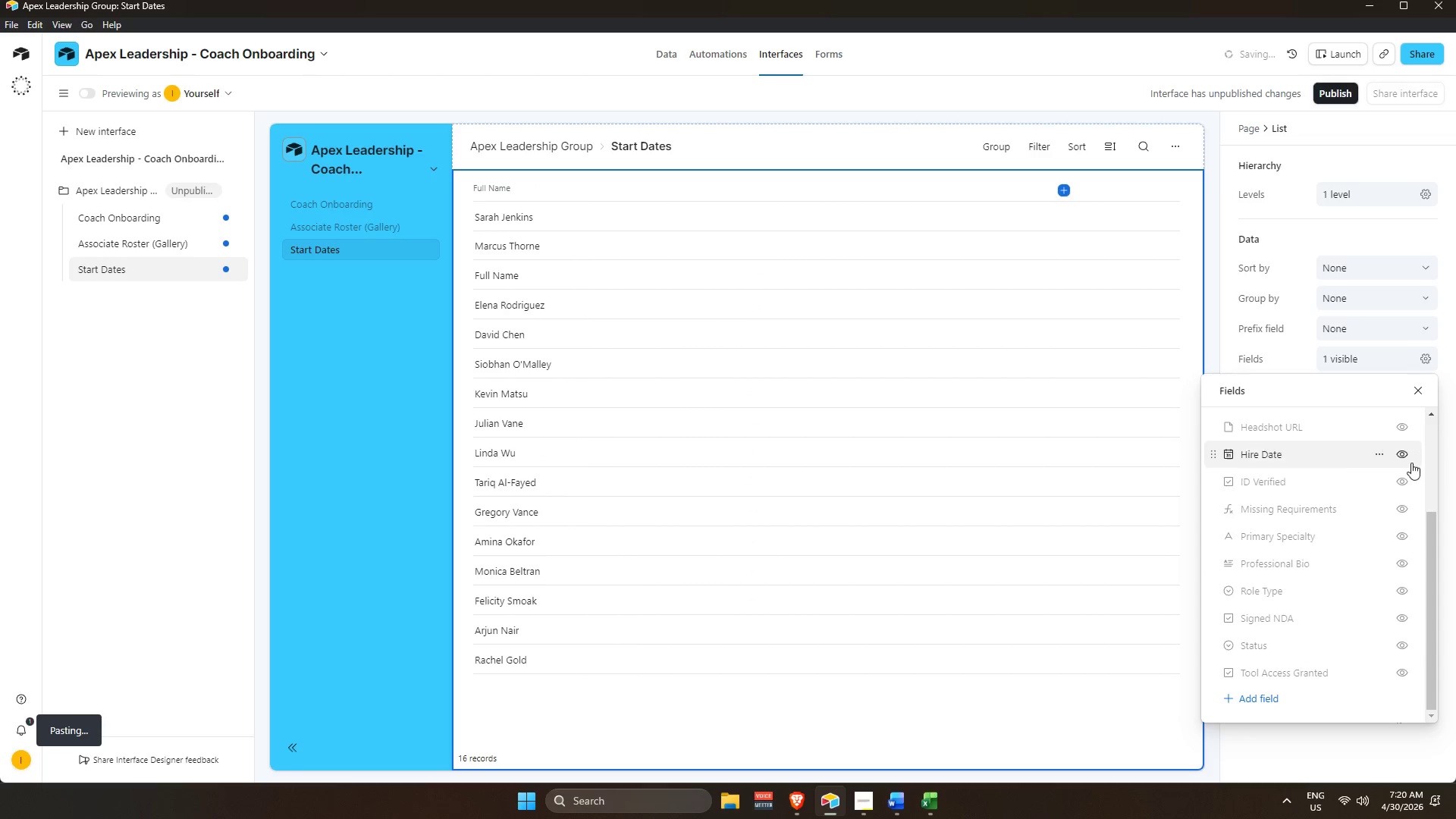 
left_click([1407, 460])
 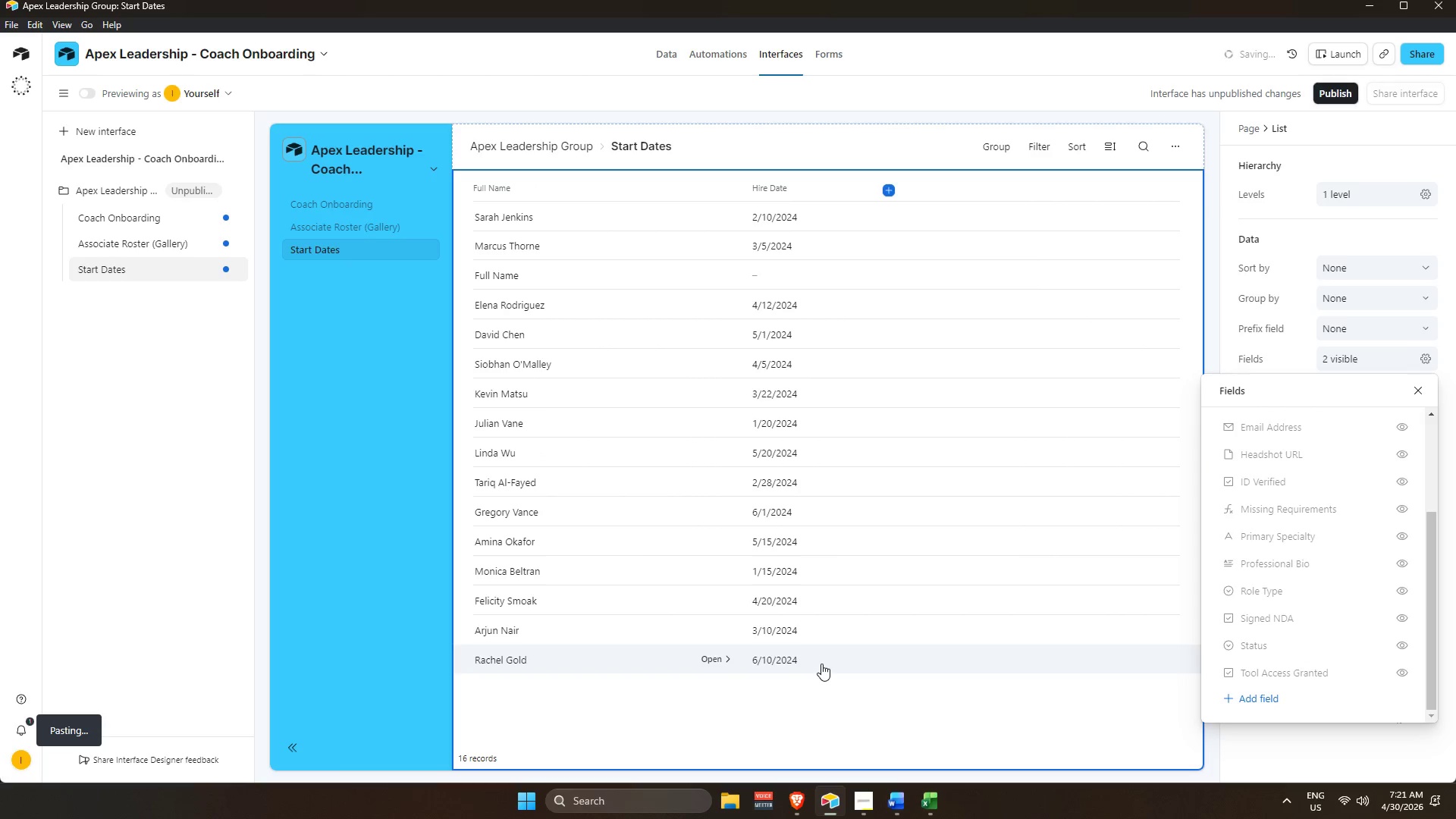 
wait(7.95)
 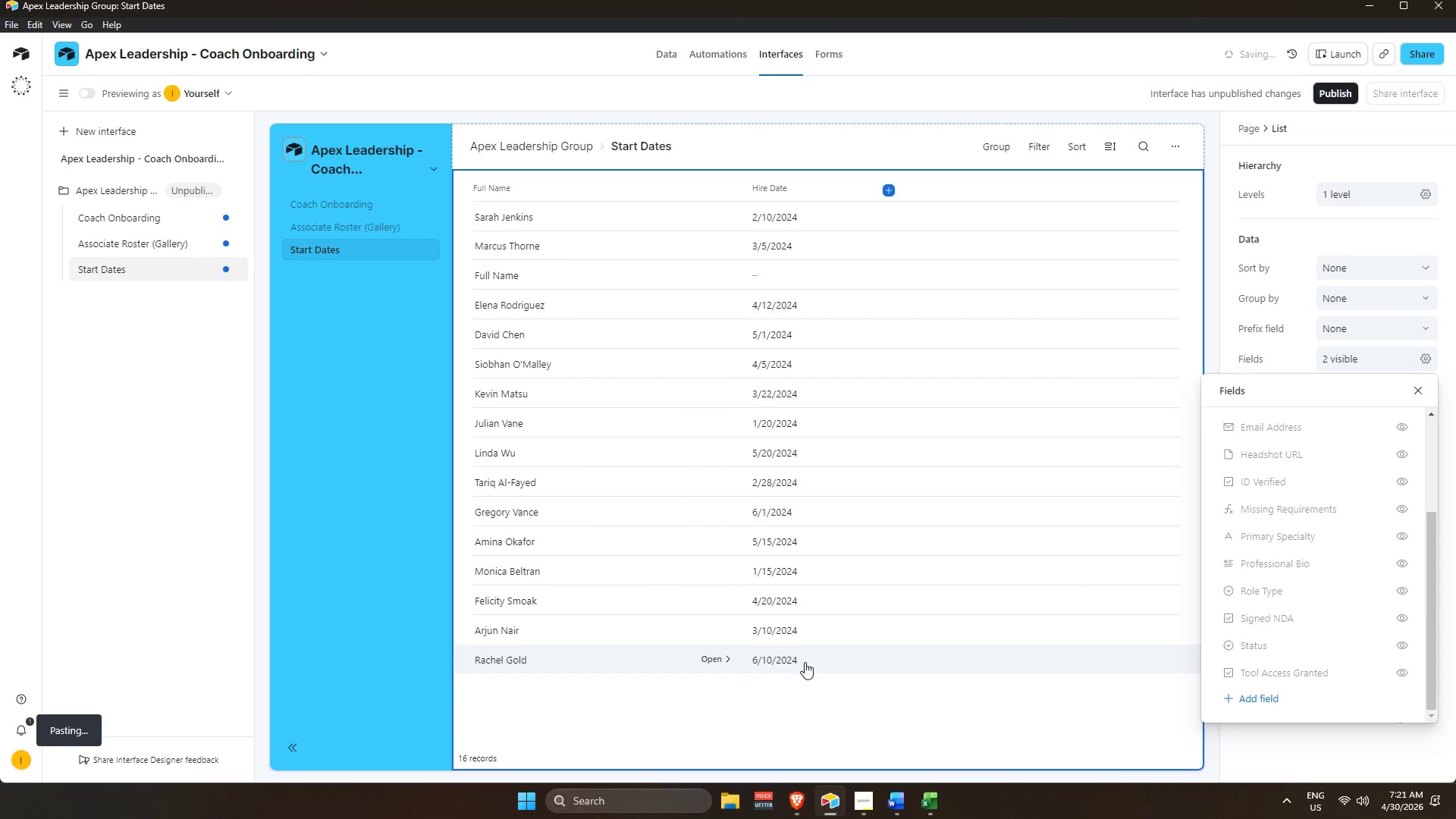 
left_click([124, 512])
 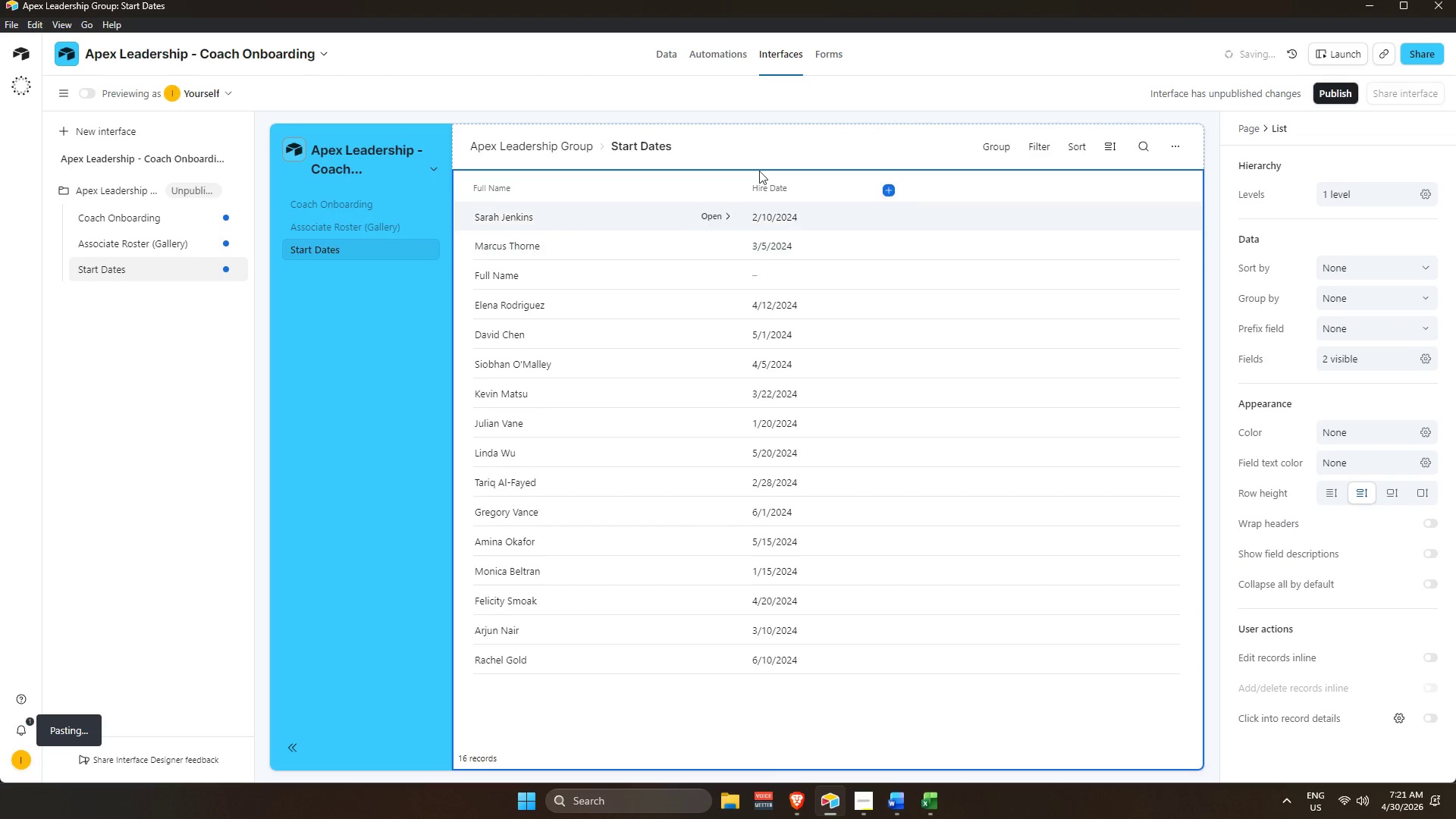 
left_click([772, 144])
 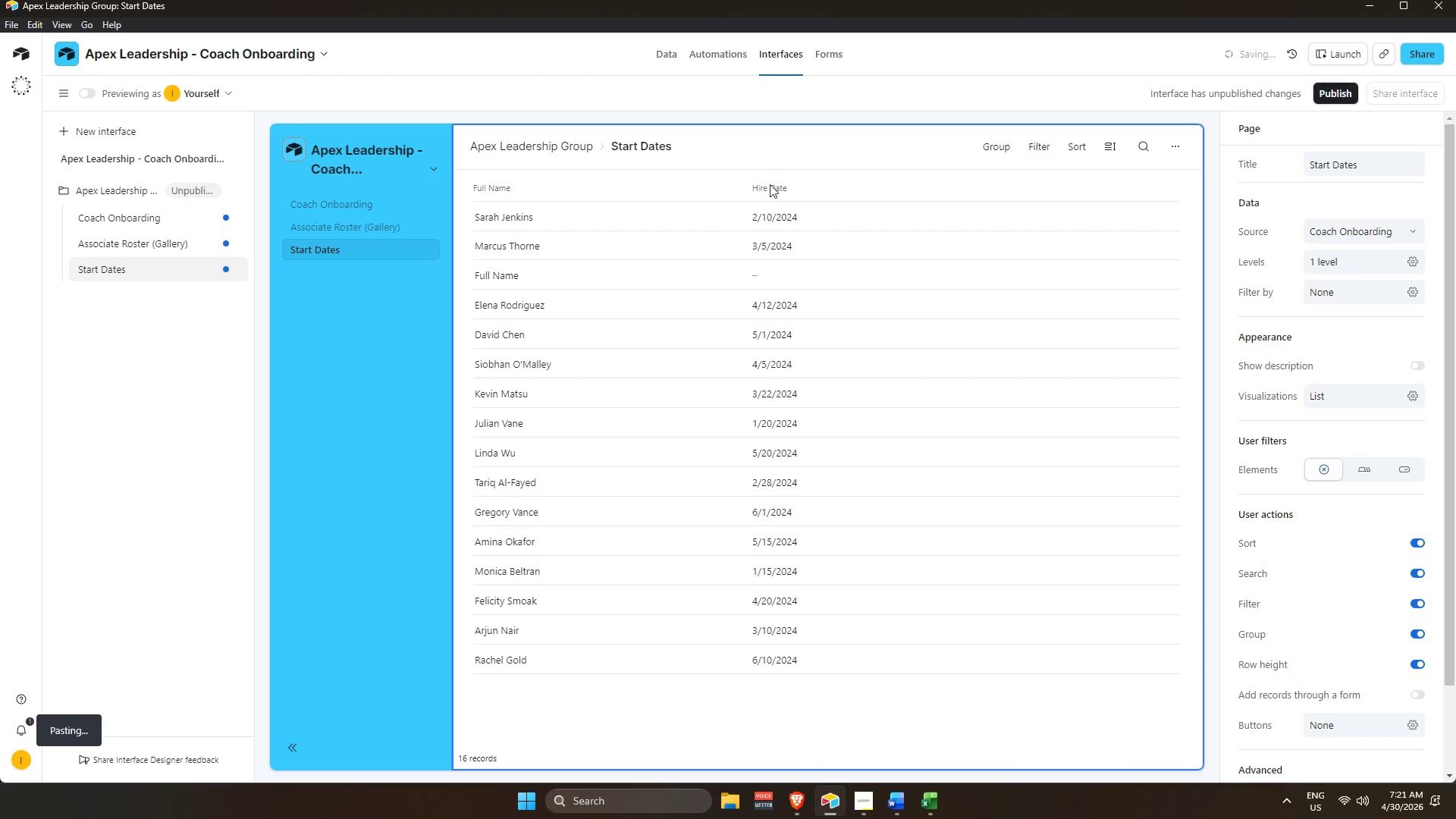 
scroll: coordinate [1282, 184], scroll_direction: up, amount: 9.0
 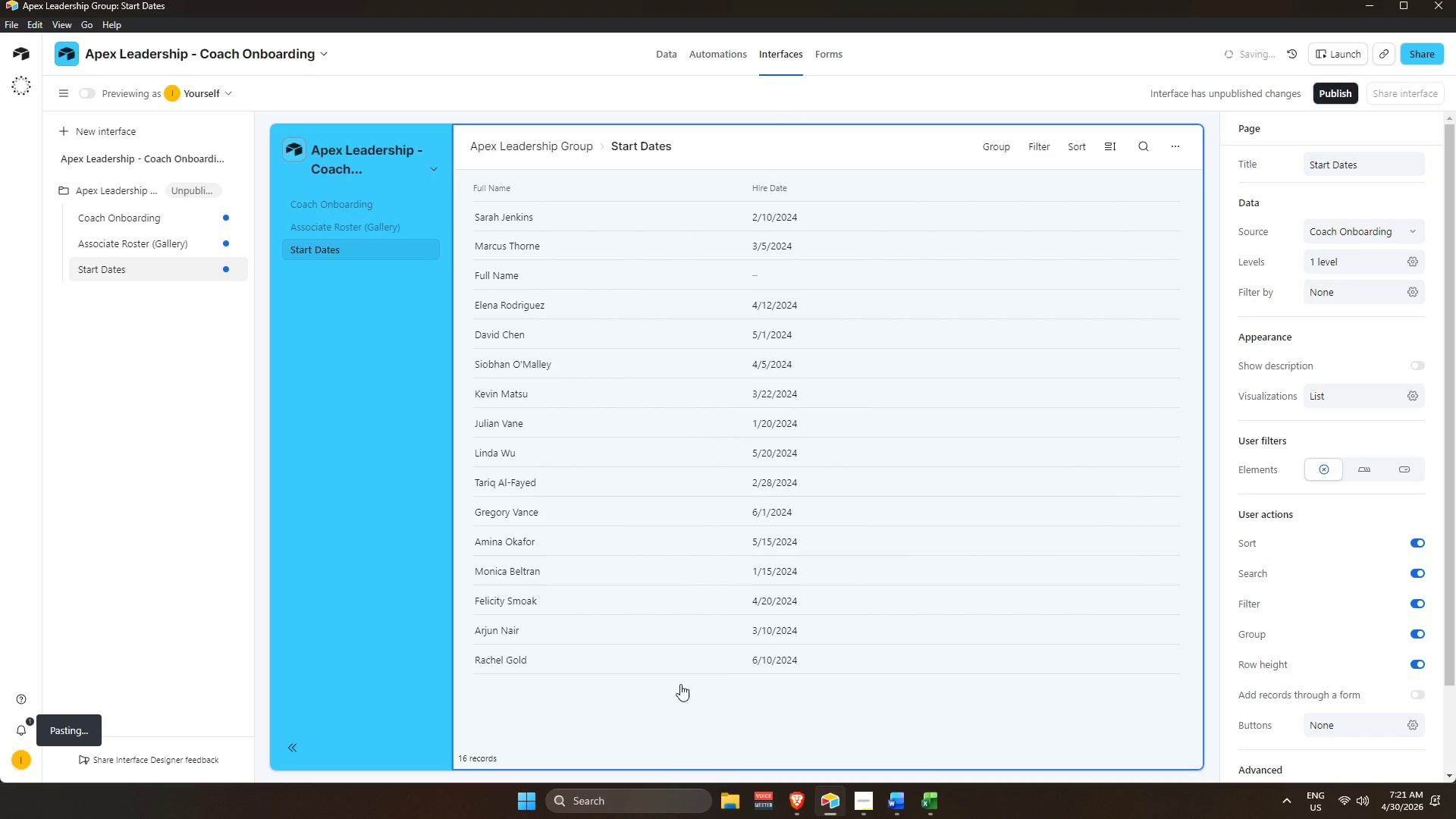 
left_click([383, 508])
 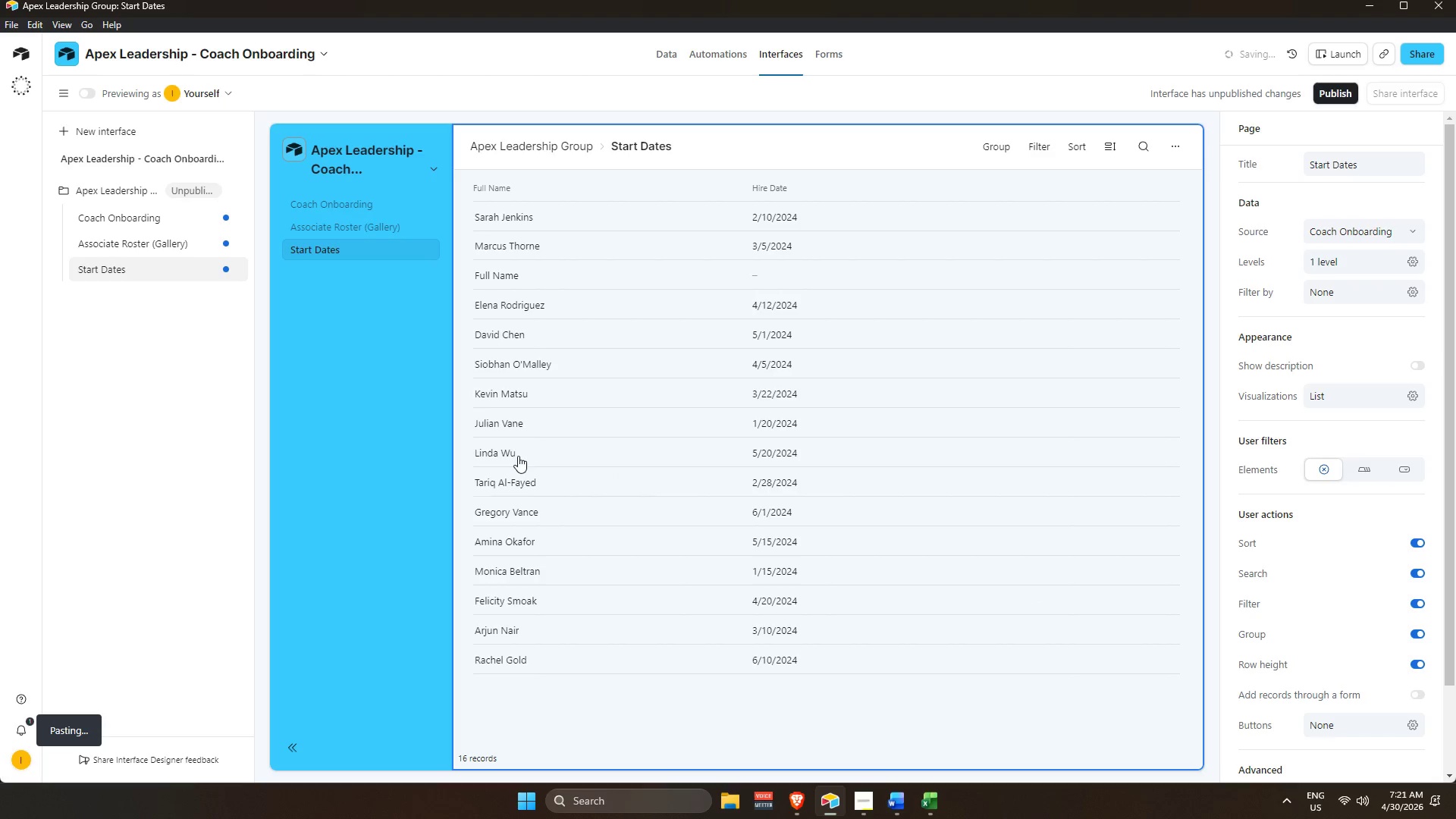 
wait(8.0)
 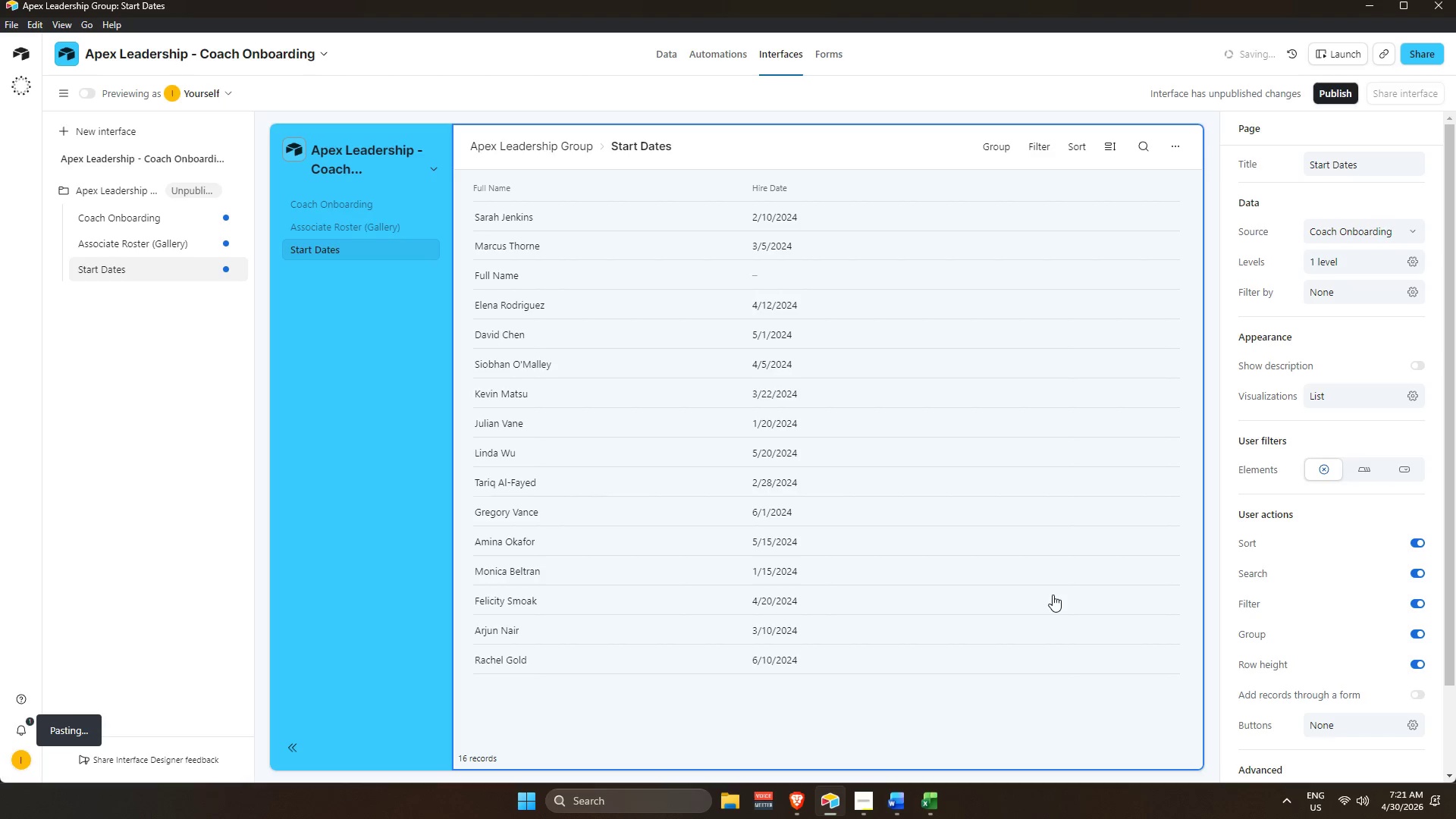 
left_click([361, 228])
 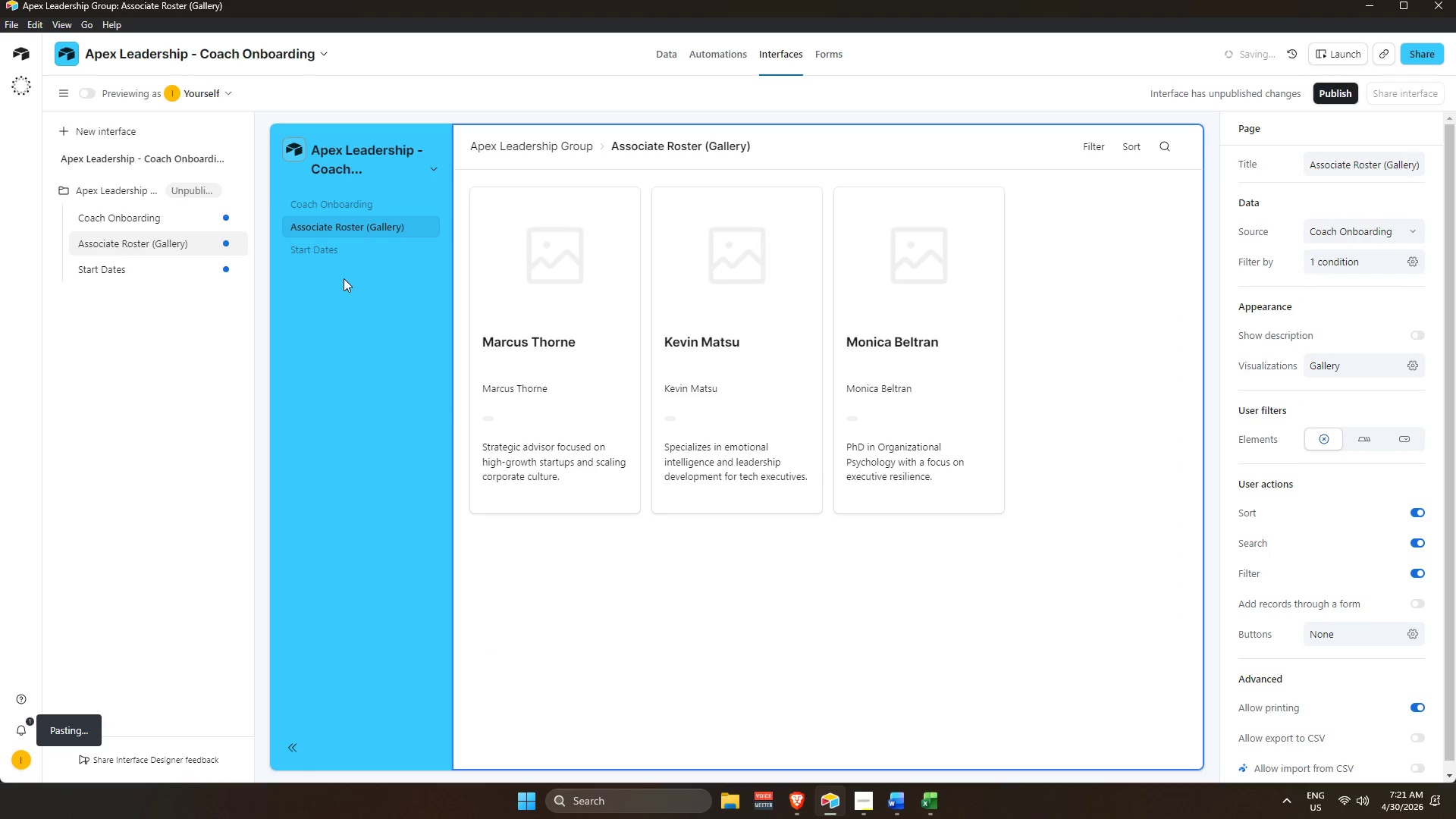 
left_click([341, 253])
 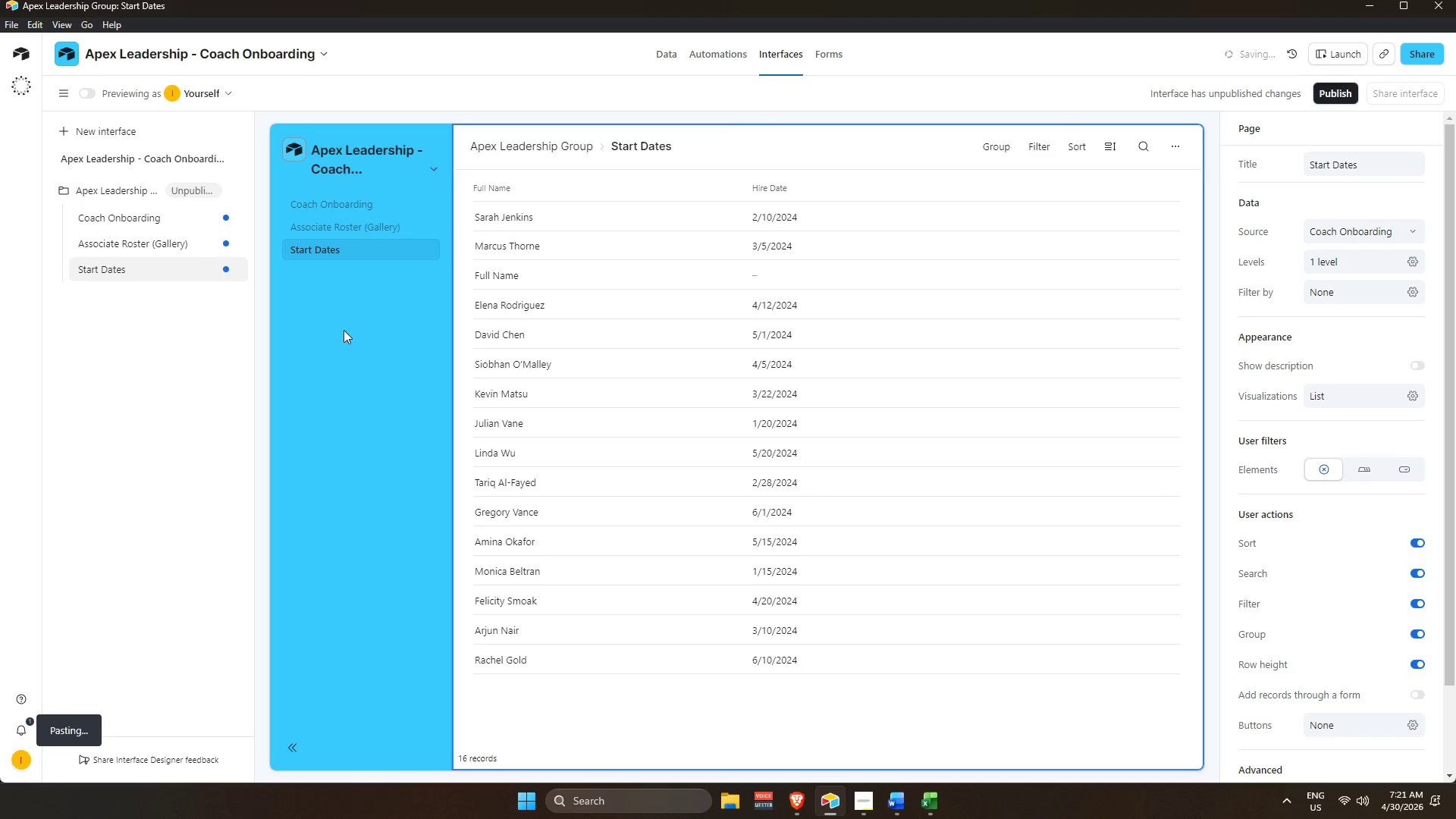 
left_click([344, 330])
 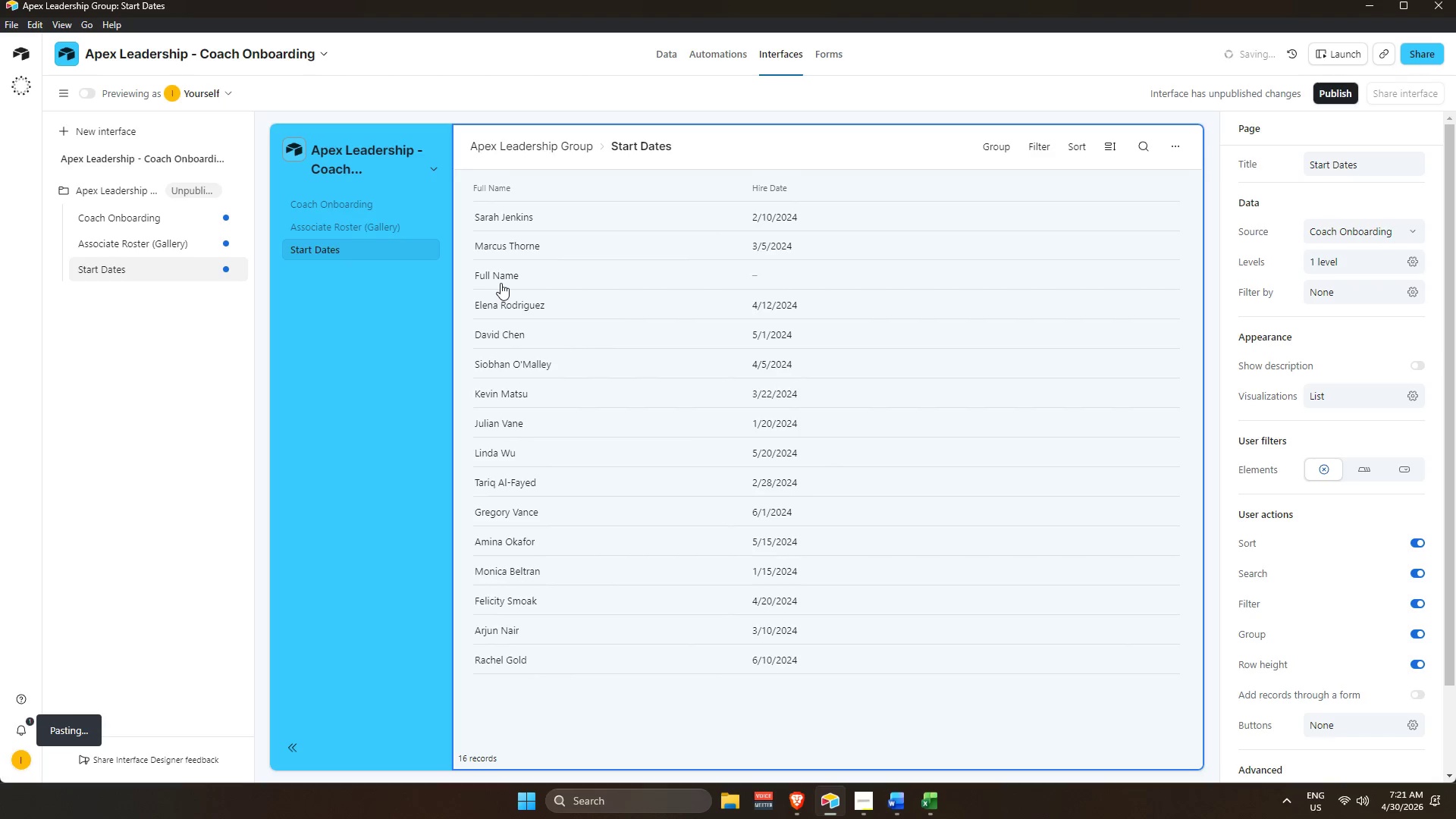 
scroll: coordinate [503, 278], scroll_direction: up, amount: 2.0
 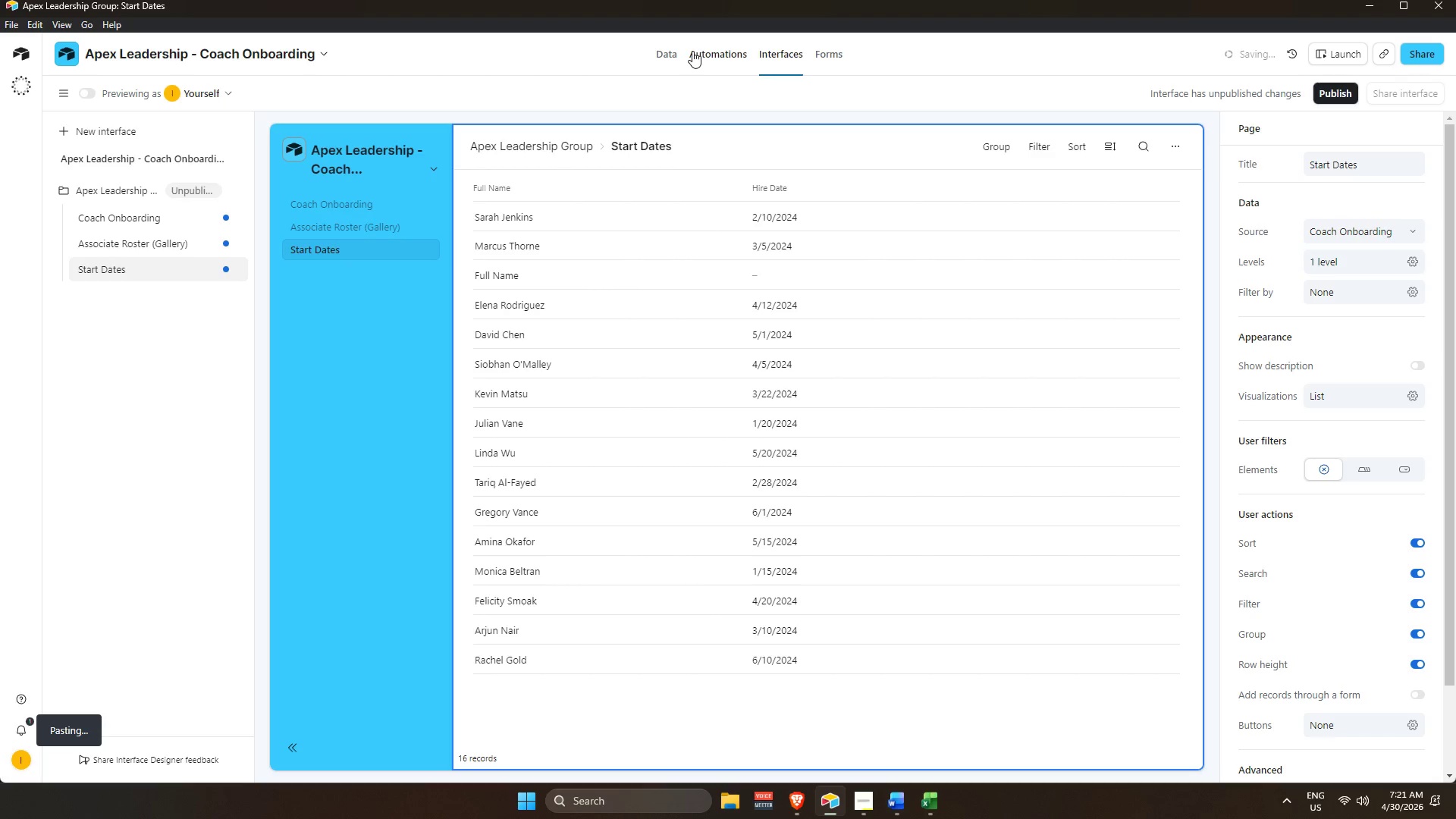 
mouse_move([740, 246])
 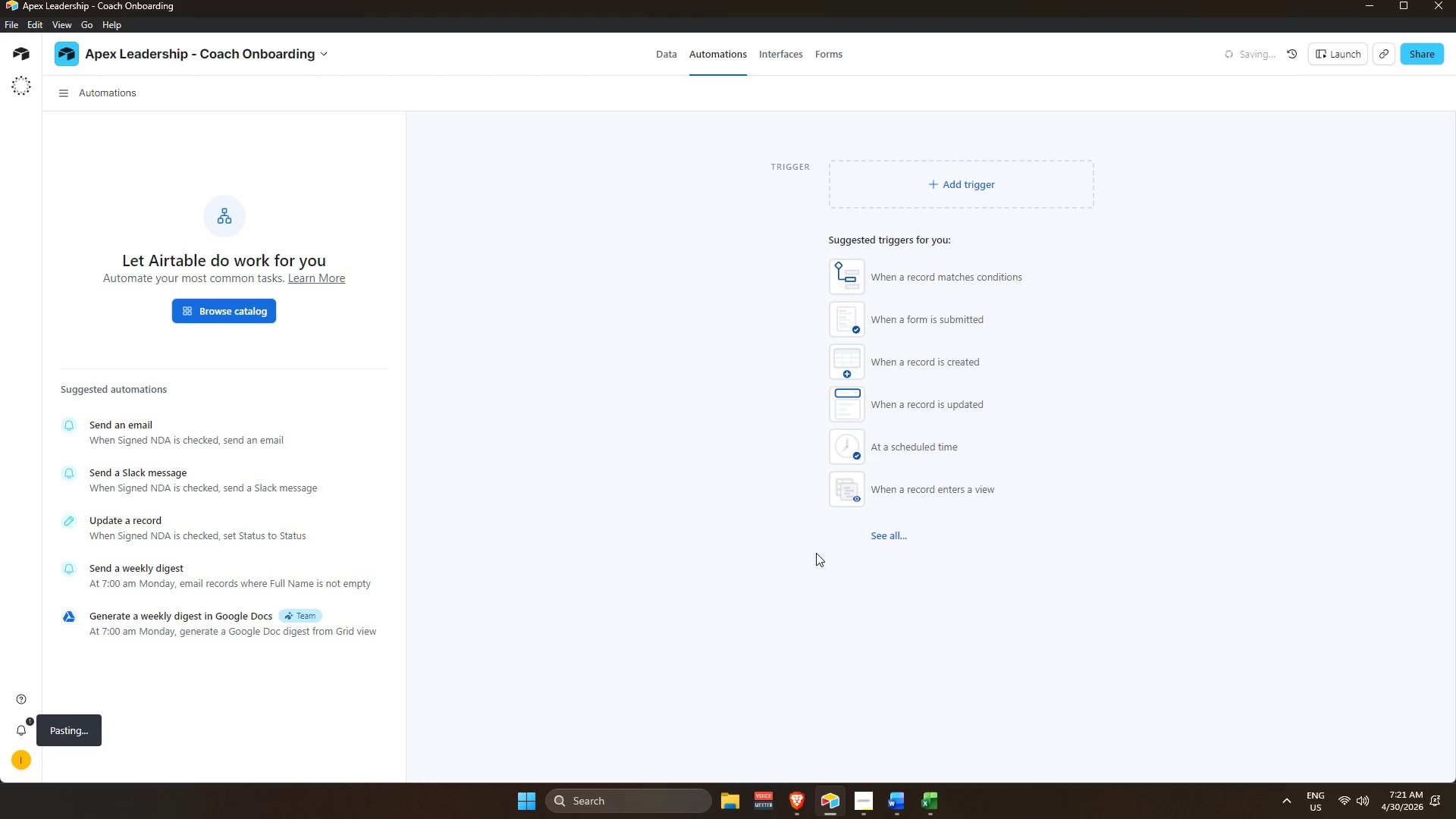 
wait(5.09)
 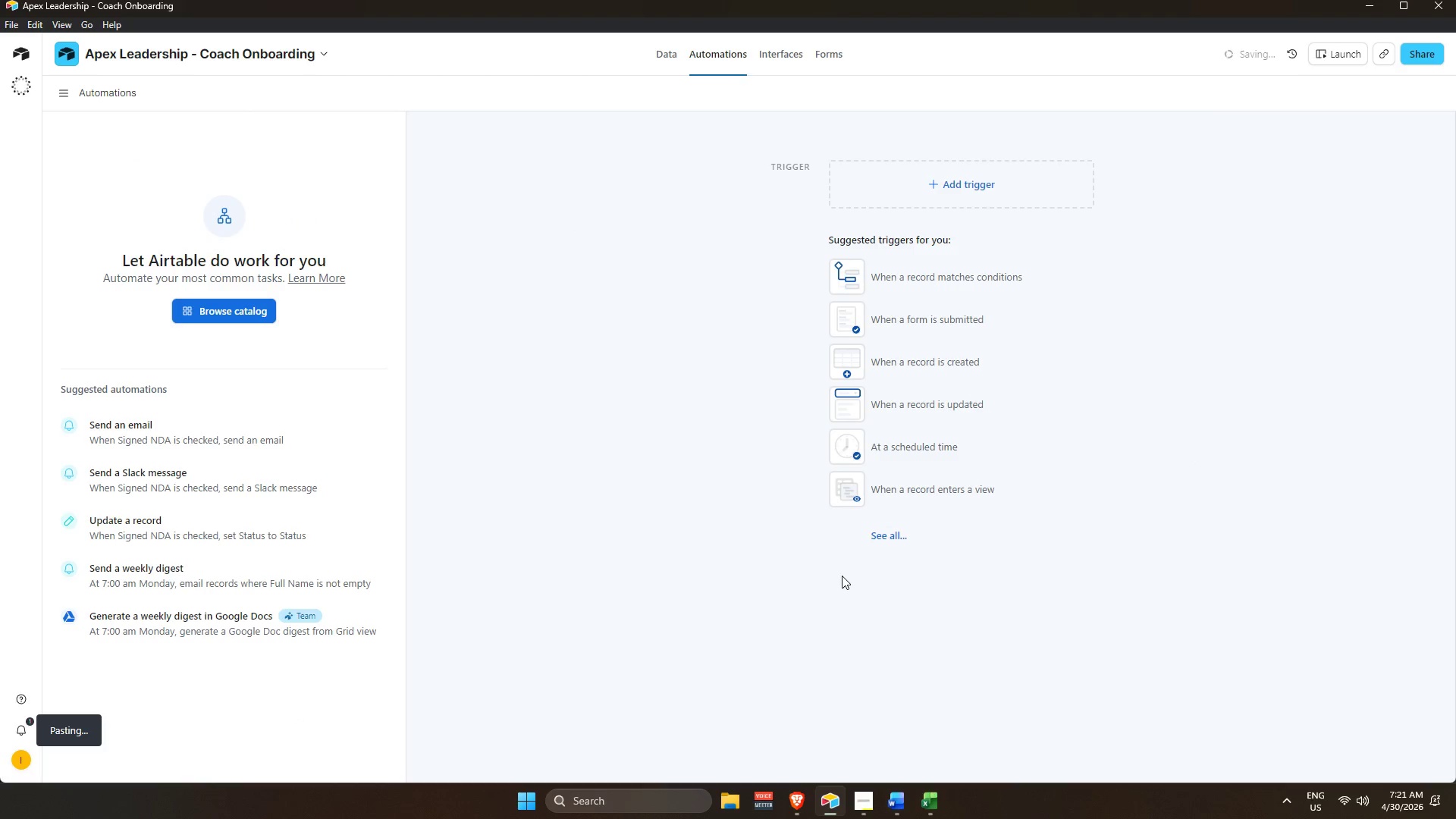 
left_click([931, 189])
 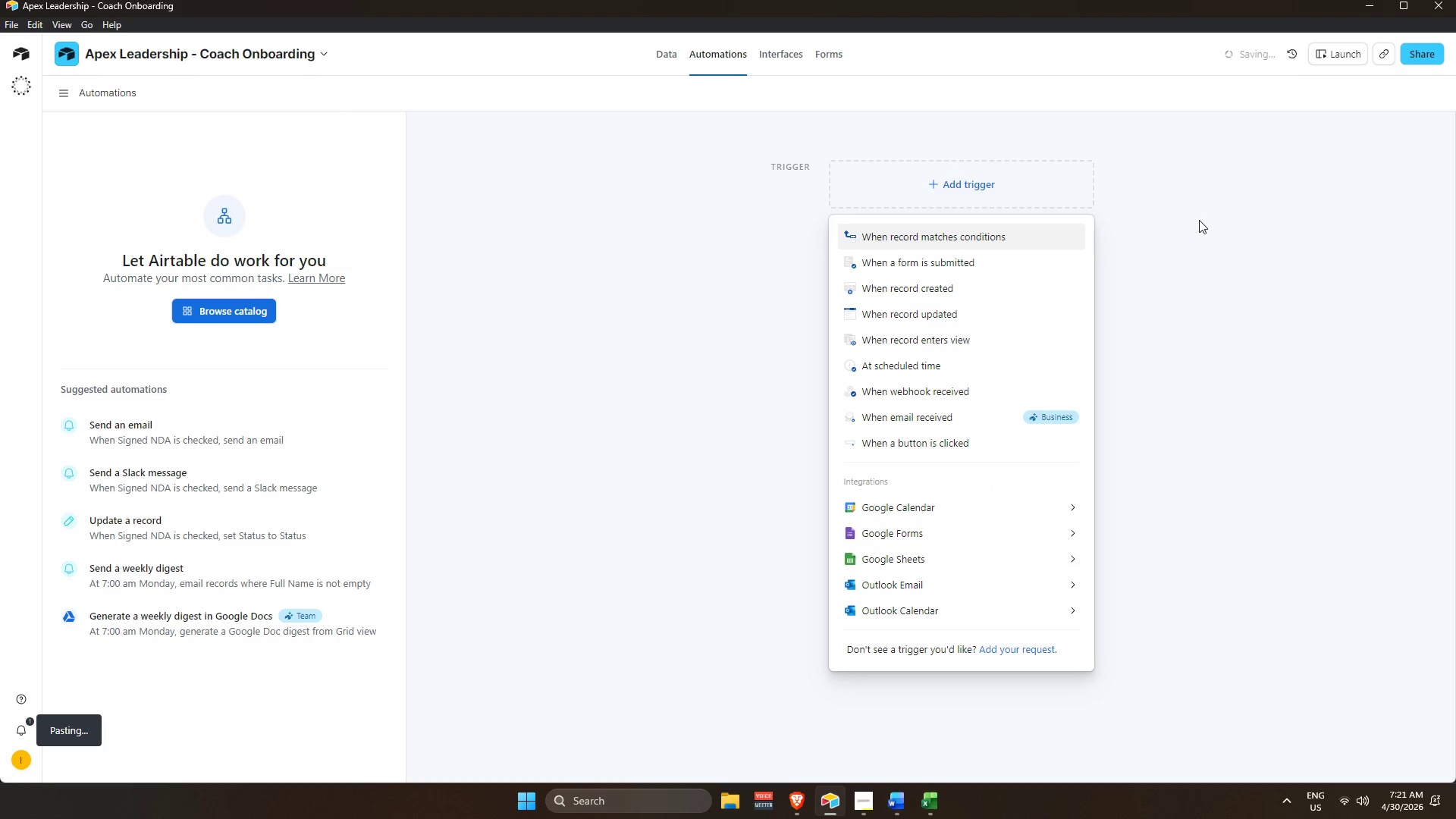 
wait(6.09)
 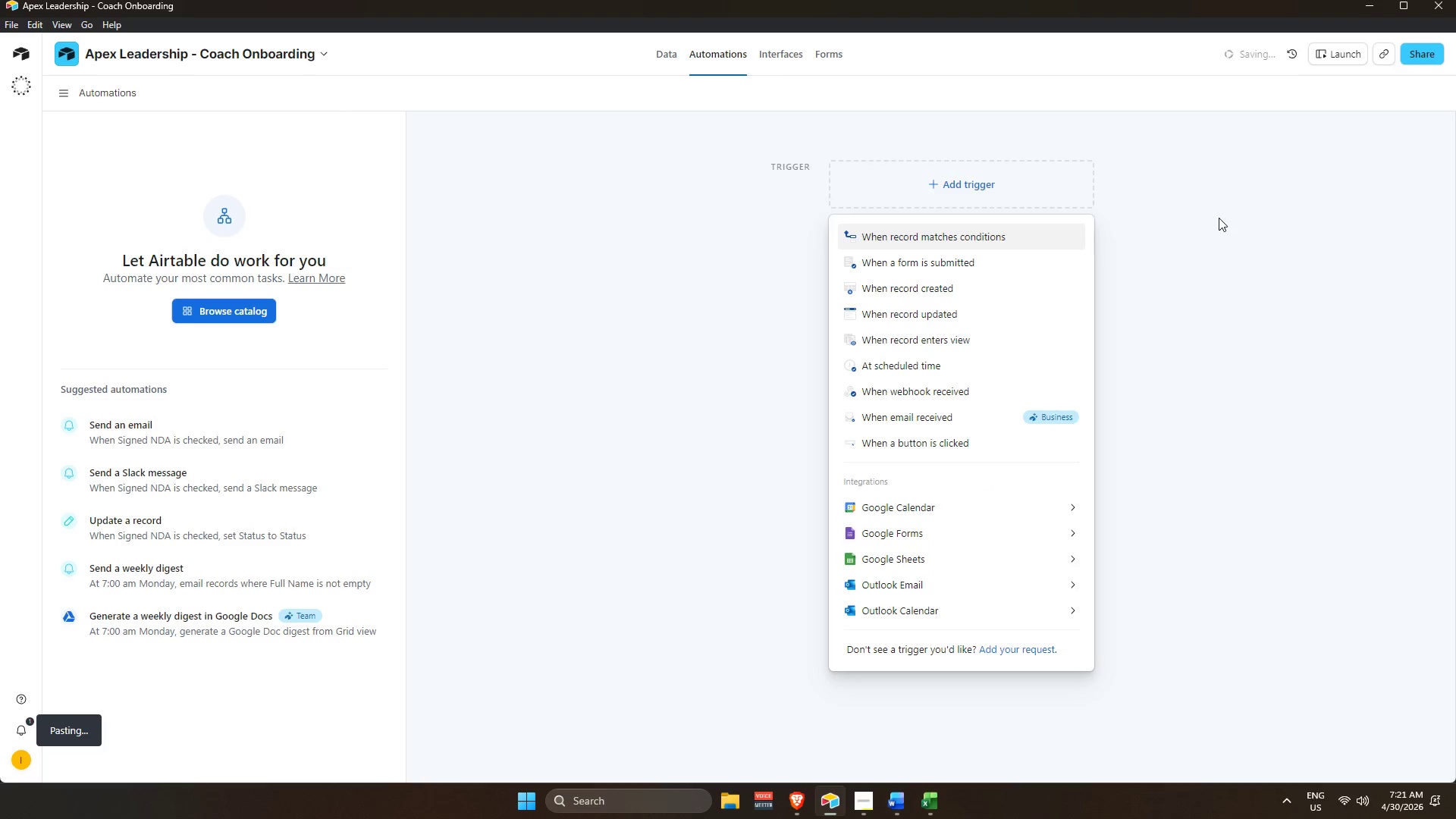 
left_click([918, 235])
 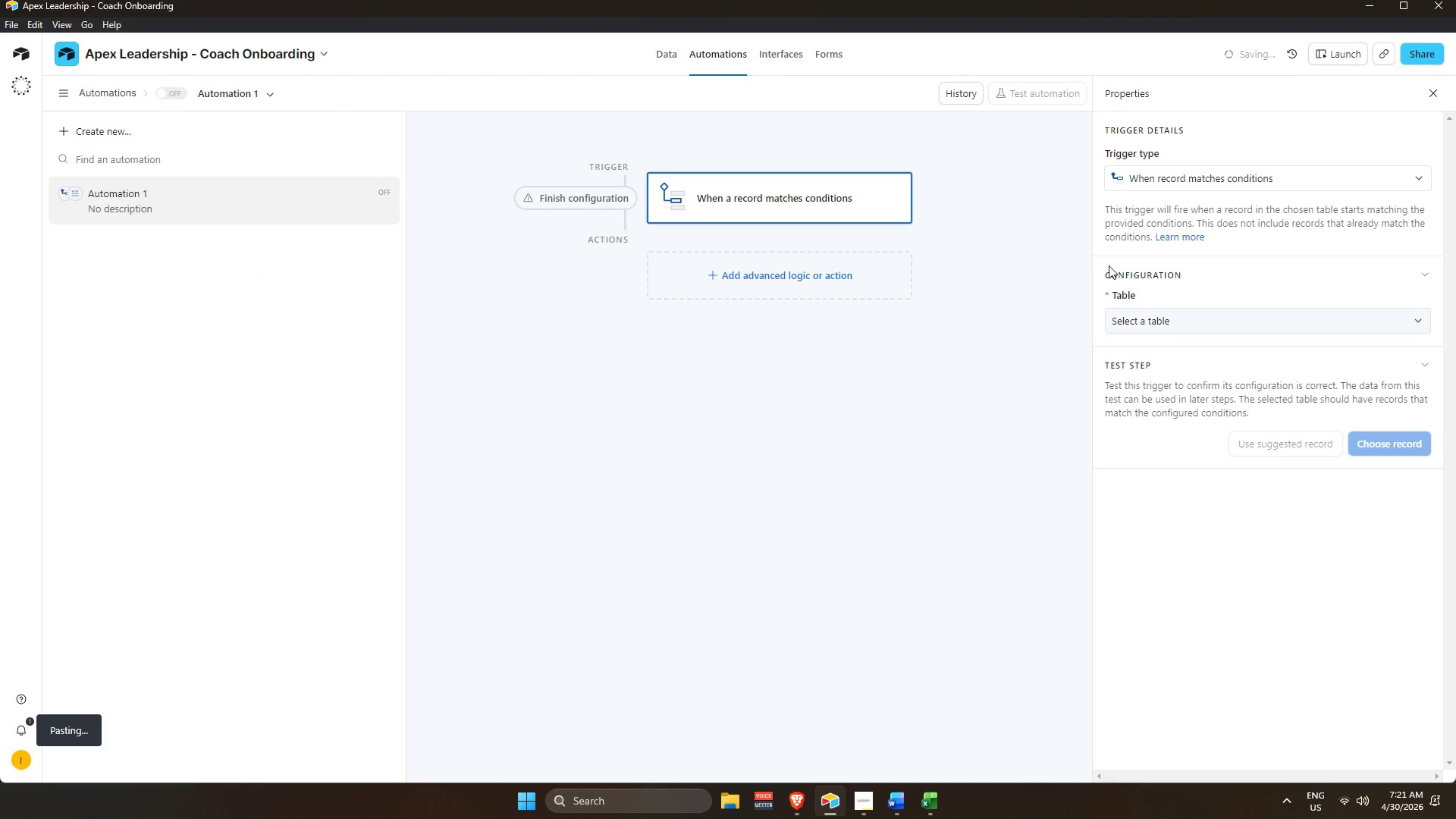 
left_click([1180, 315])
 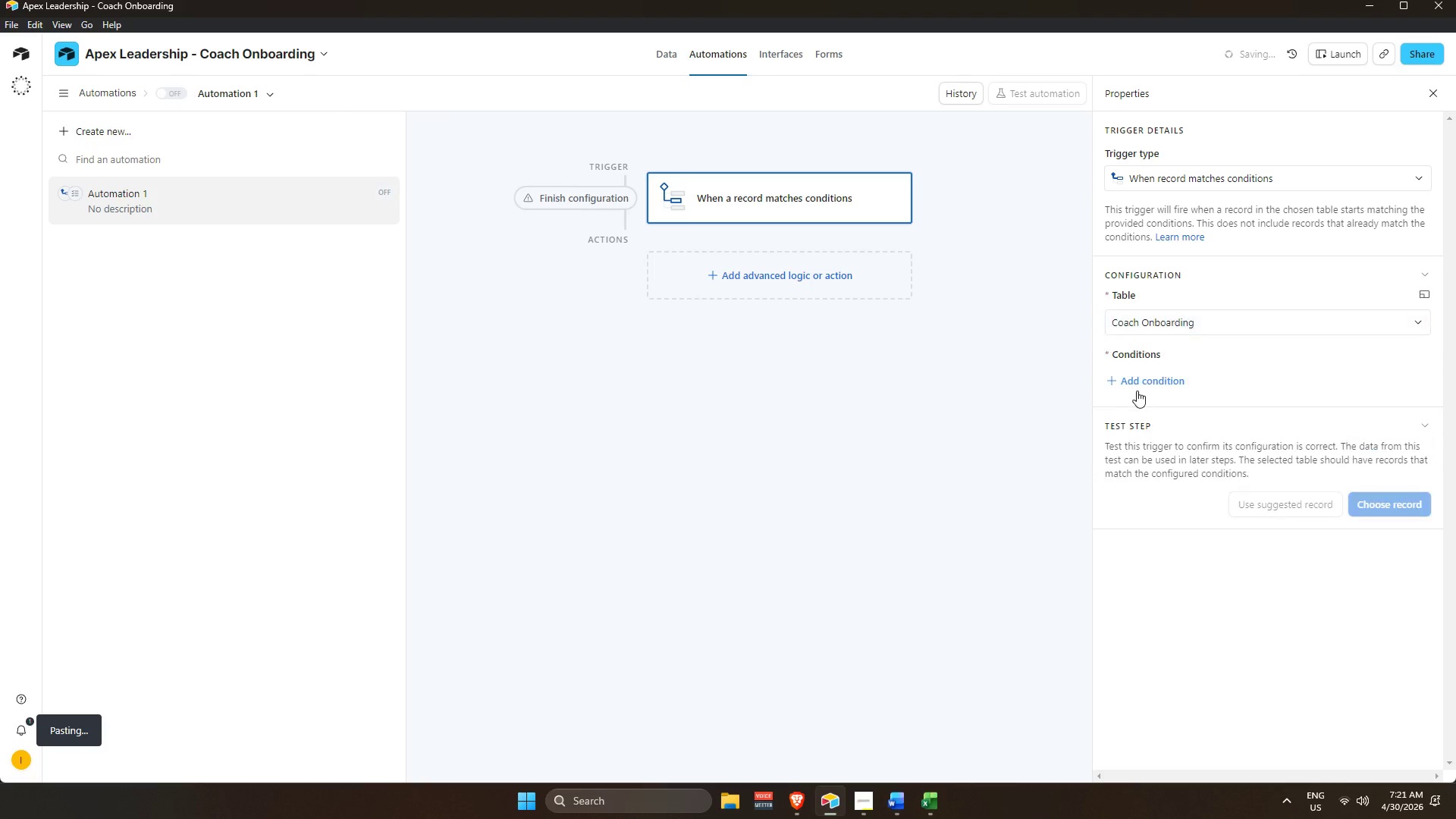 
left_click([1140, 378])
 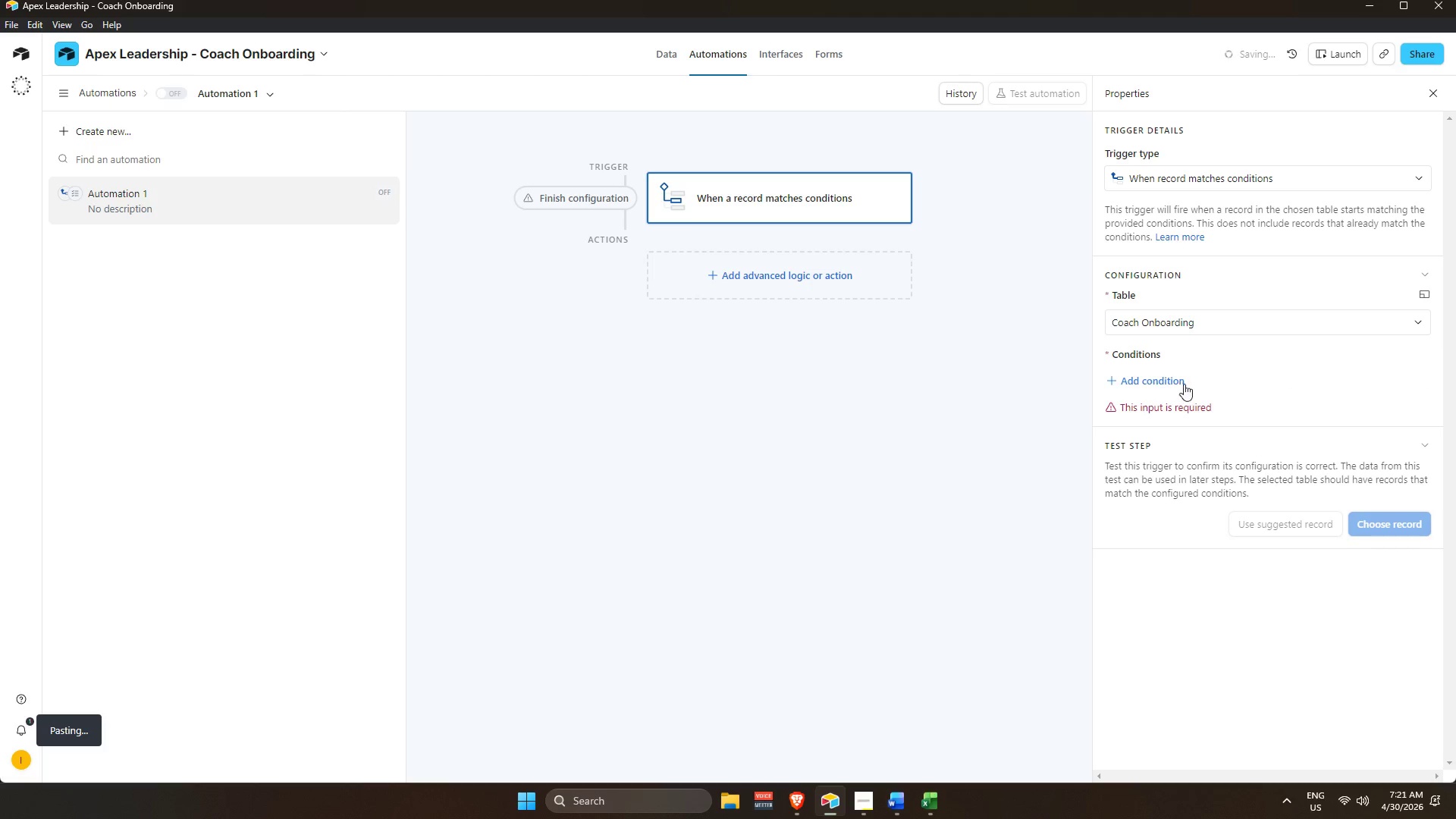 
wait(6.89)
 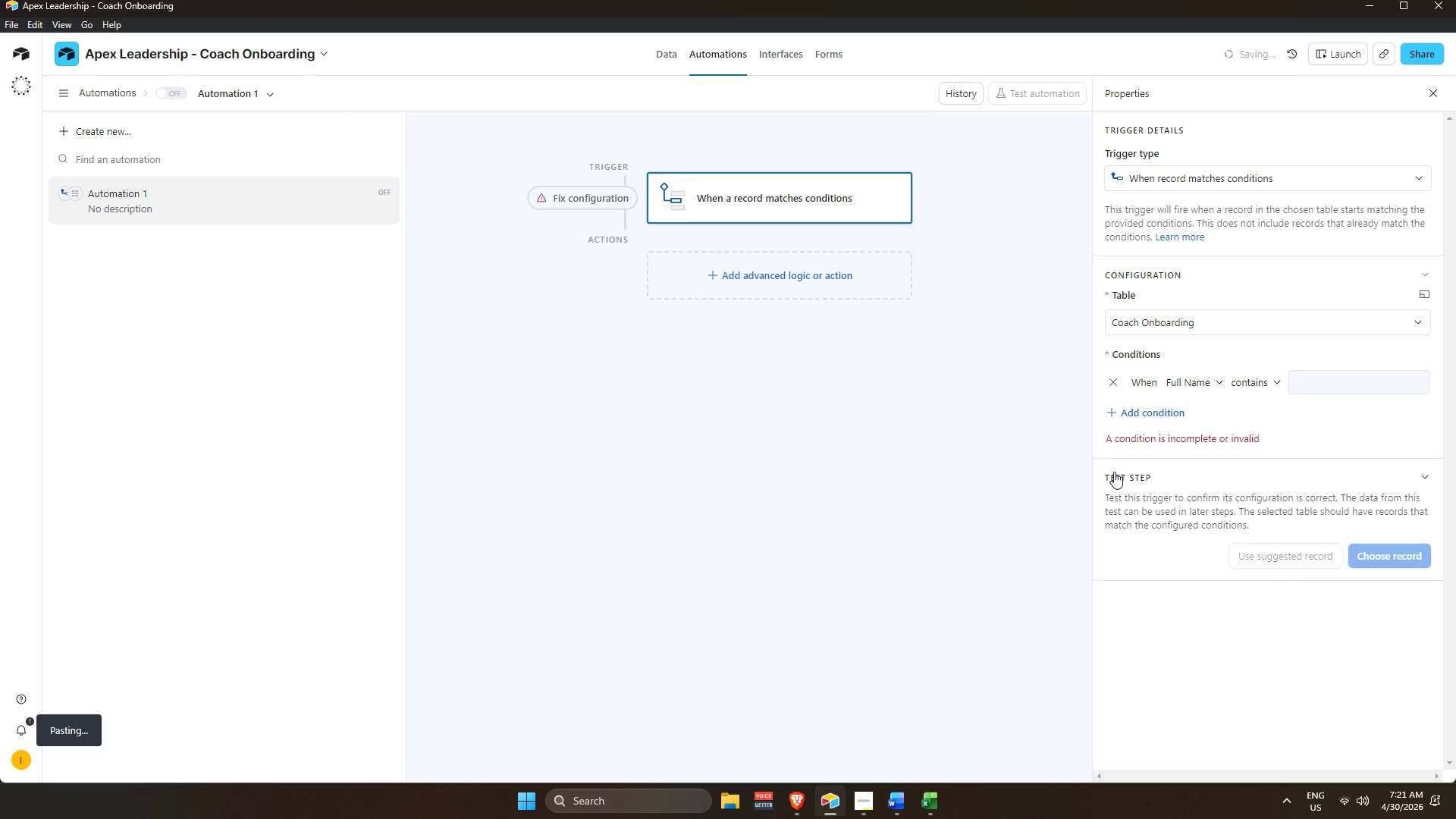 
left_click([1194, 536])
 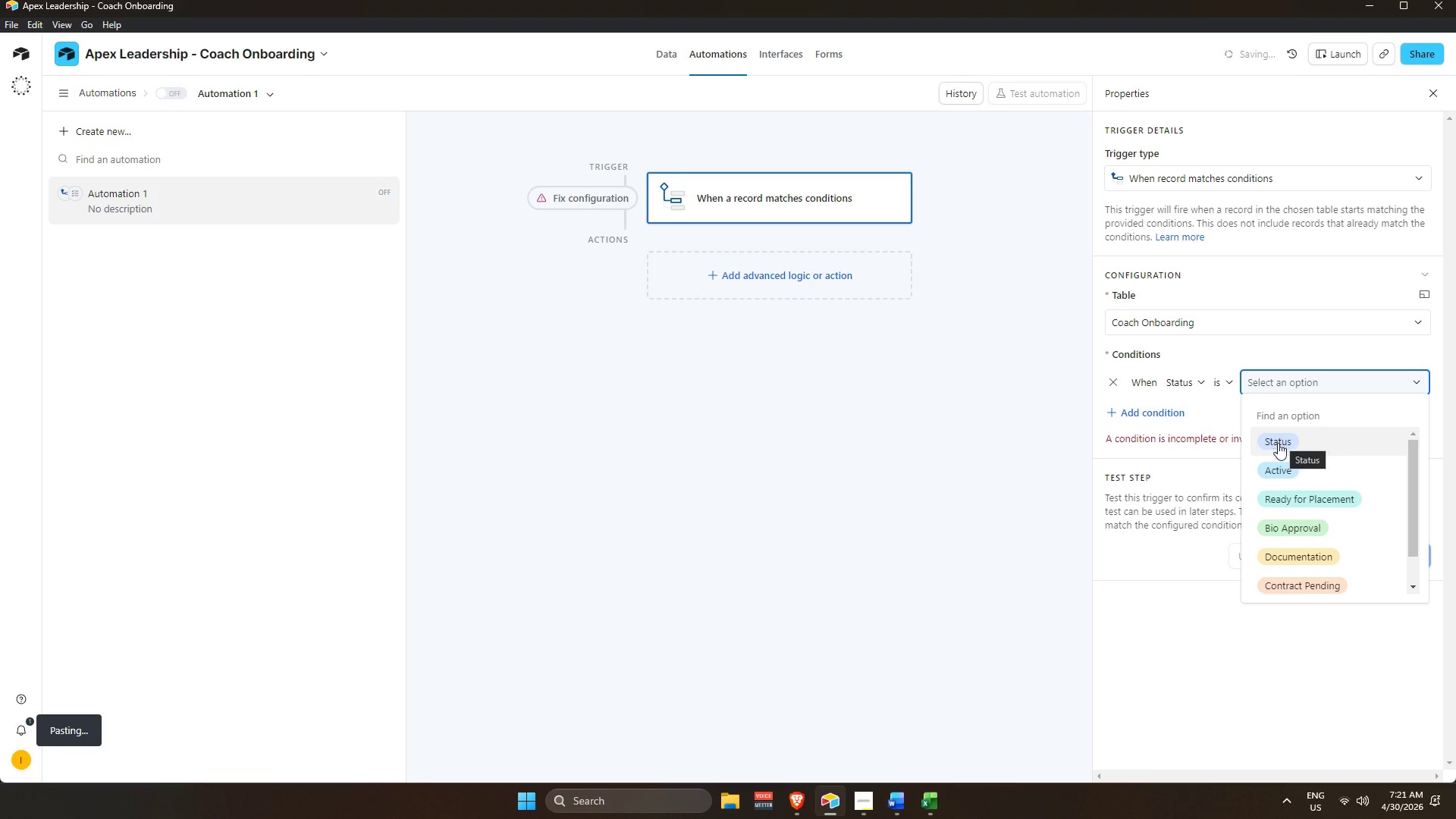 
left_click([1316, 522])
 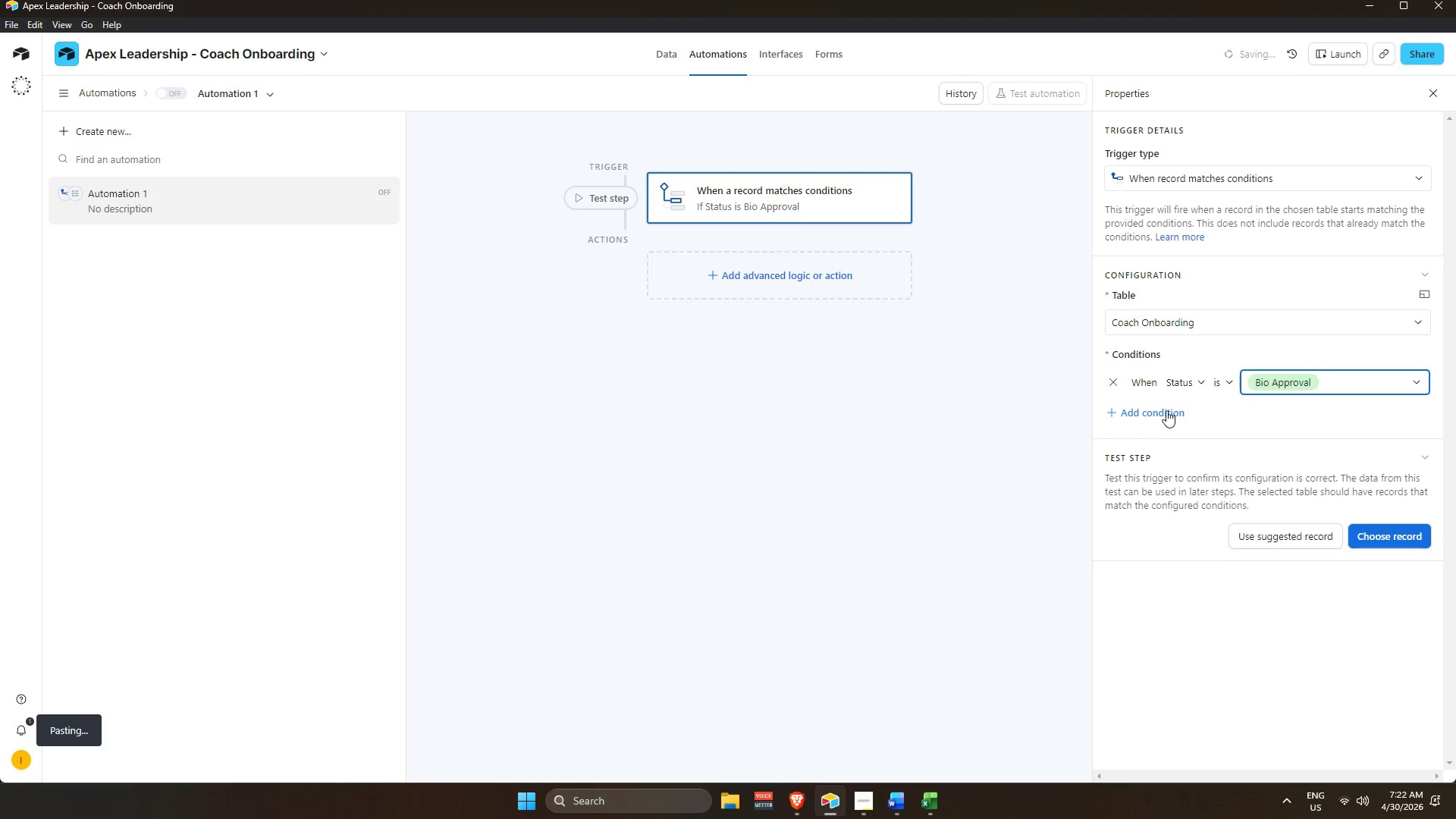 
mouse_move([1188, 419])
 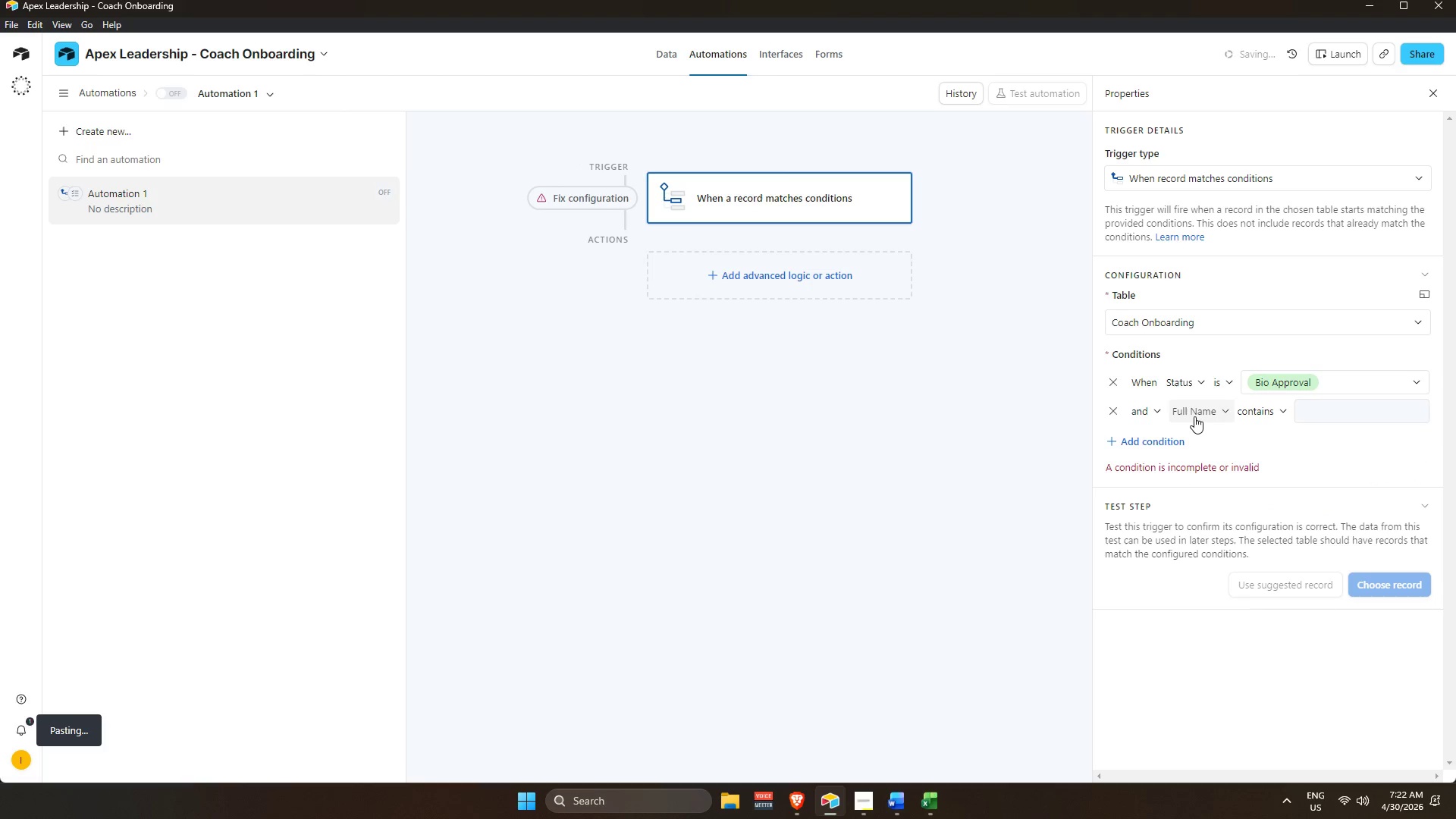 
left_click([1194, 416])
 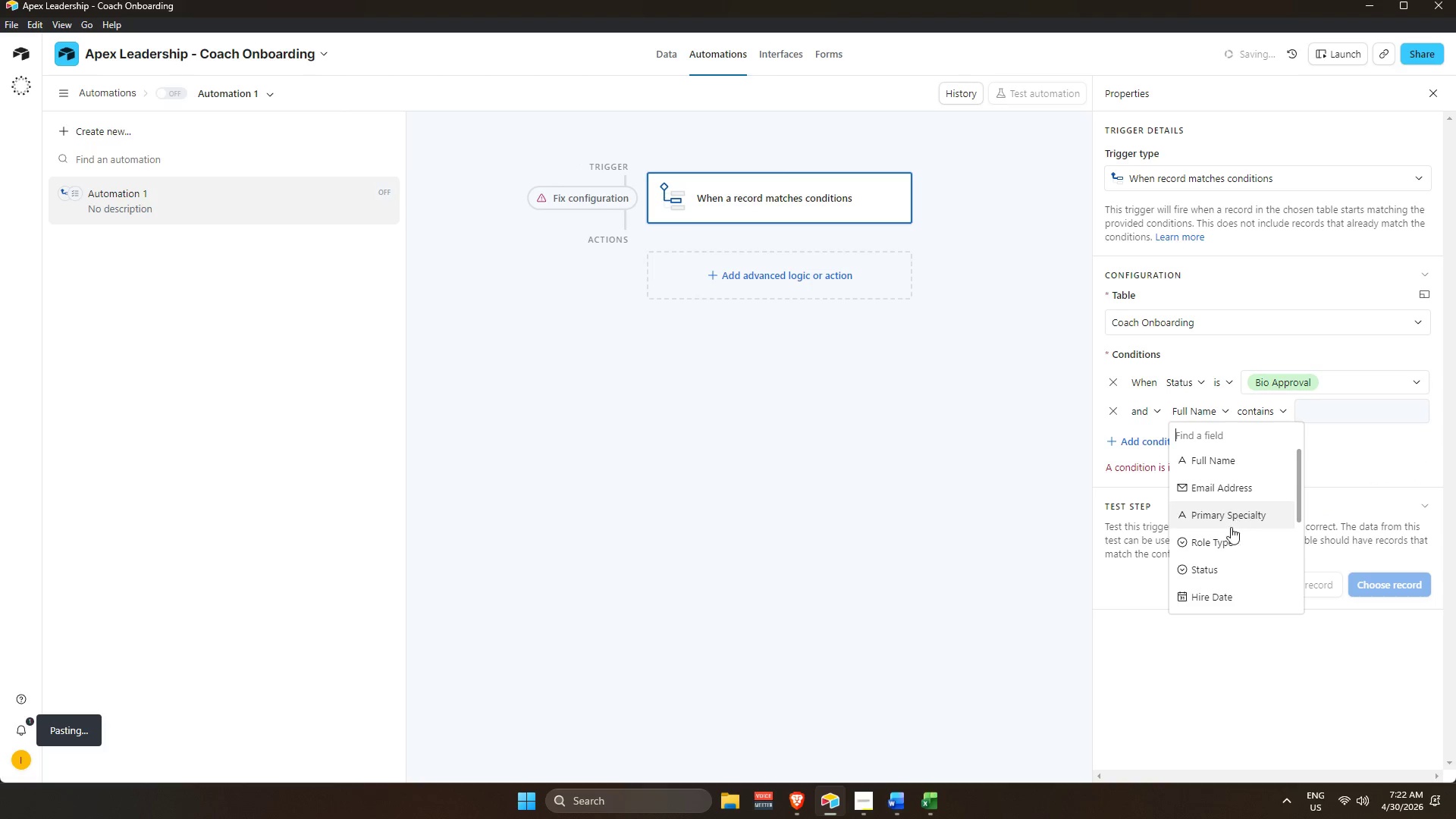 
scroll: coordinate [1222, 566], scroll_direction: down, amount: 6.0
 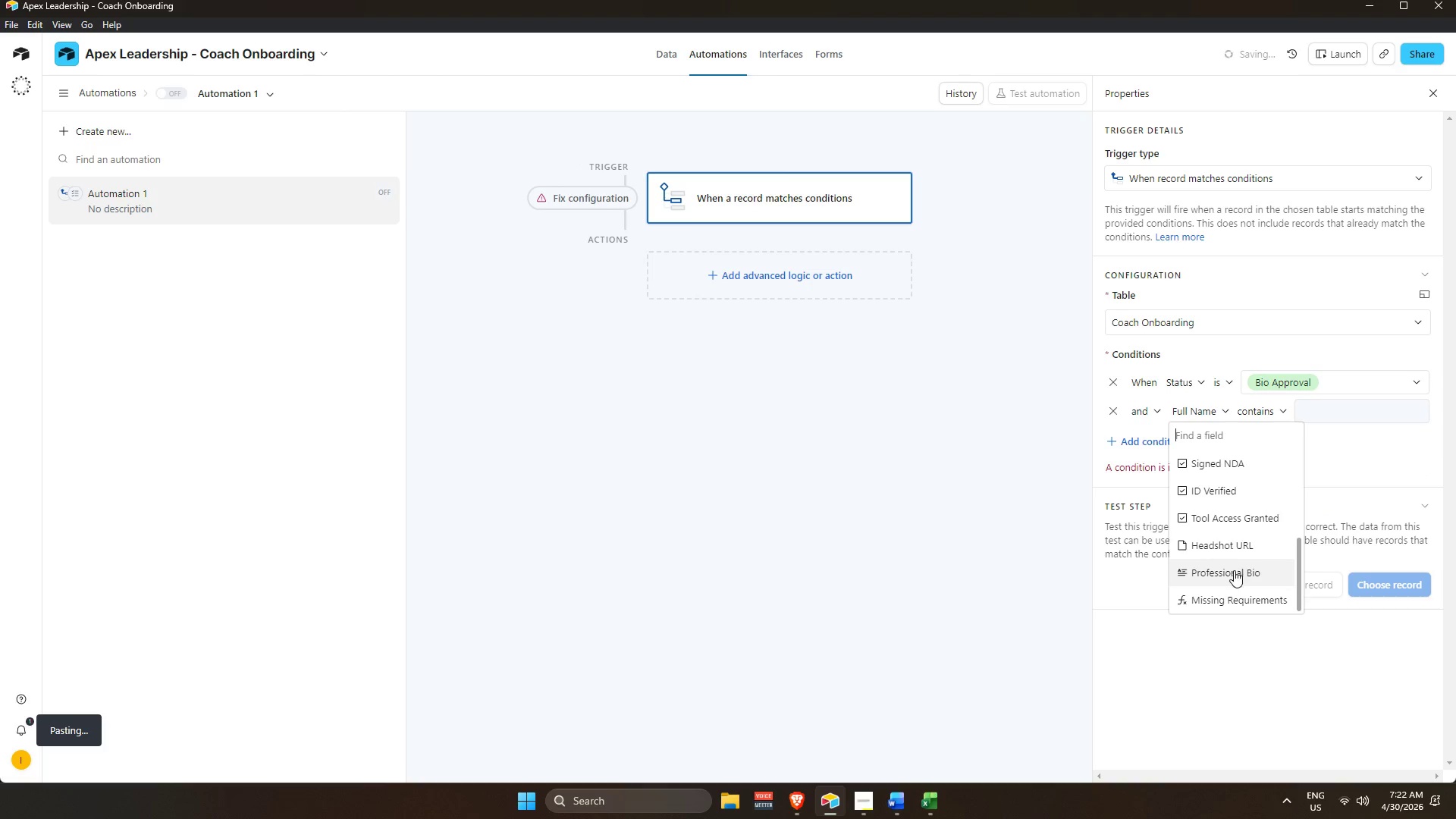 
scroll: coordinate [1260, 583], scroll_direction: up, amount: 6.0
 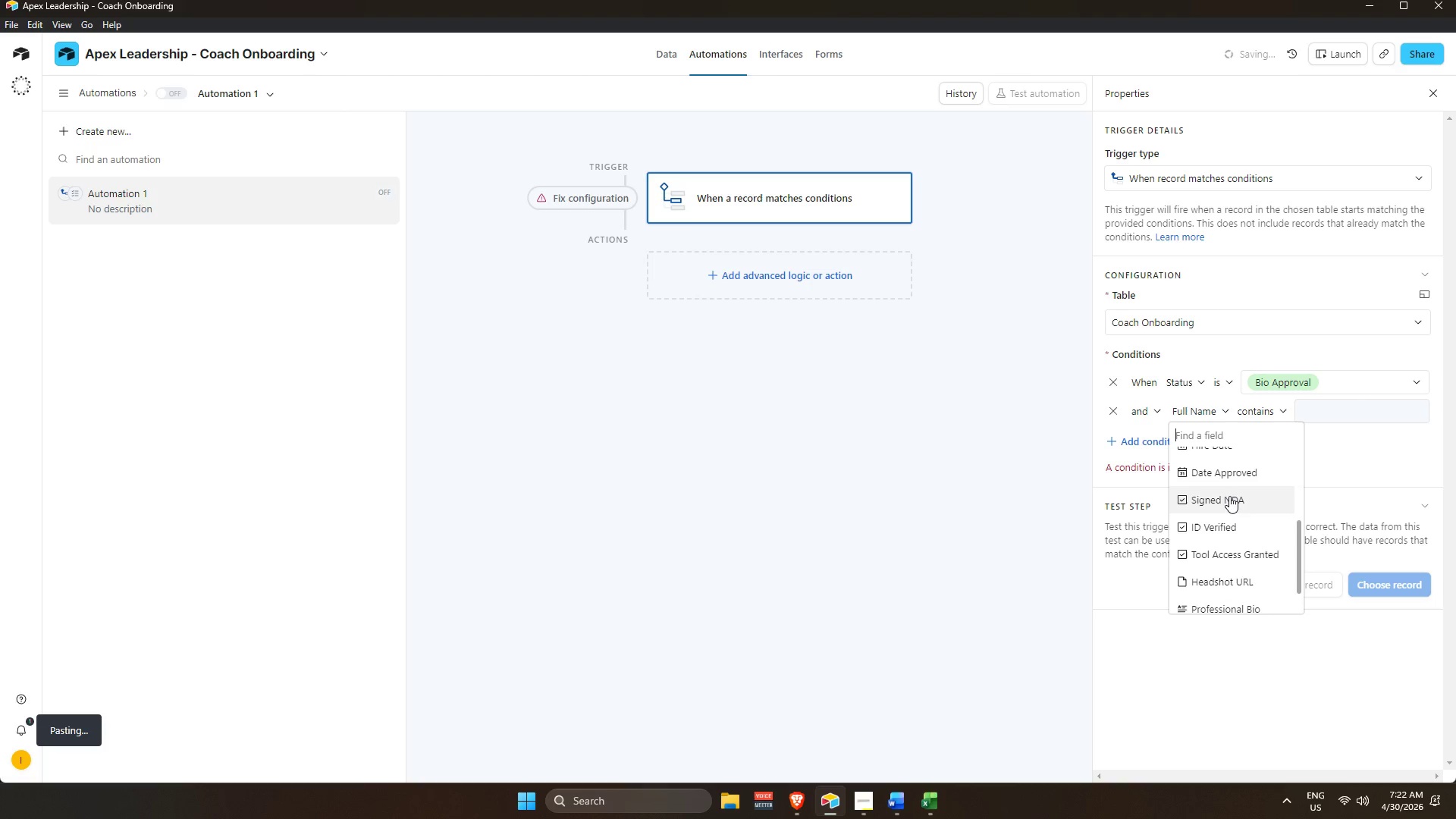 
left_click([1224, 475])
 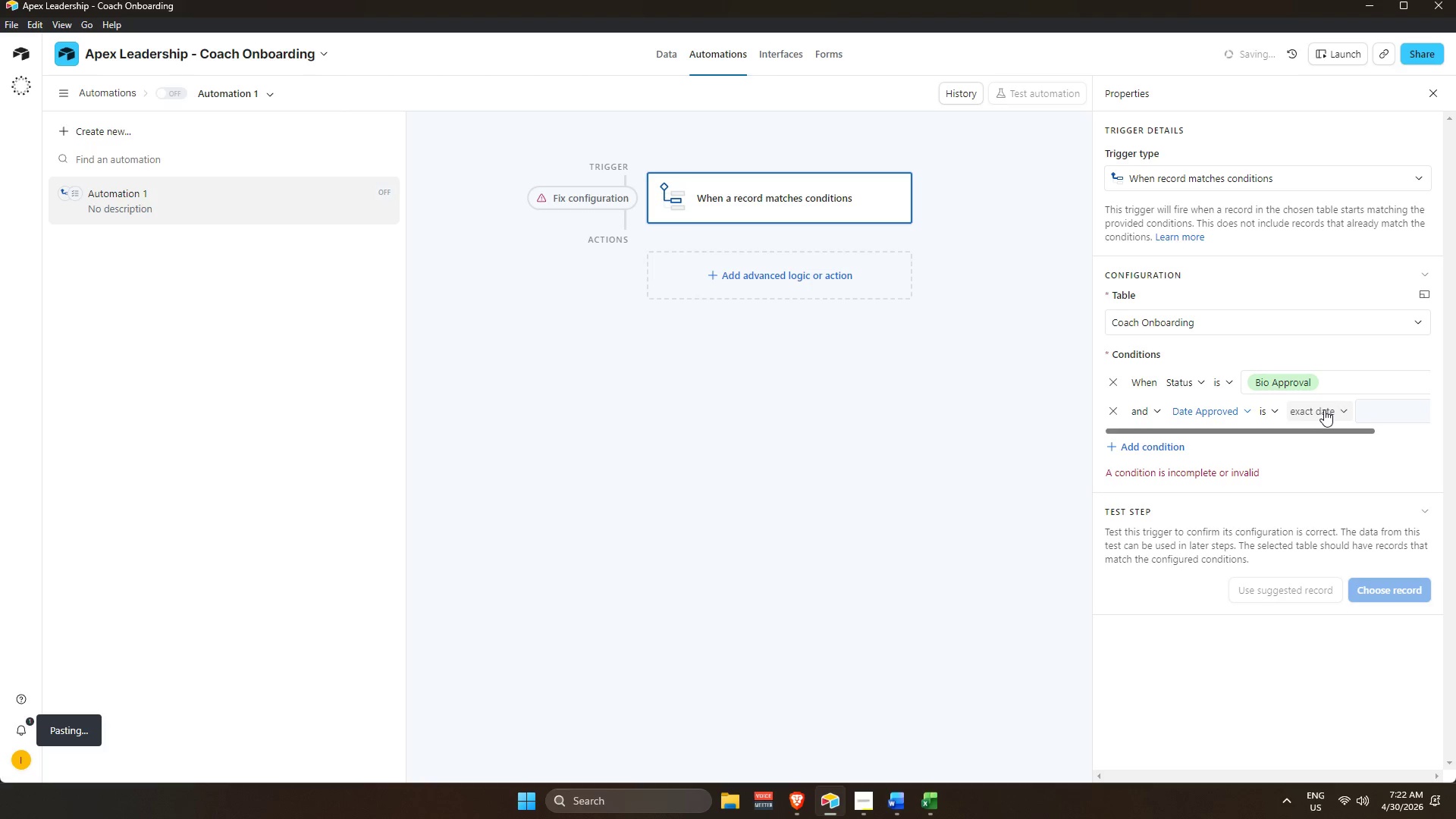 
left_click([1325, 410])
 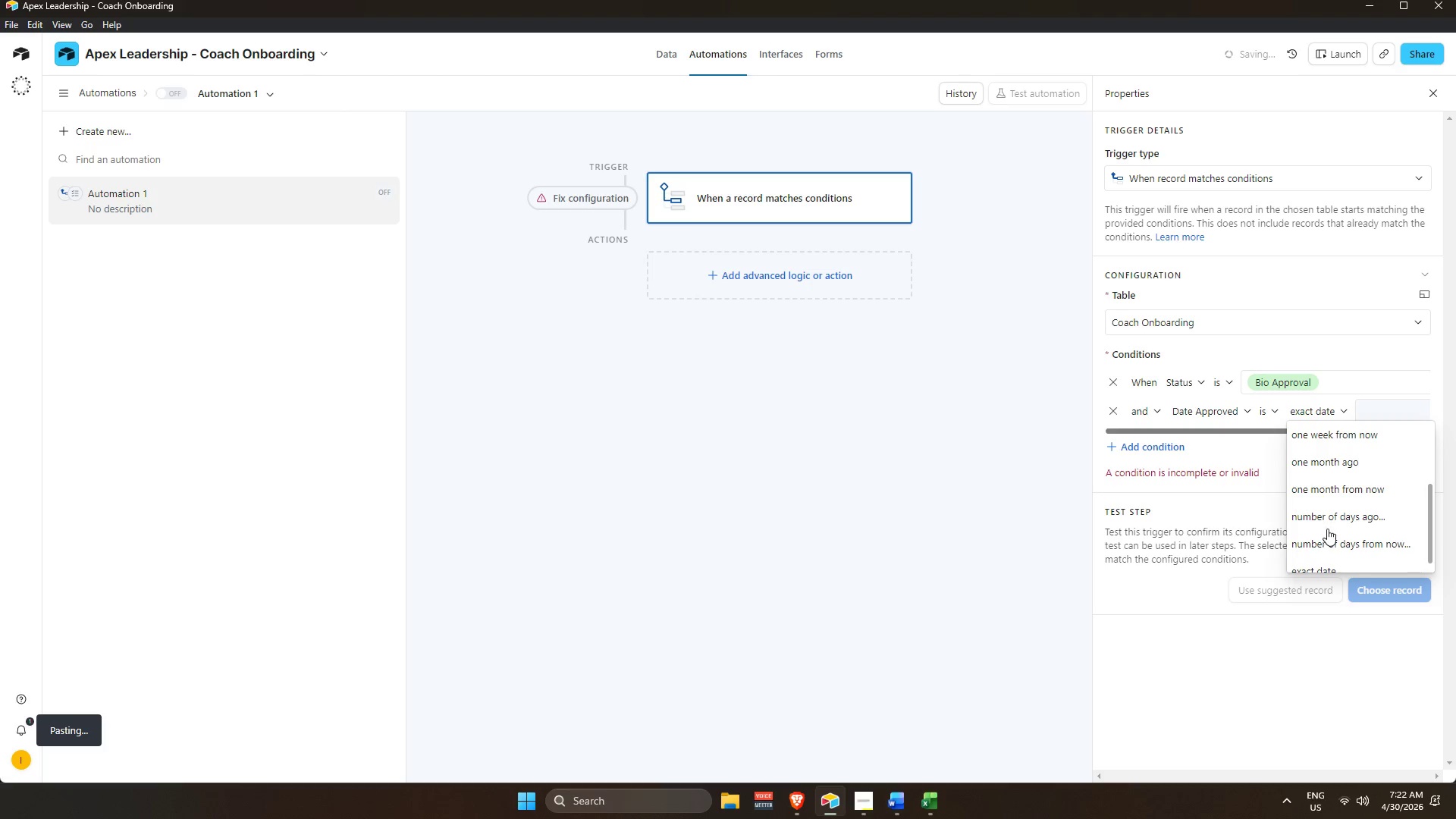 
scroll: coordinate [1325, 517], scroll_direction: up, amount: 8.0
 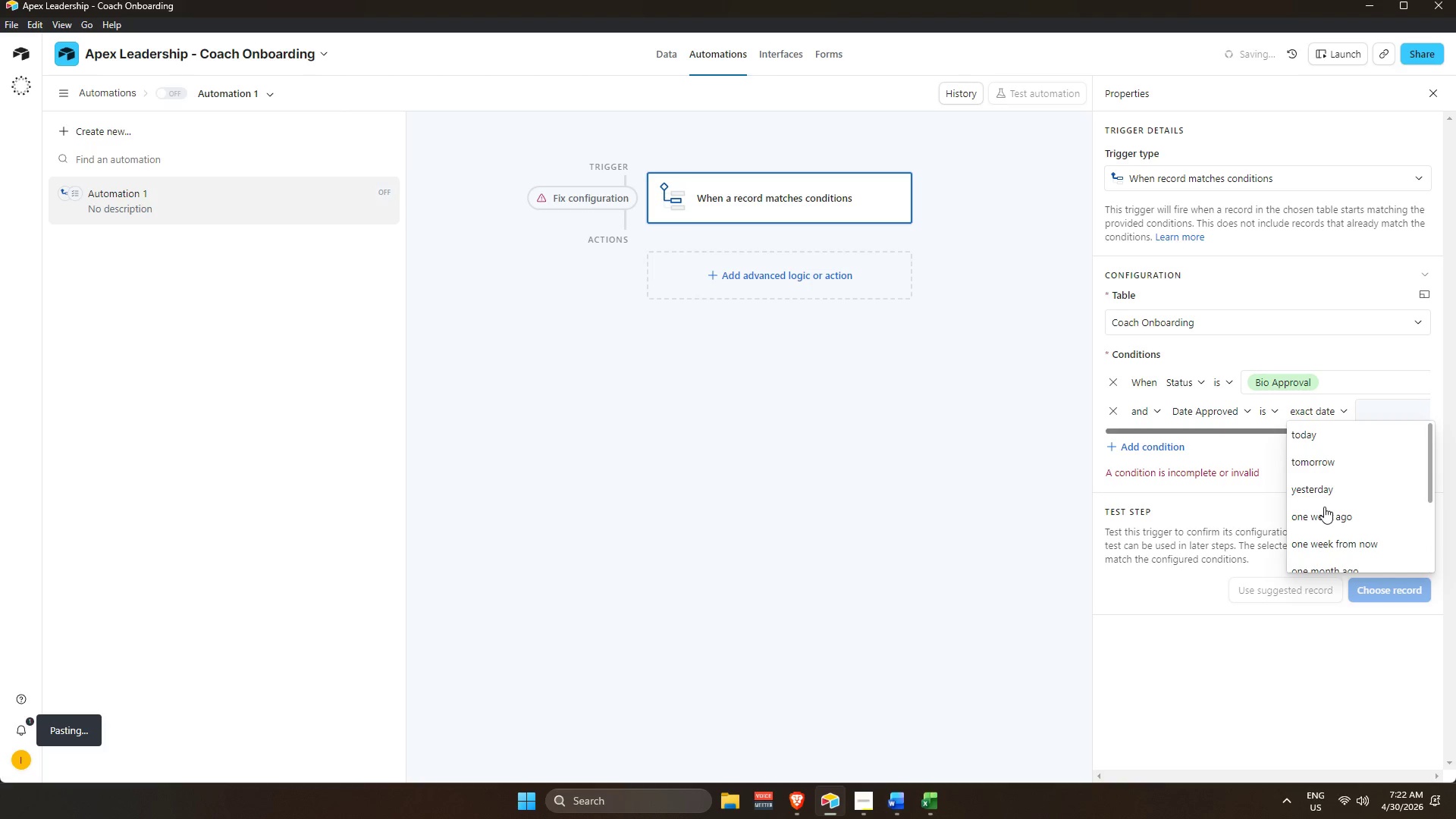 
scroll: coordinate [1354, 503], scroll_direction: down, amount: 8.0
 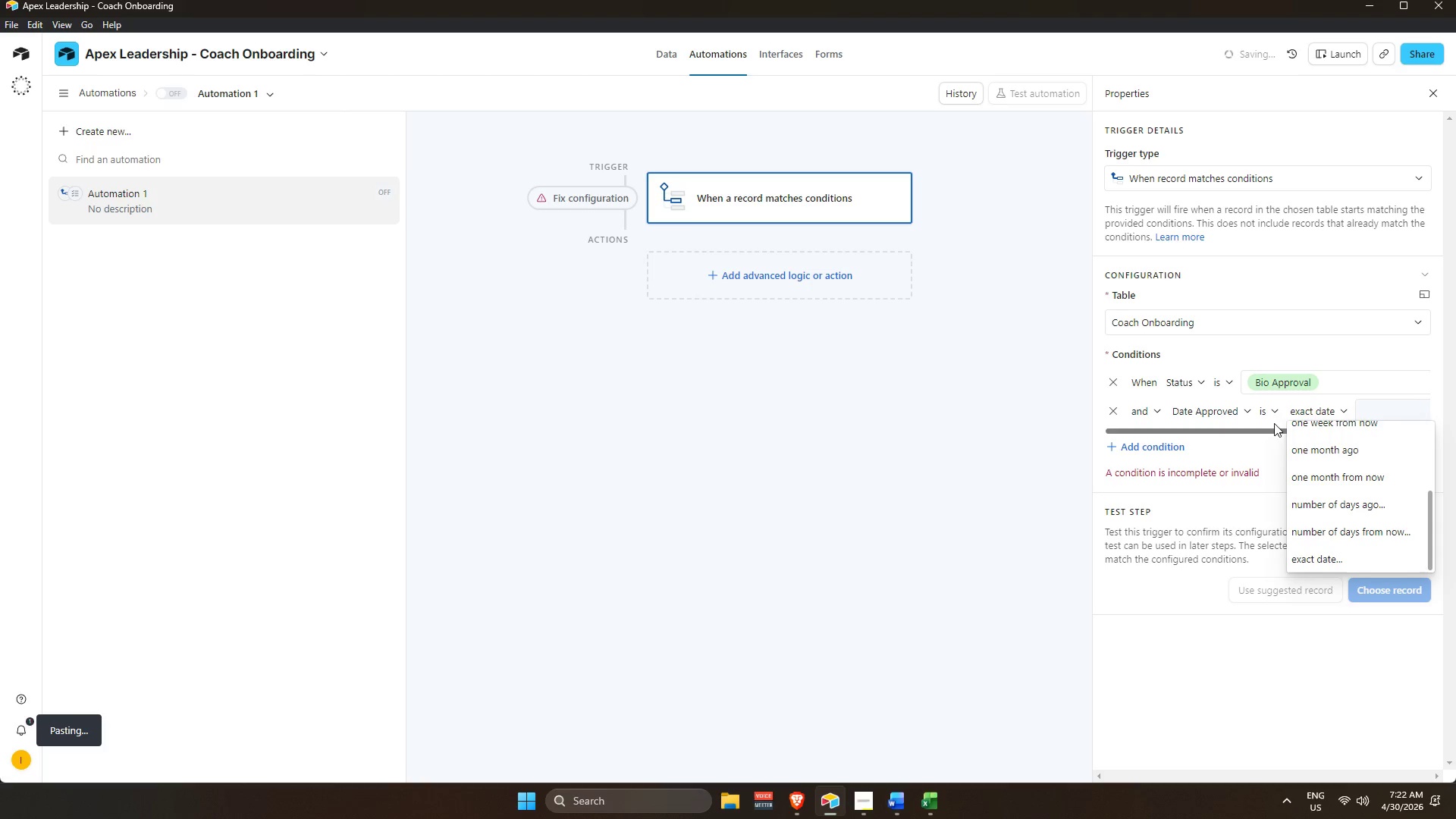 
left_click([1269, 404])
 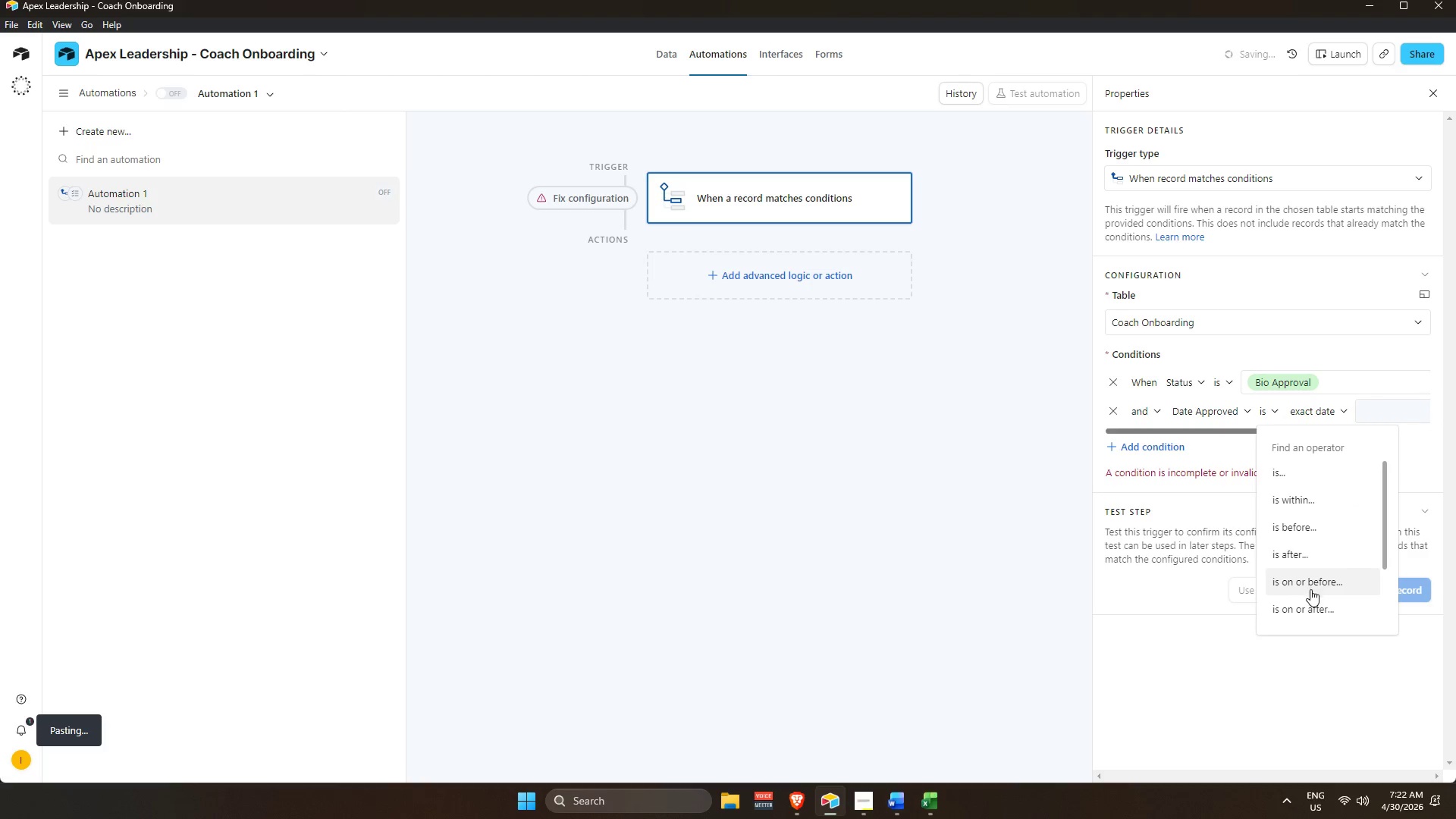 
left_click([1320, 585])
 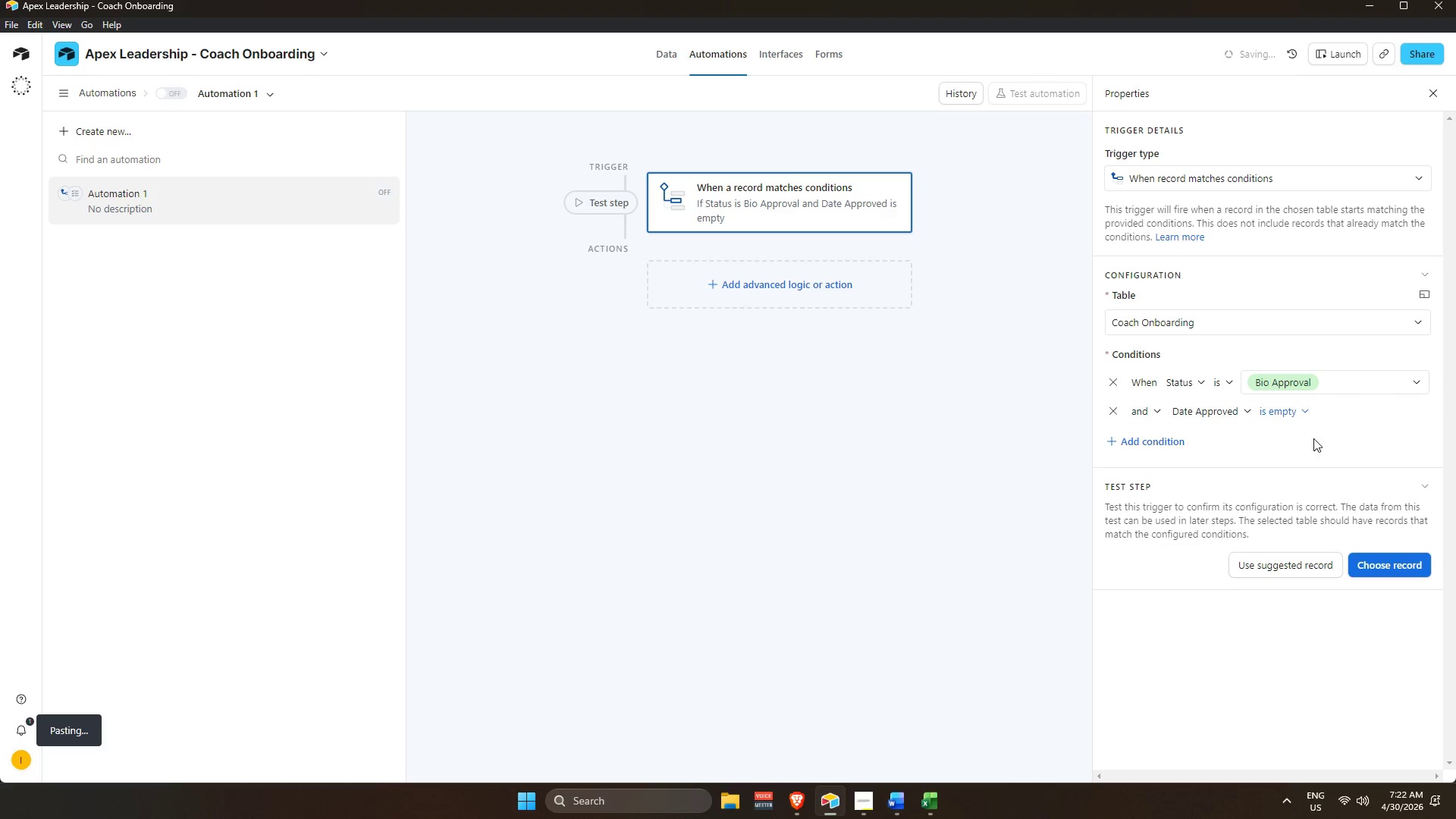 
scroll: coordinate [1320, 588], scroll_direction: down, amount: 5.0
 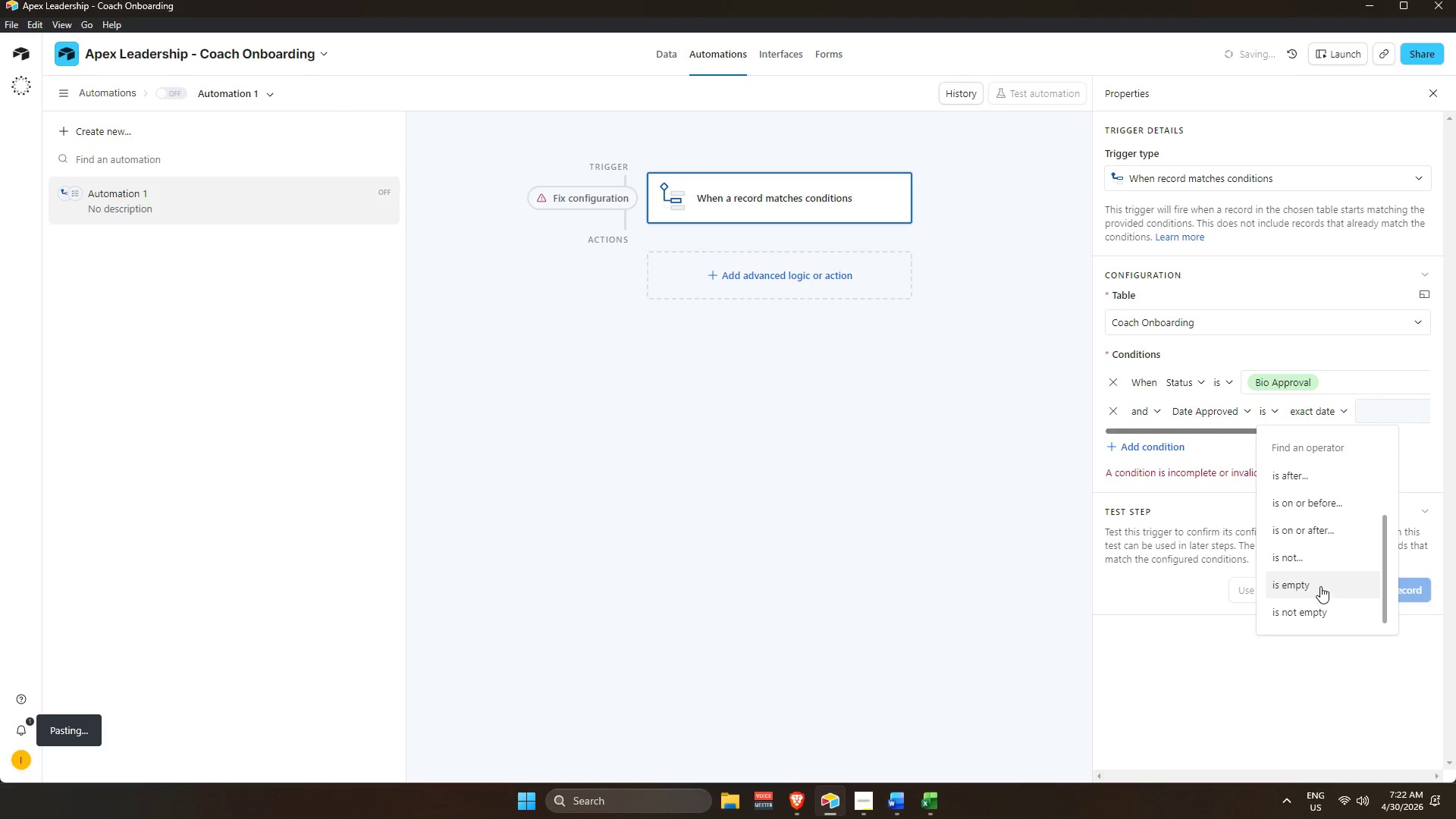 
left_click([1355, 416])
 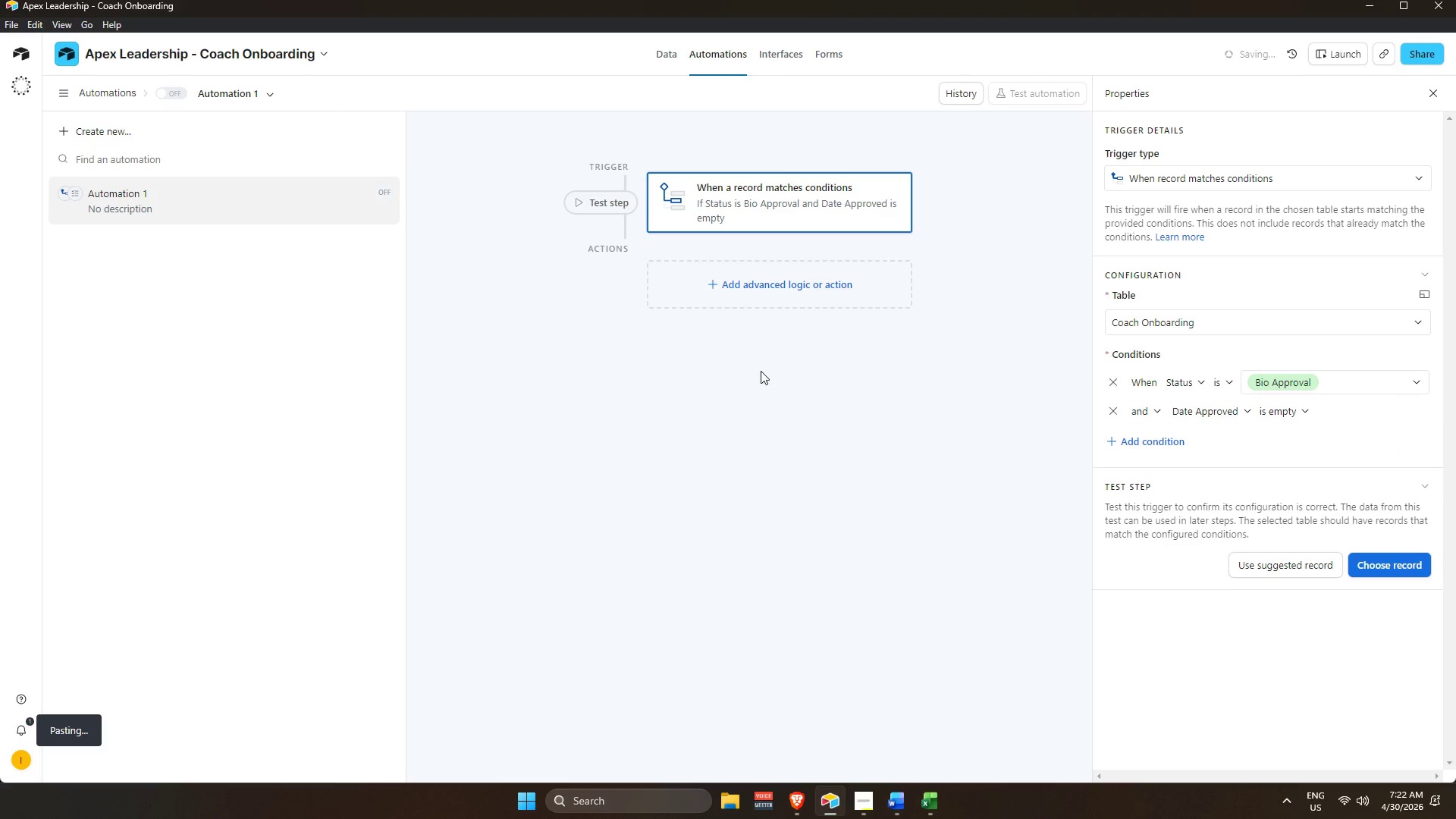 
double_click([761, 300])
 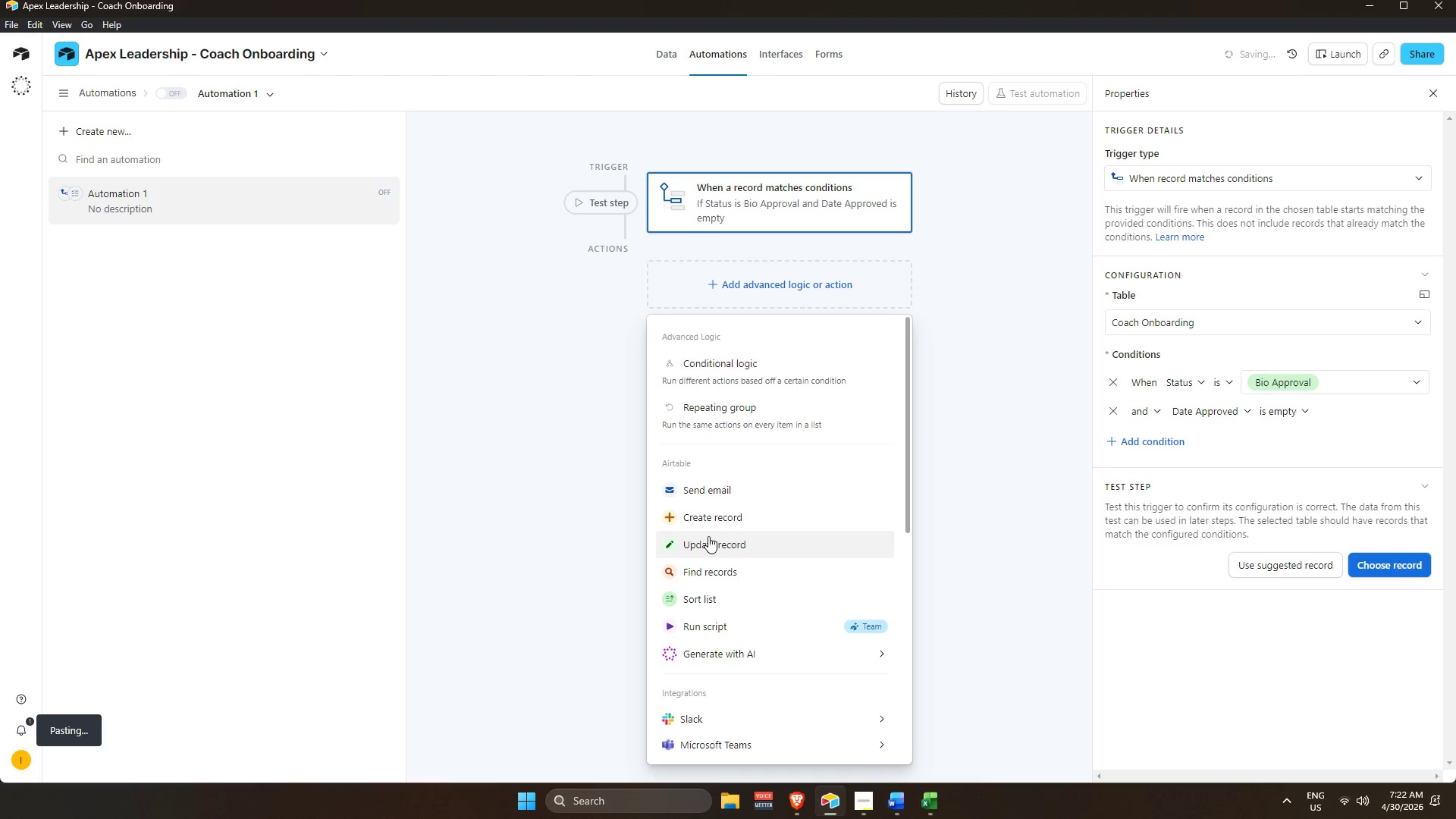 
left_click([721, 547])
 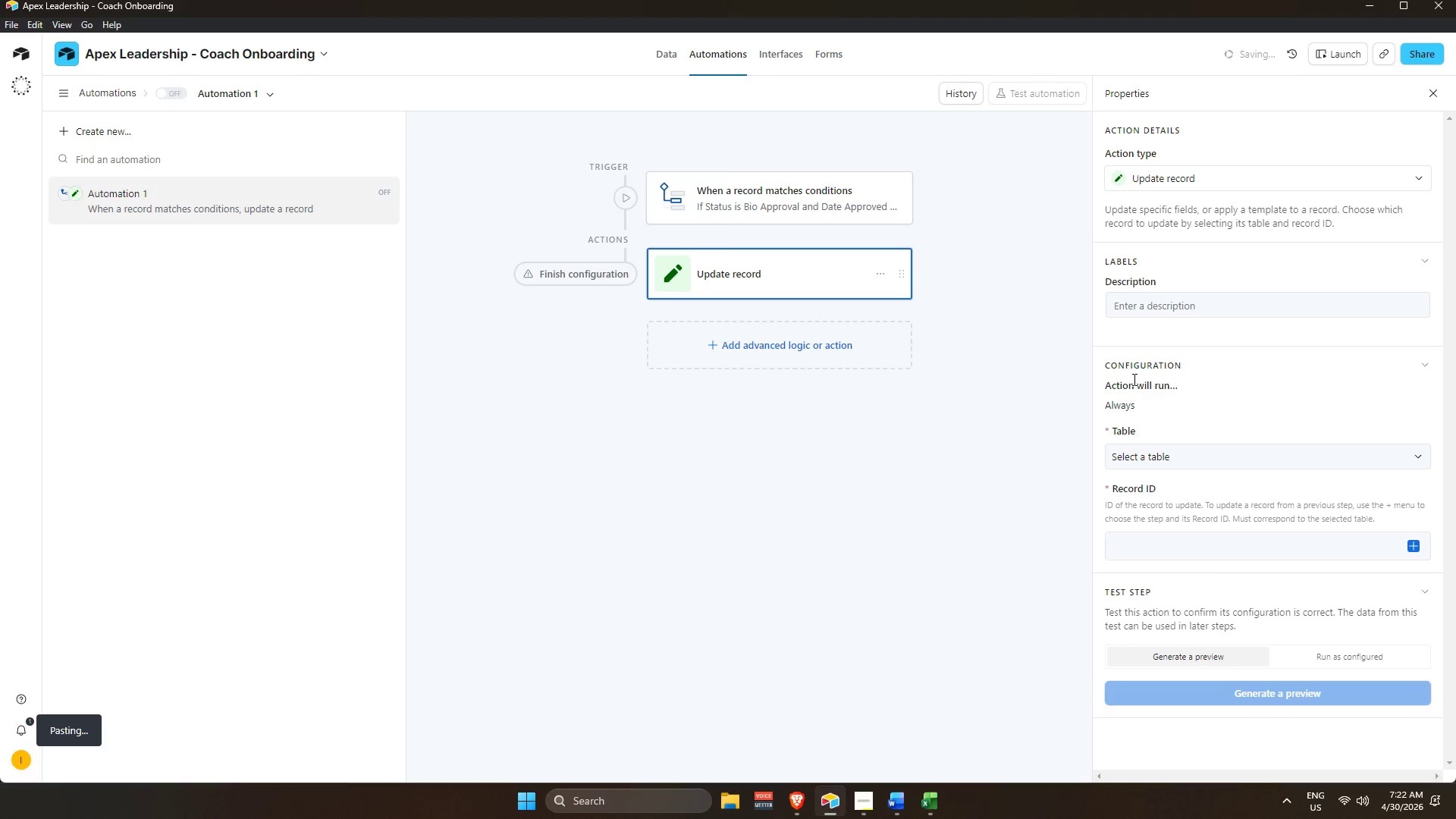 
left_click([1153, 453])
 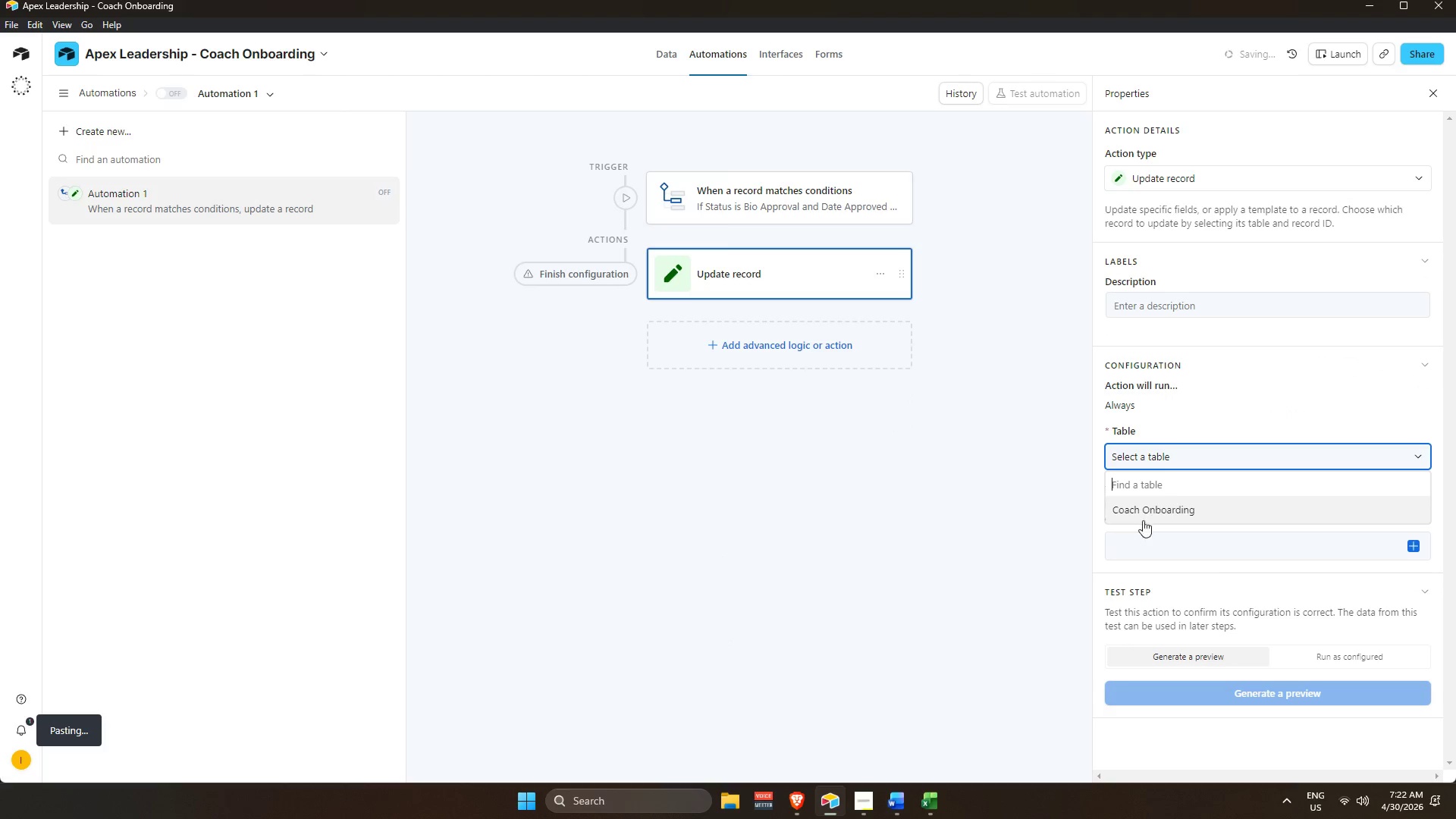 
left_click([1146, 510])
 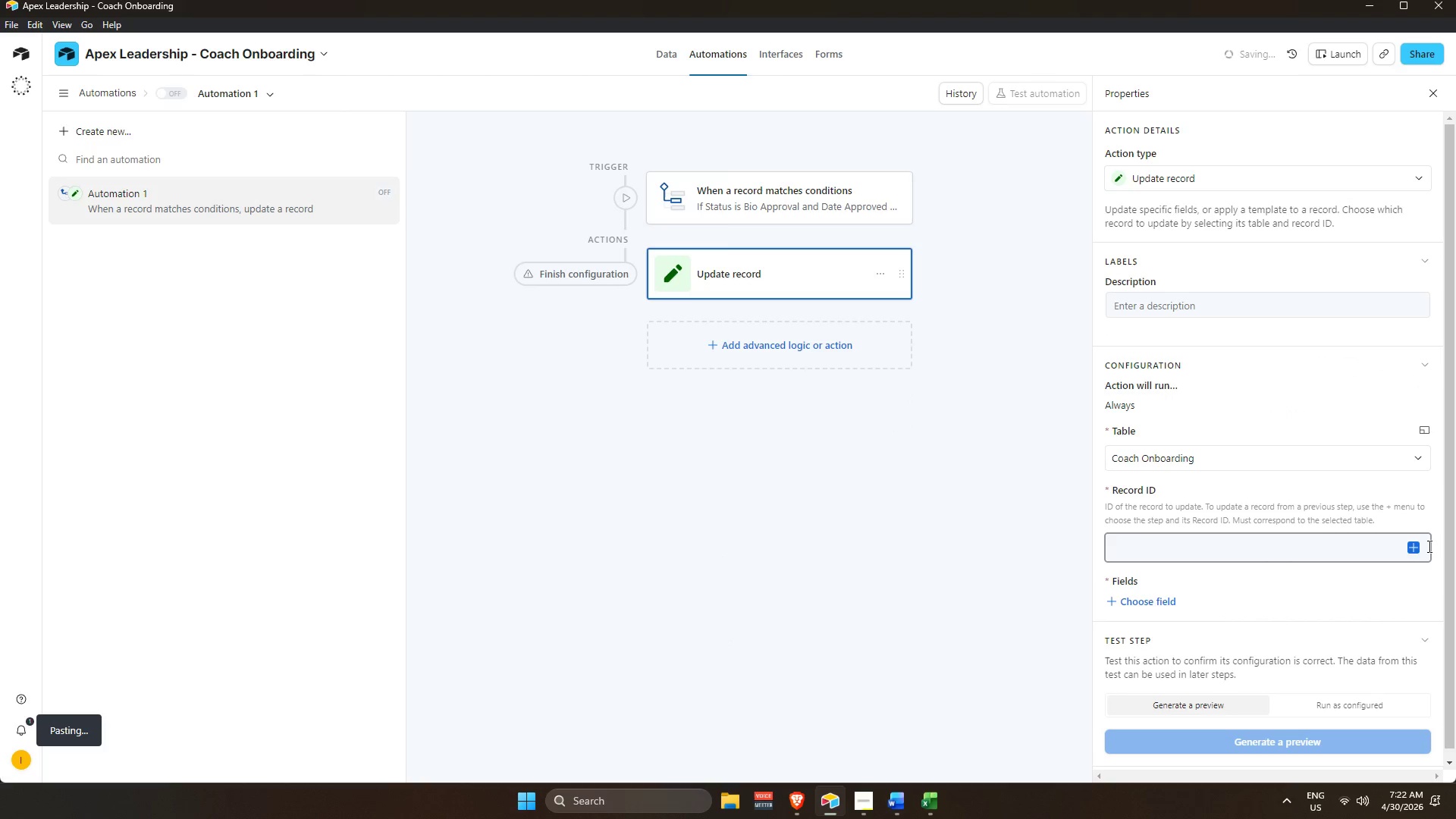 
left_click([1414, 544])
 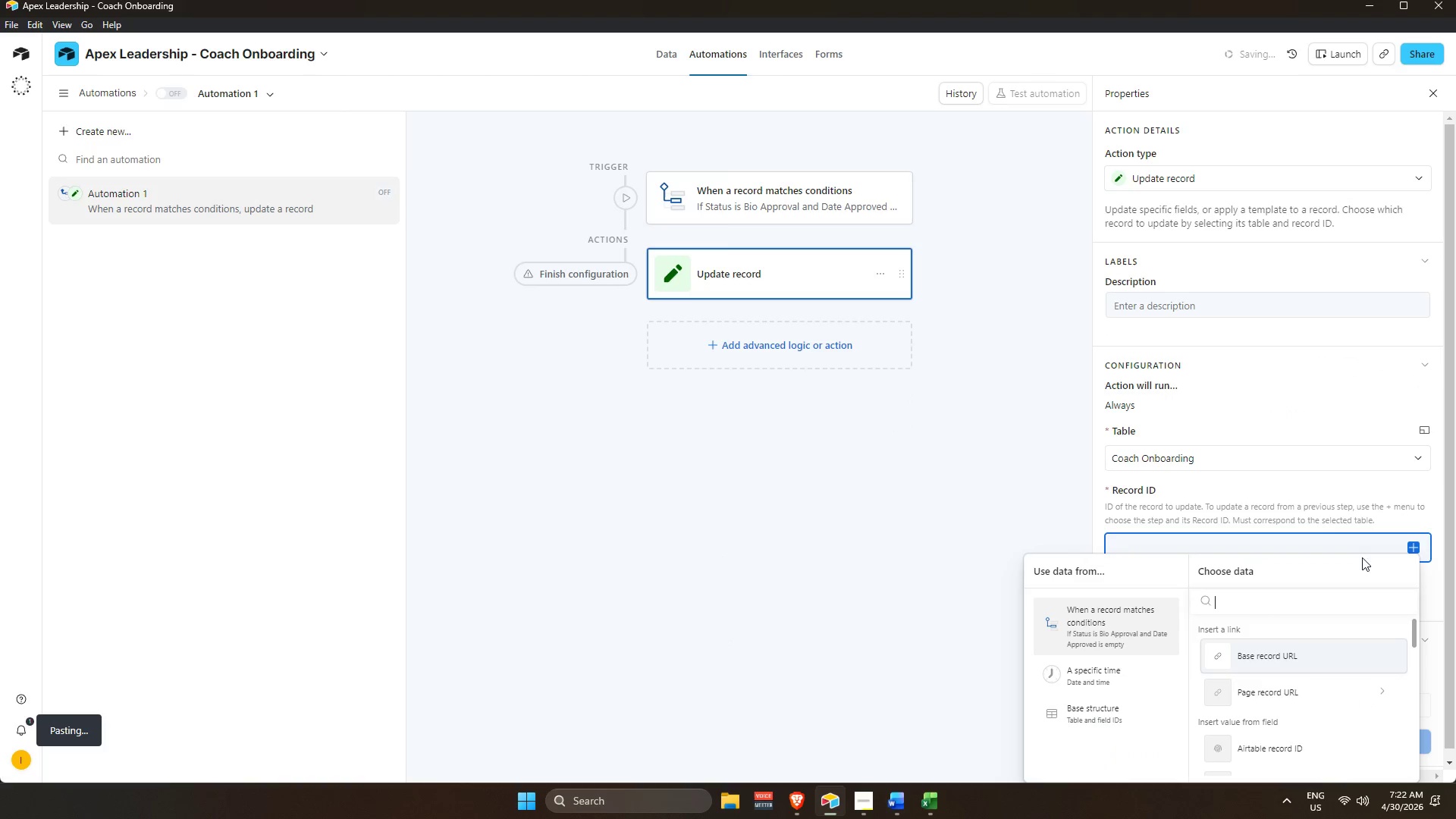 
scroll: coordinate [1208, 404], scroll_direction: down, amount: 7.0
 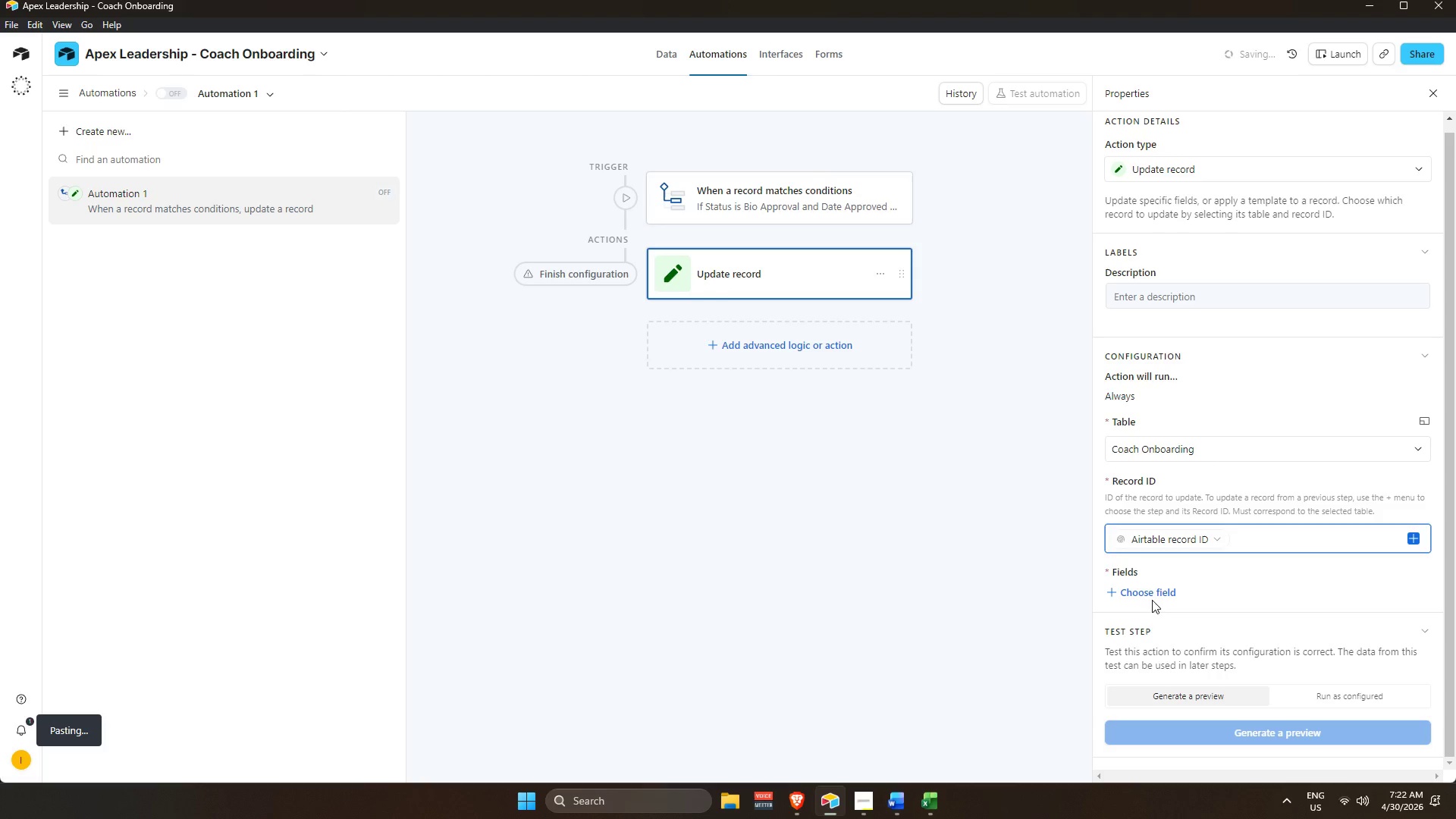 
double_click([1150, 595])
 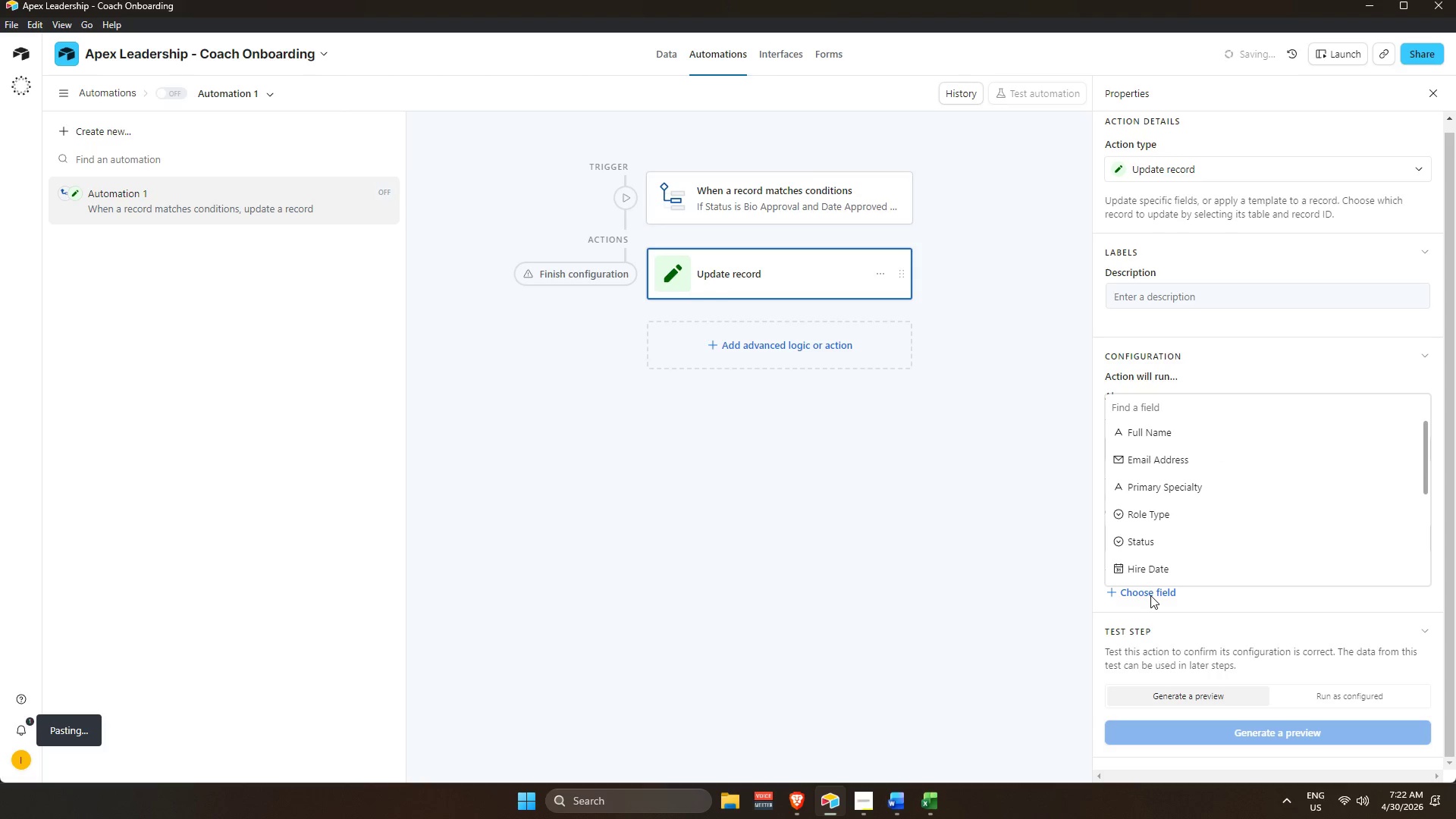 
wait(7.03)
 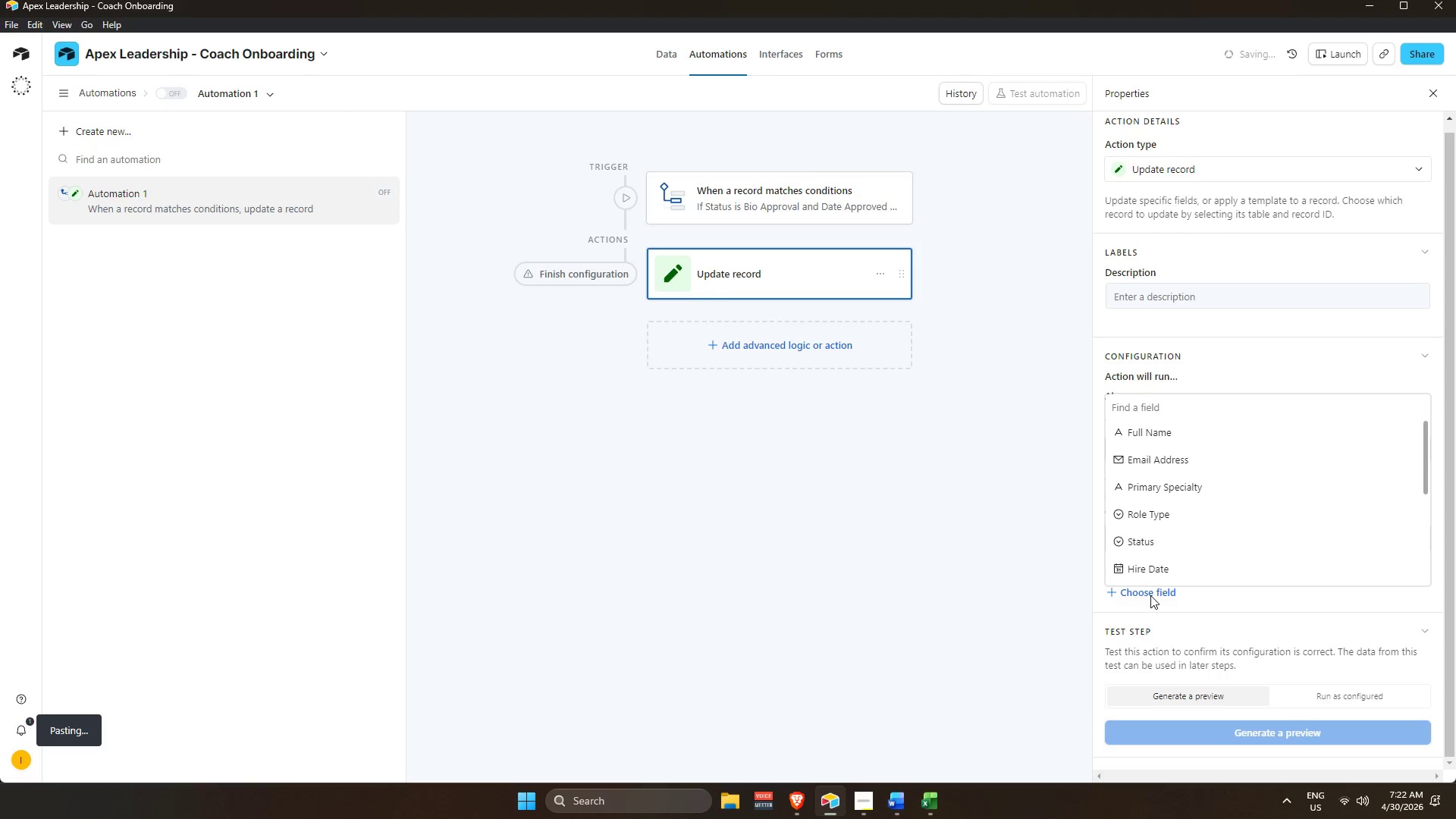 
scroll: coordinate [1167, 549], scroll_direction: down, amount: 2.0
 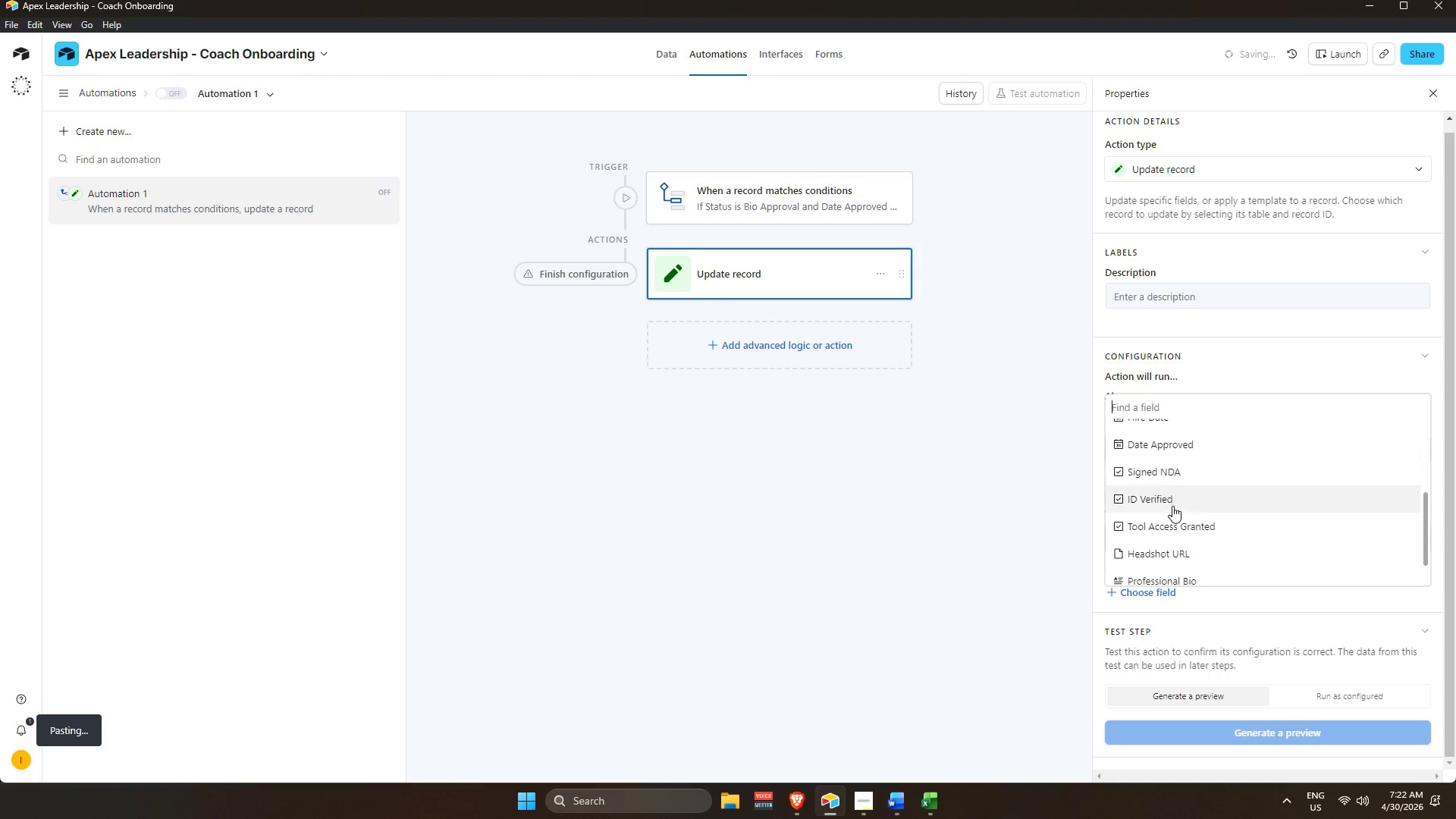 
left_click([1187, 450])
 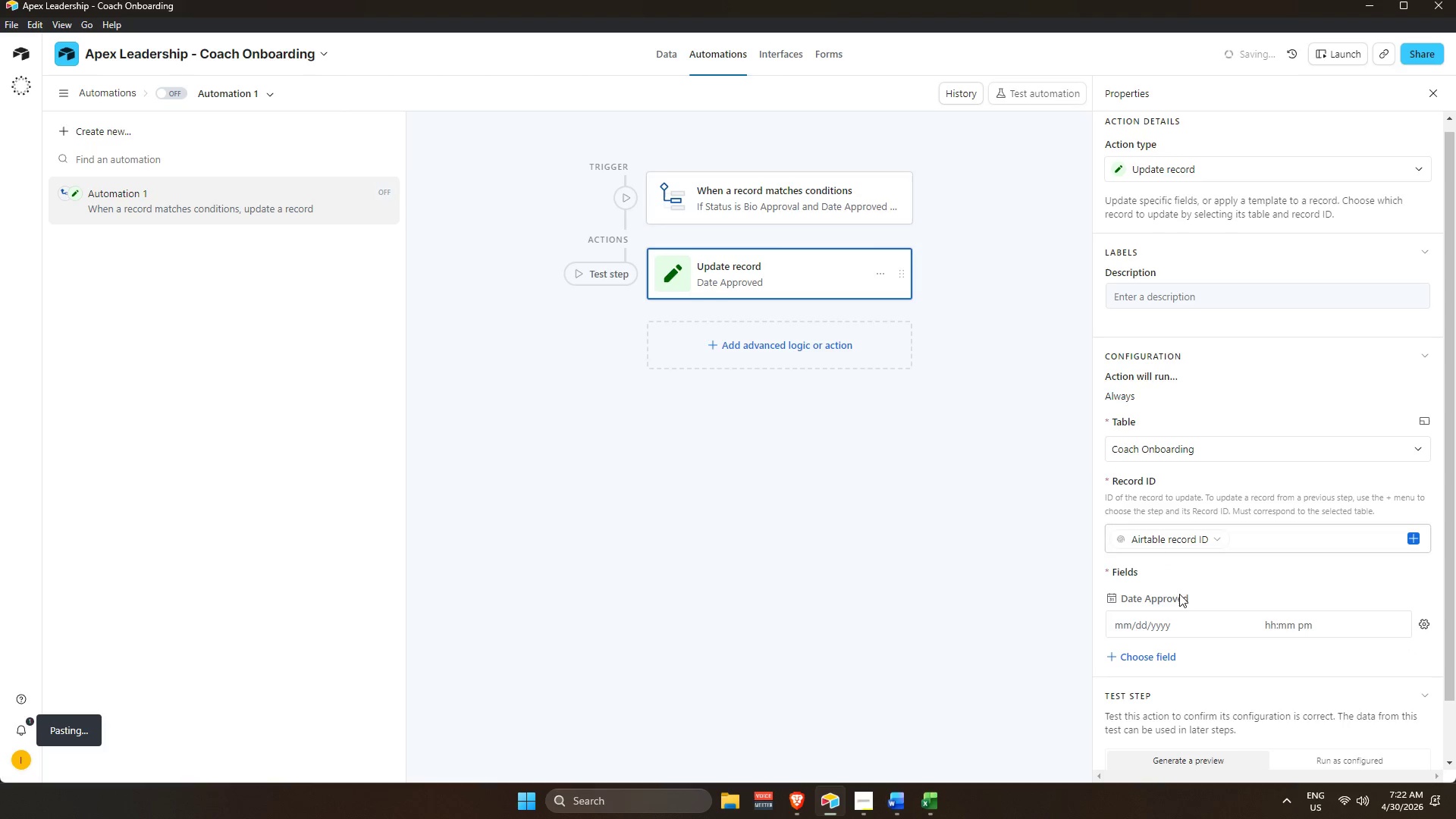 
scroll: coordinate [1187, 639], scroll_direction: down, amount: 3.0
 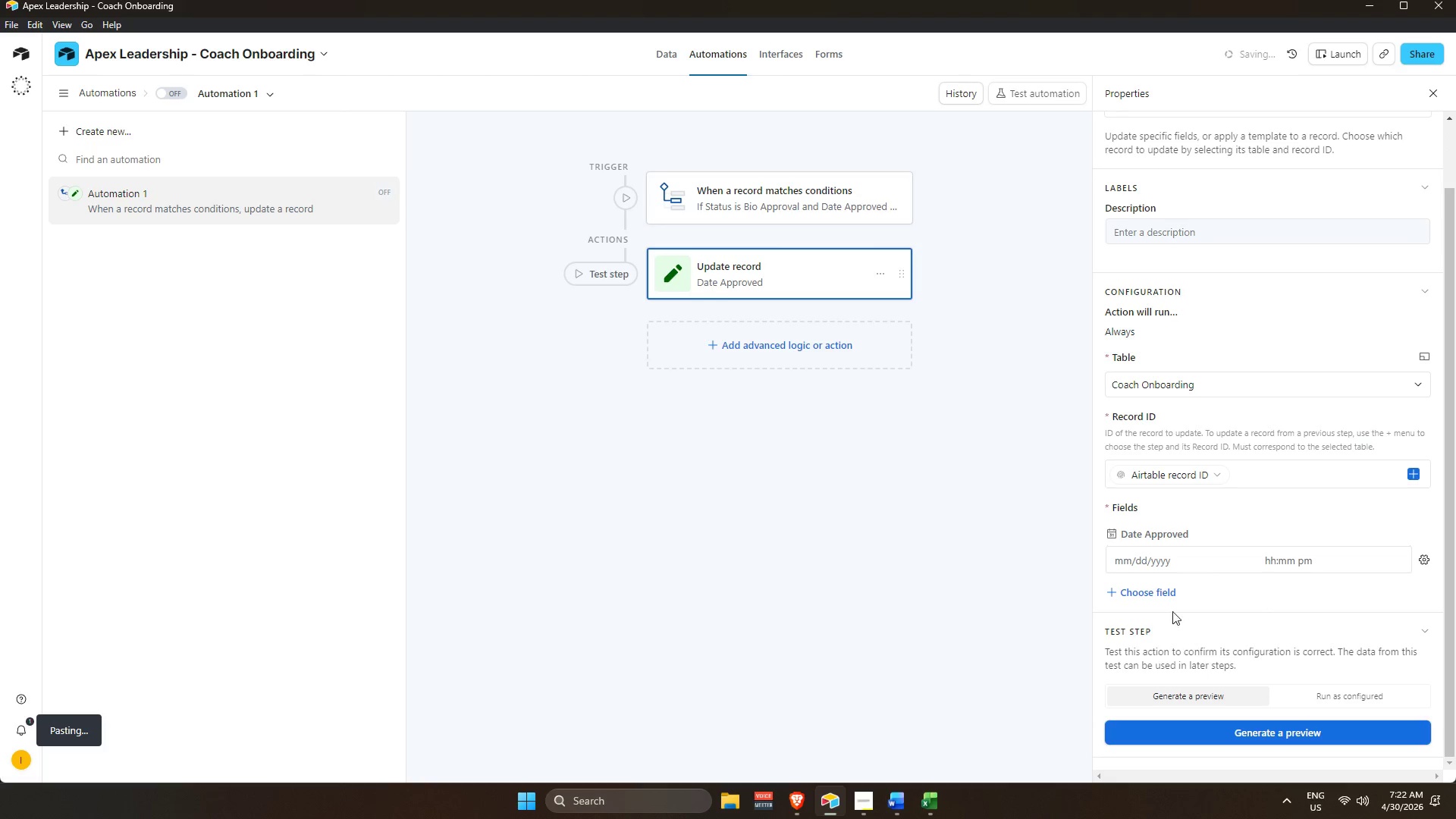 
mouse_move([1173, 587])
 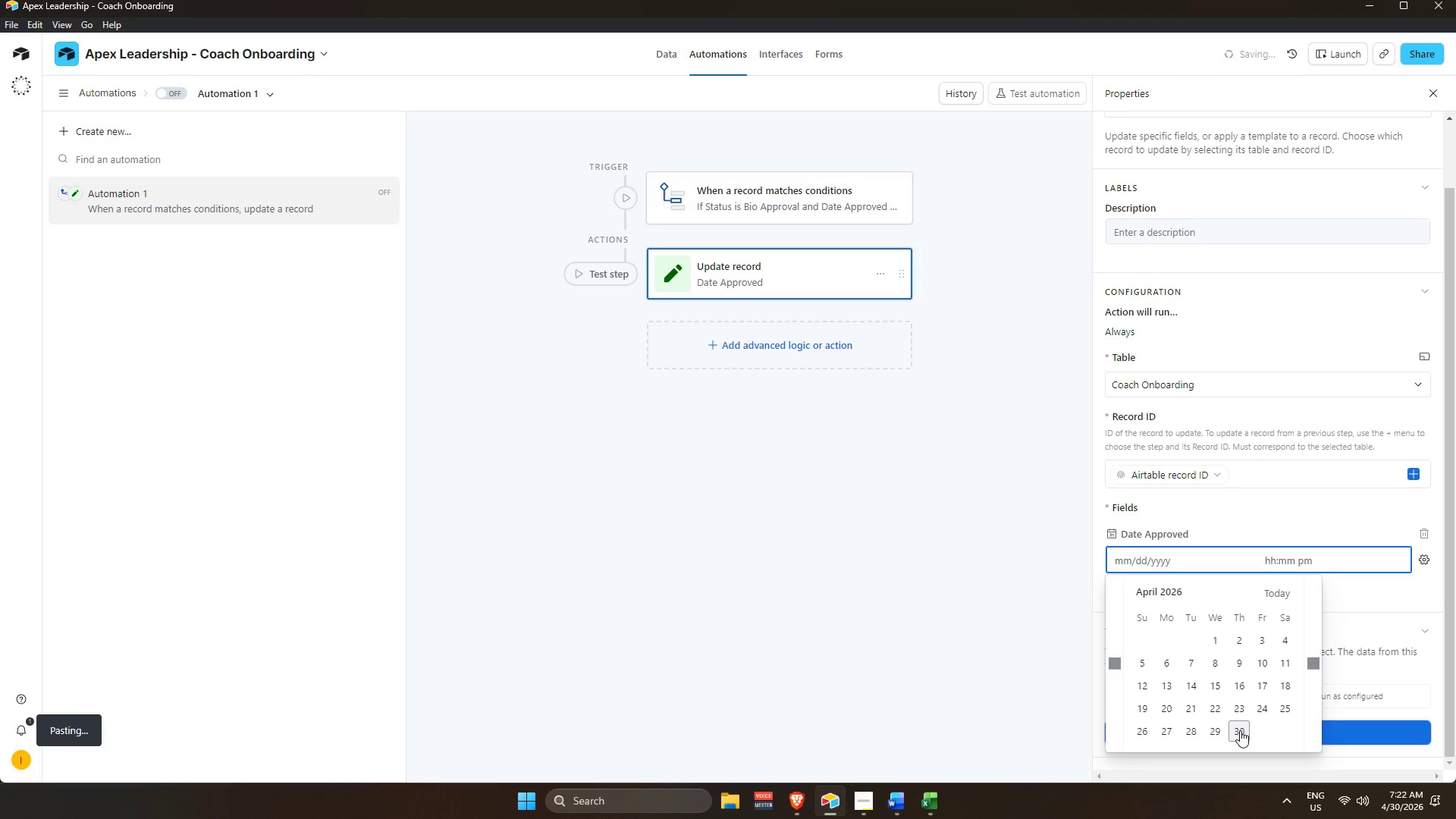 
left_click([1240, 730])
 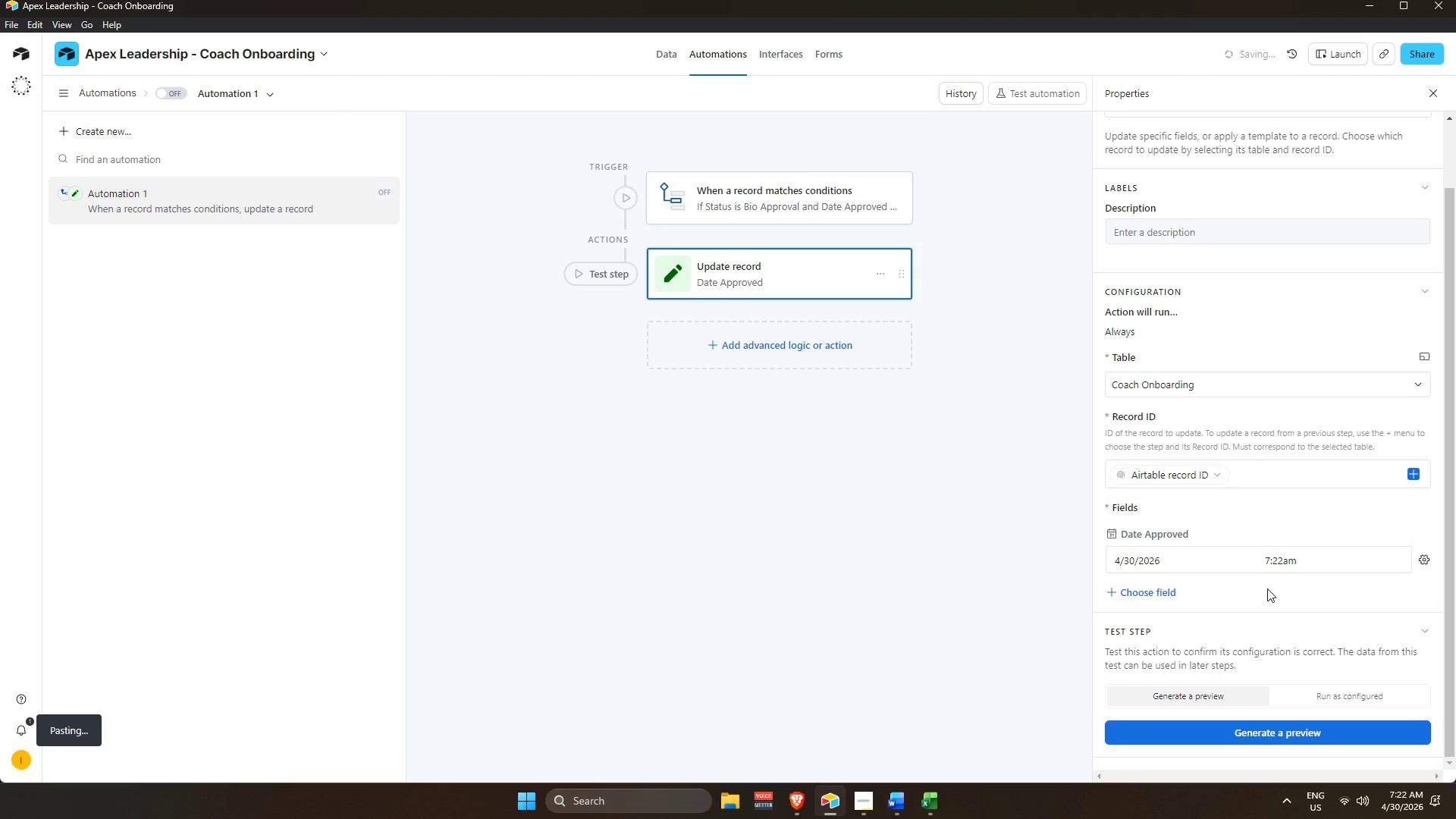 
left_click([1267, 588])
 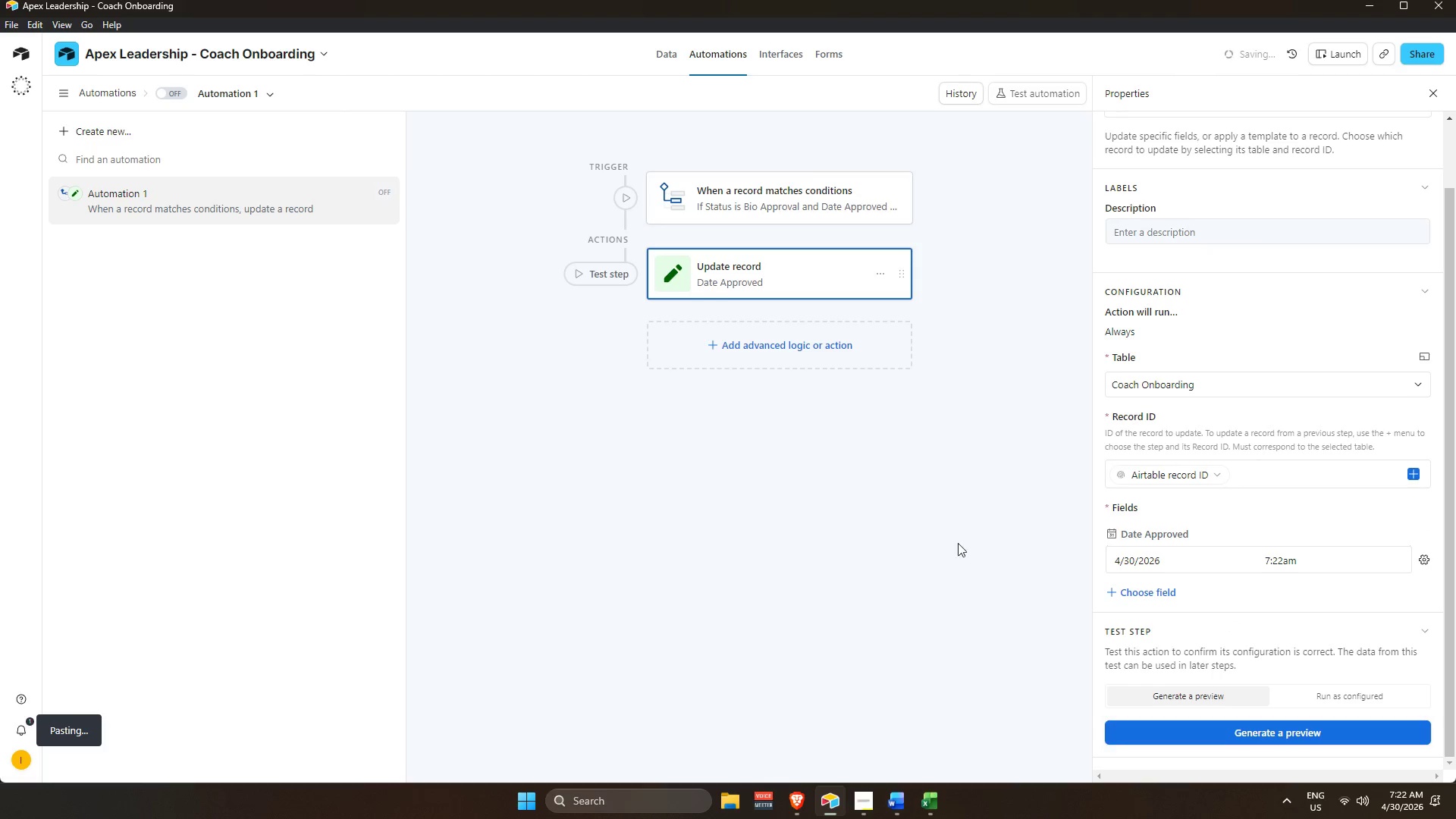 
left_click([878, 525])
 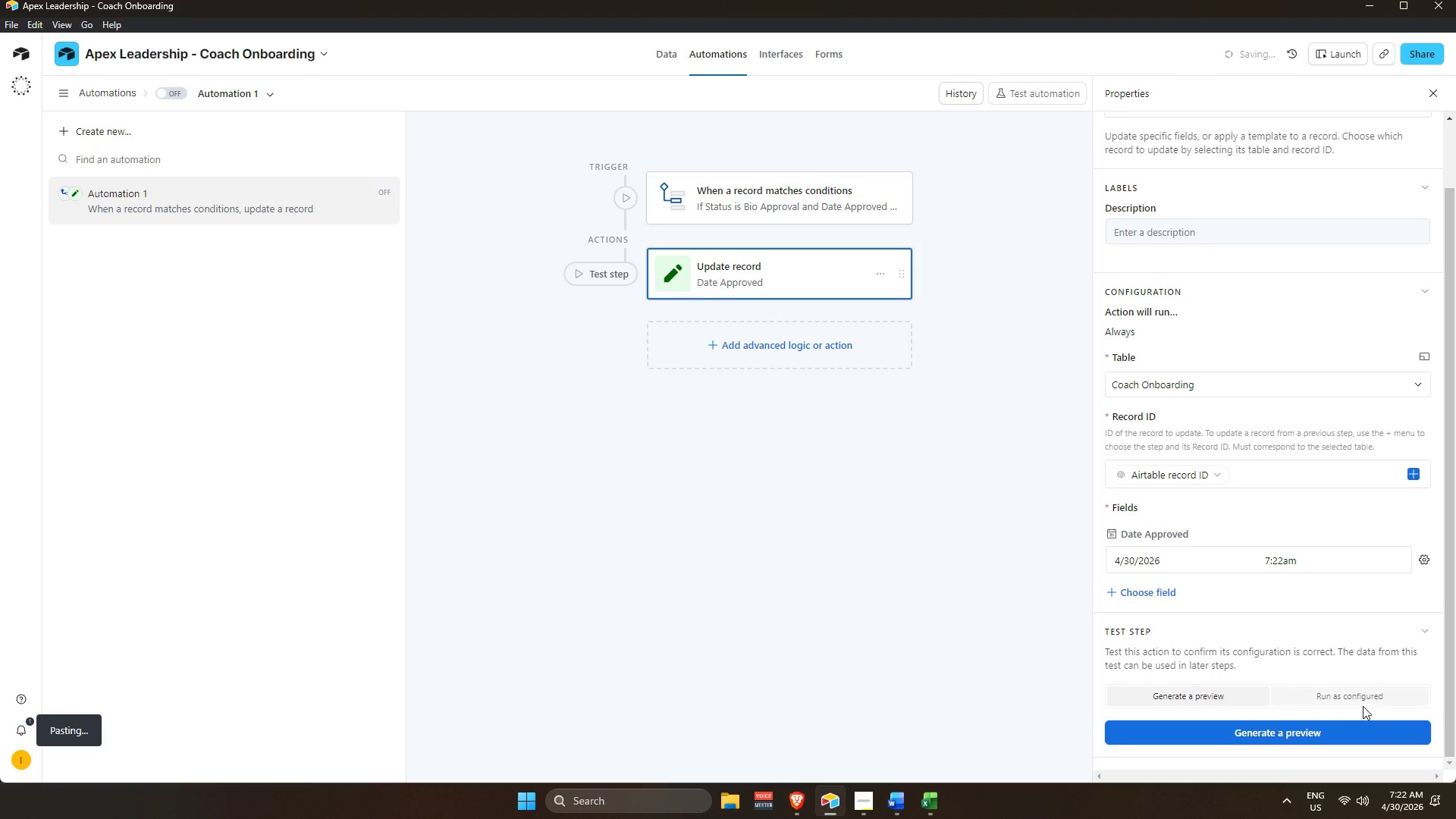 
left_click([1365, 693])
 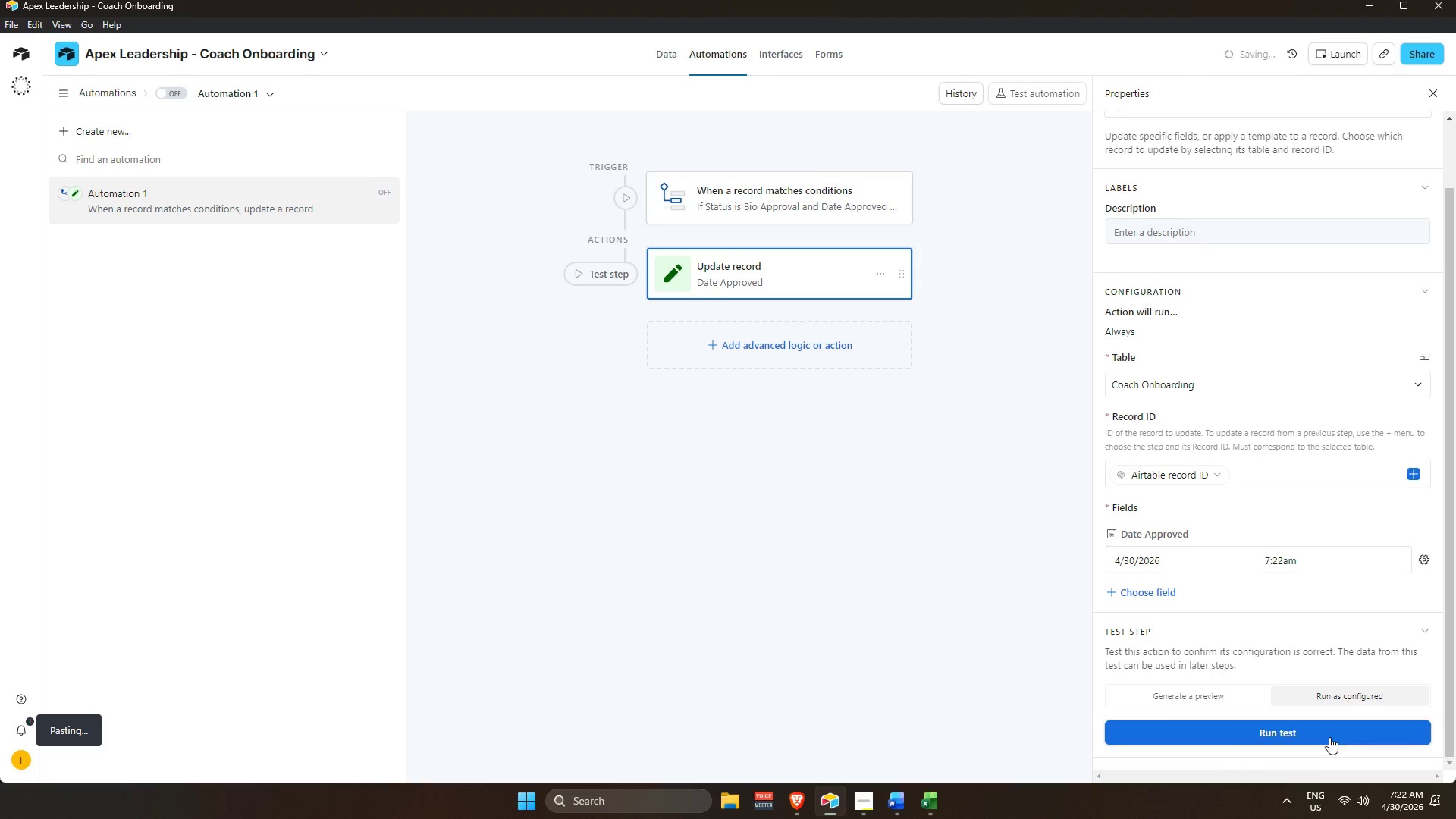 
left_click([1329, 733])
 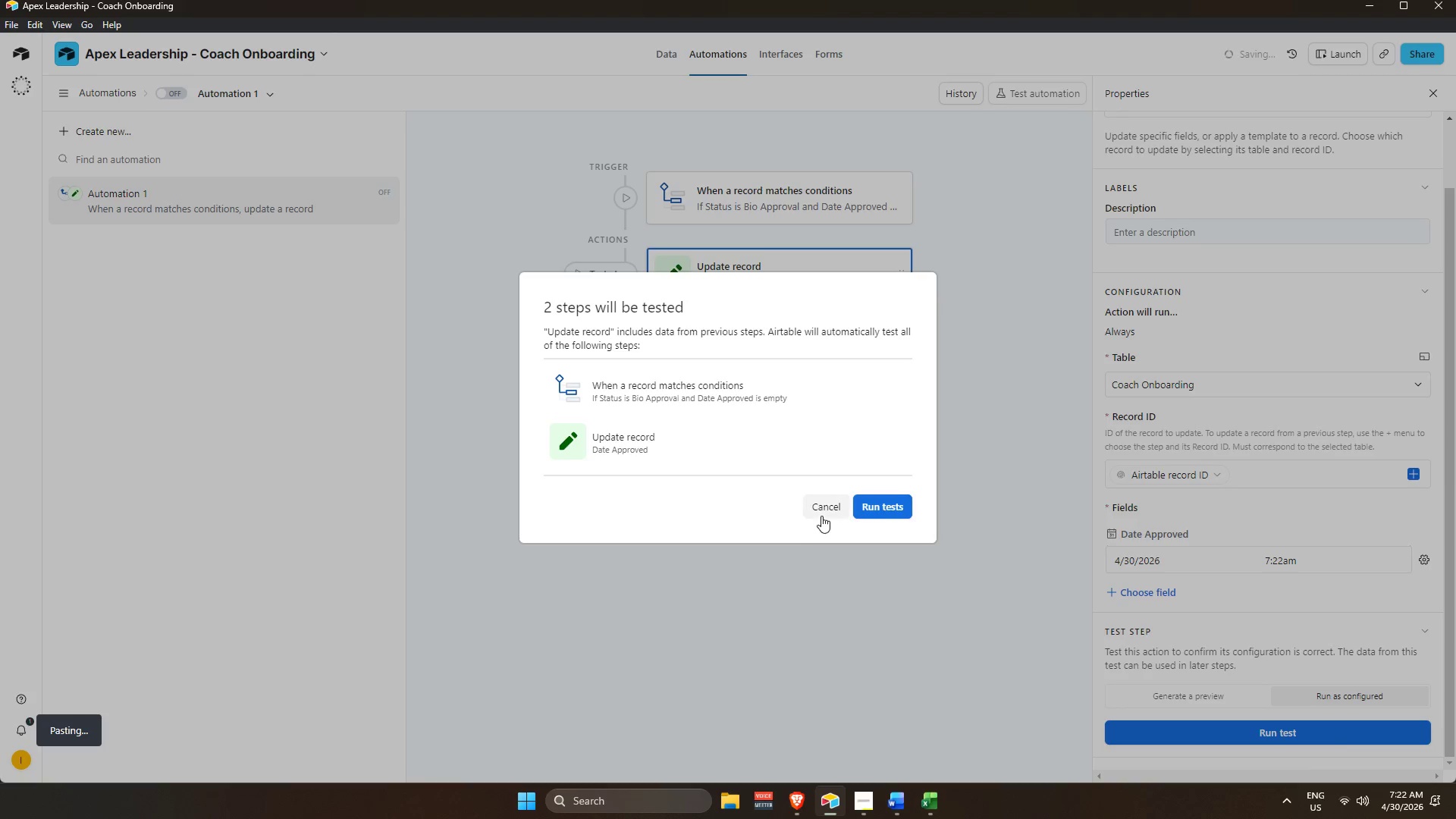 
left_click([876, 509])
 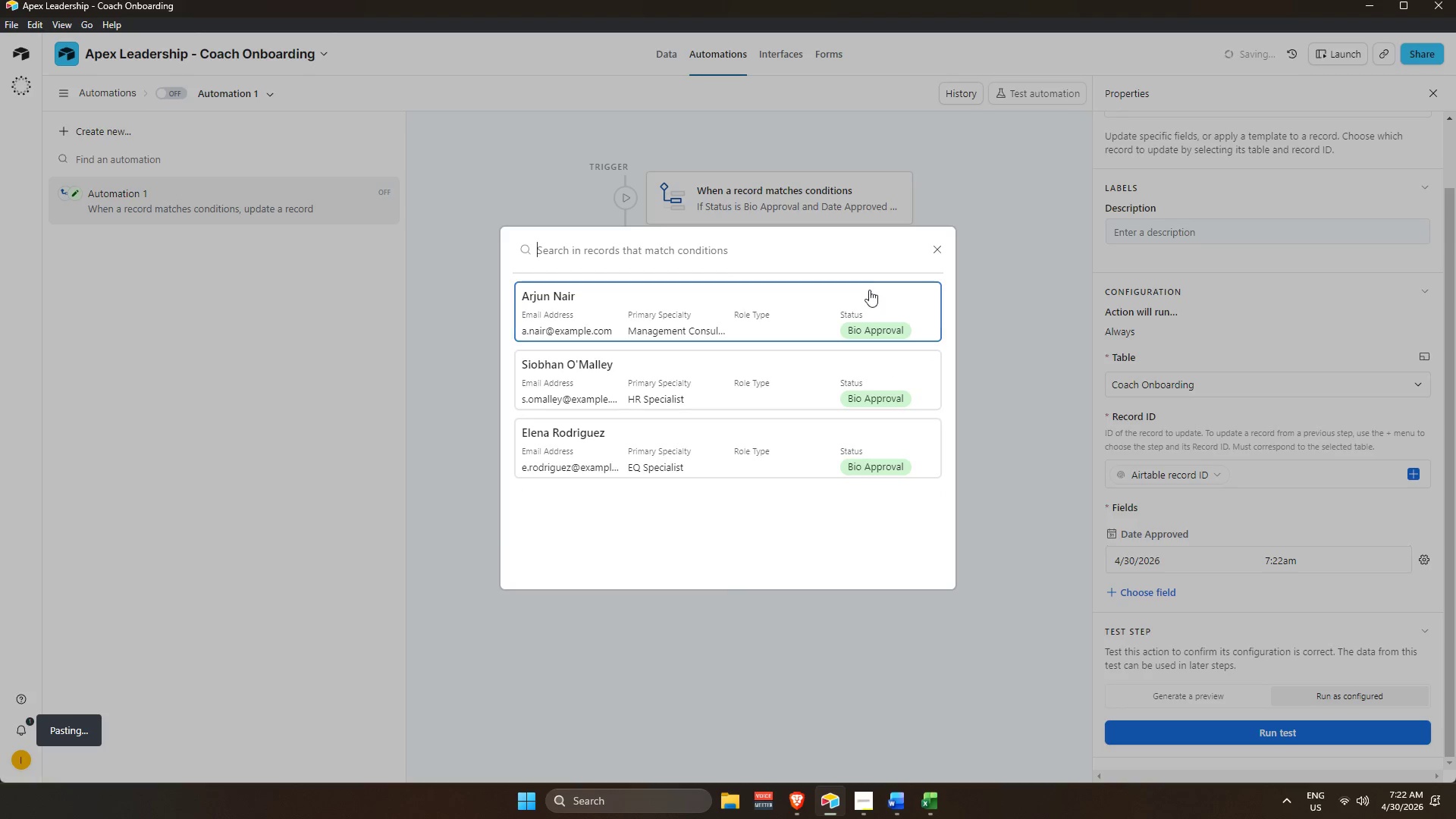 
left_click([795, 297])
 